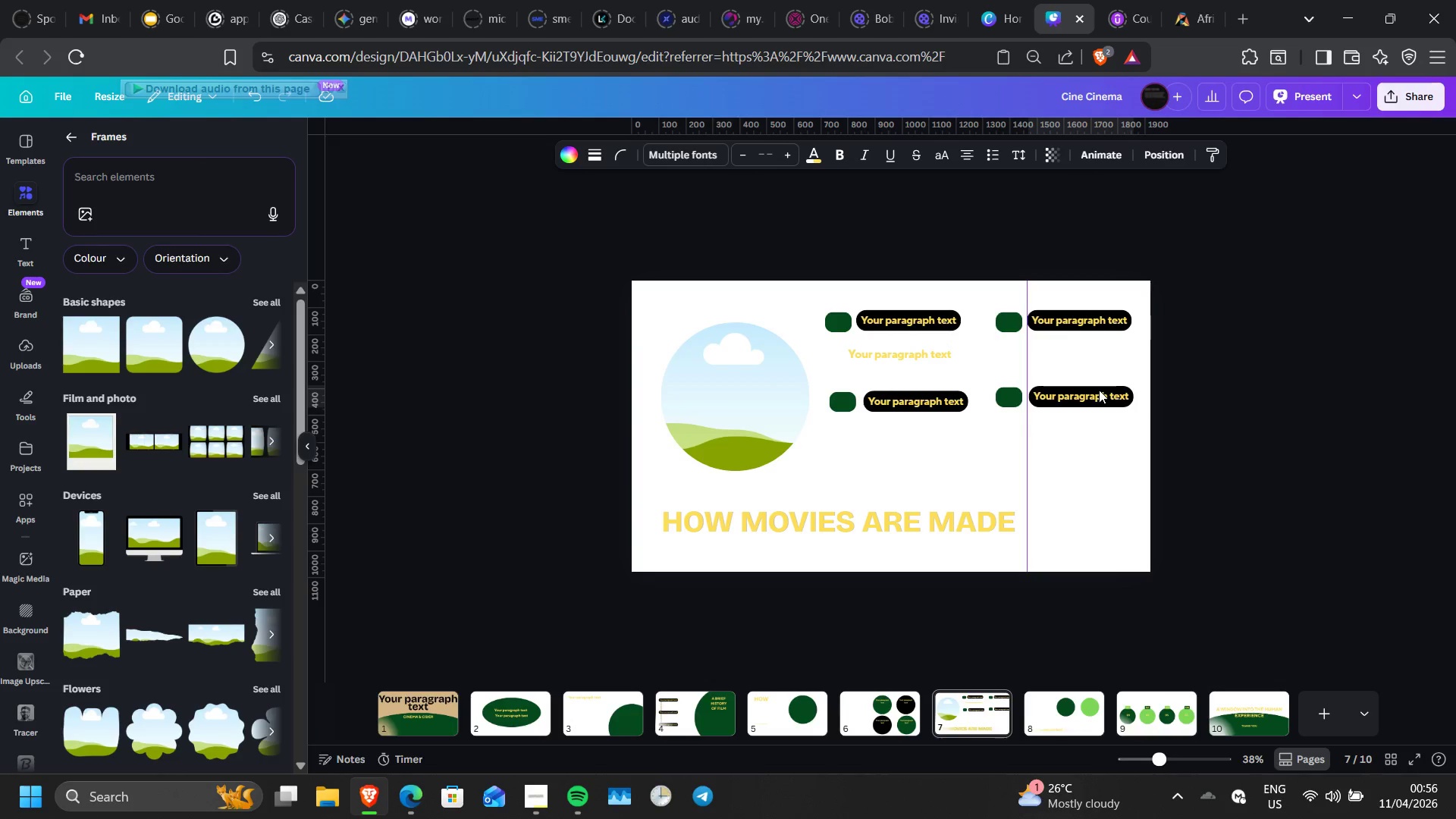 
key(ArrowLeft)
 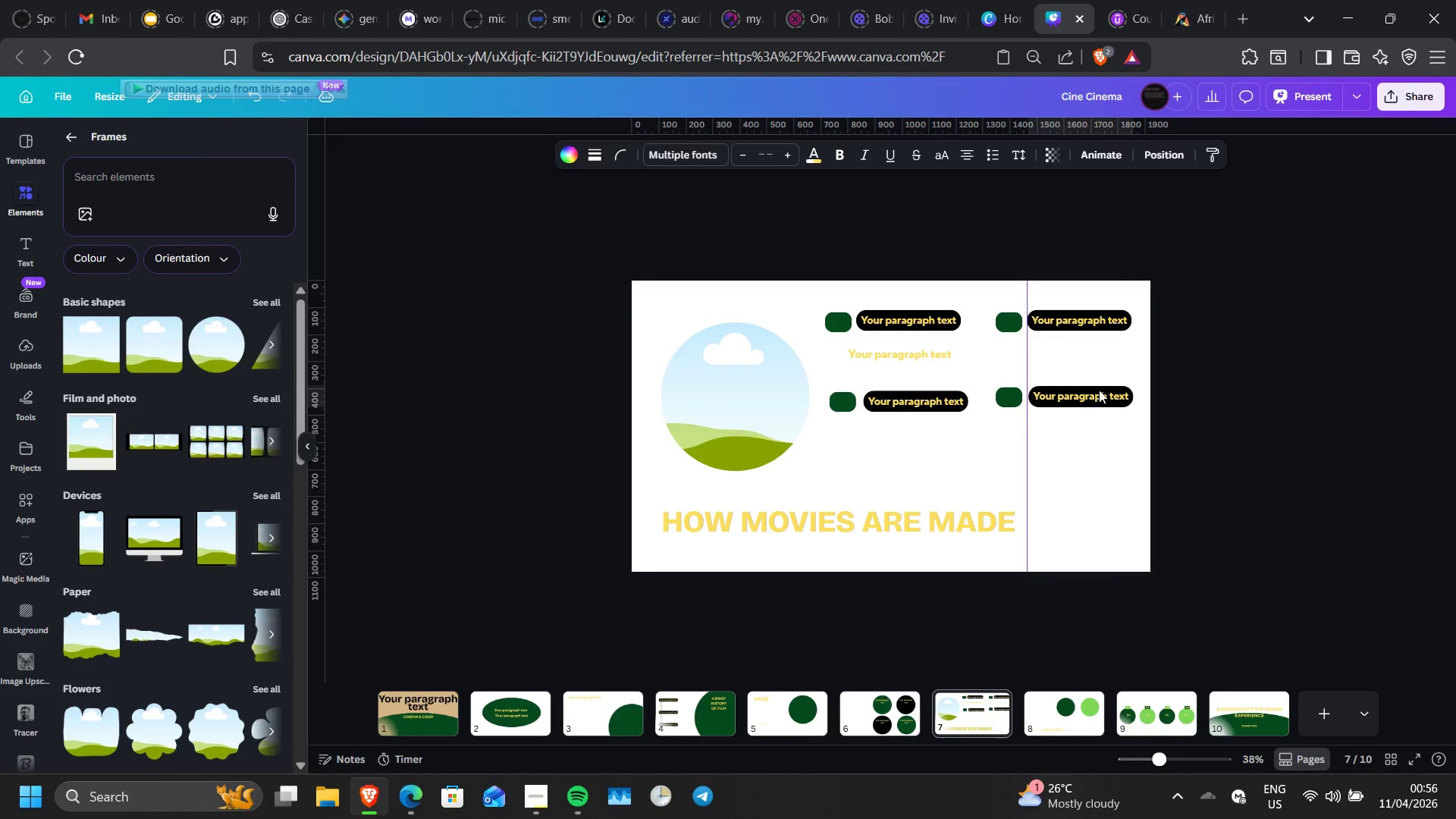 
key(ArrowLeft)
 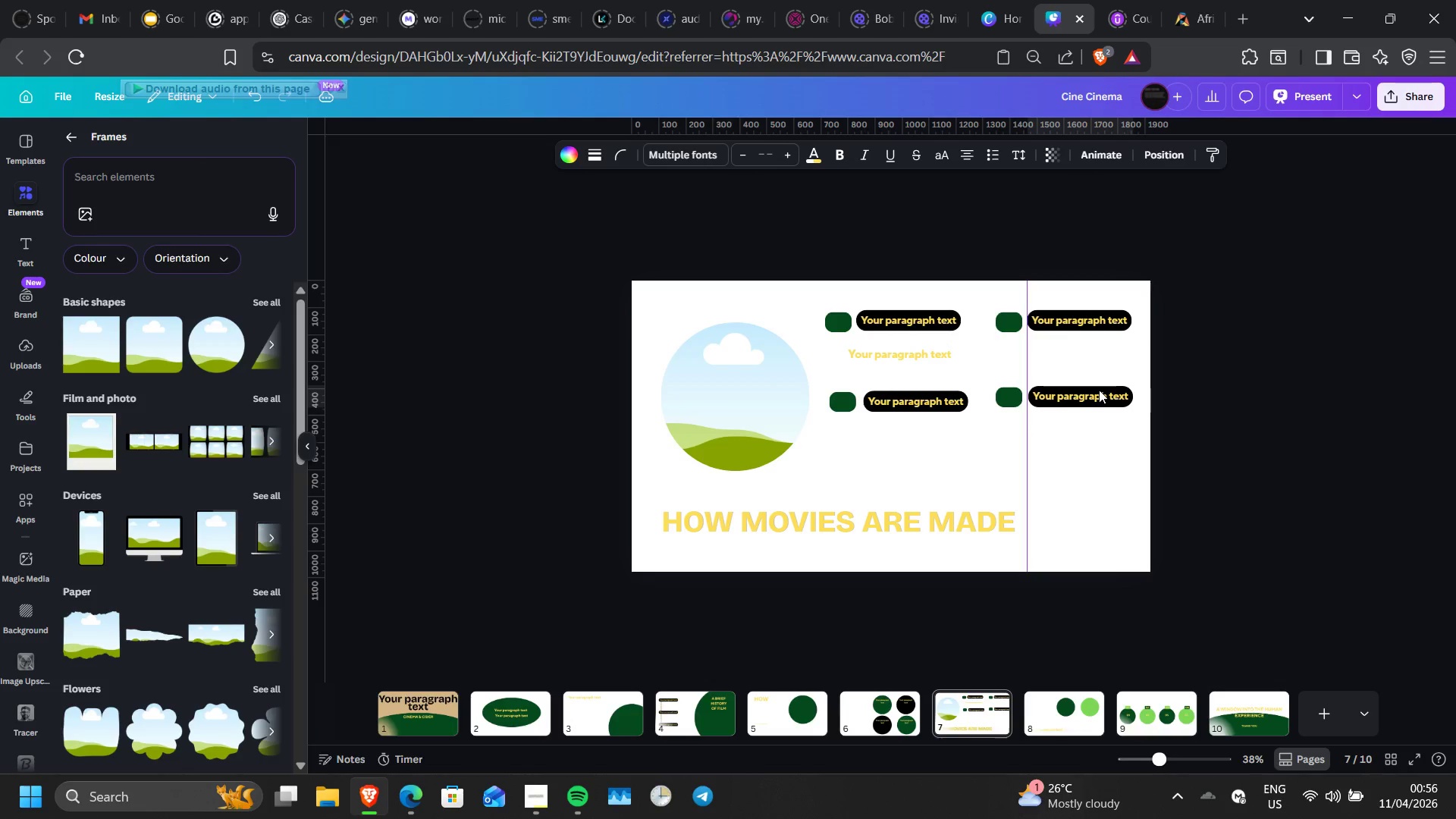 
key(ArrowLeft)
 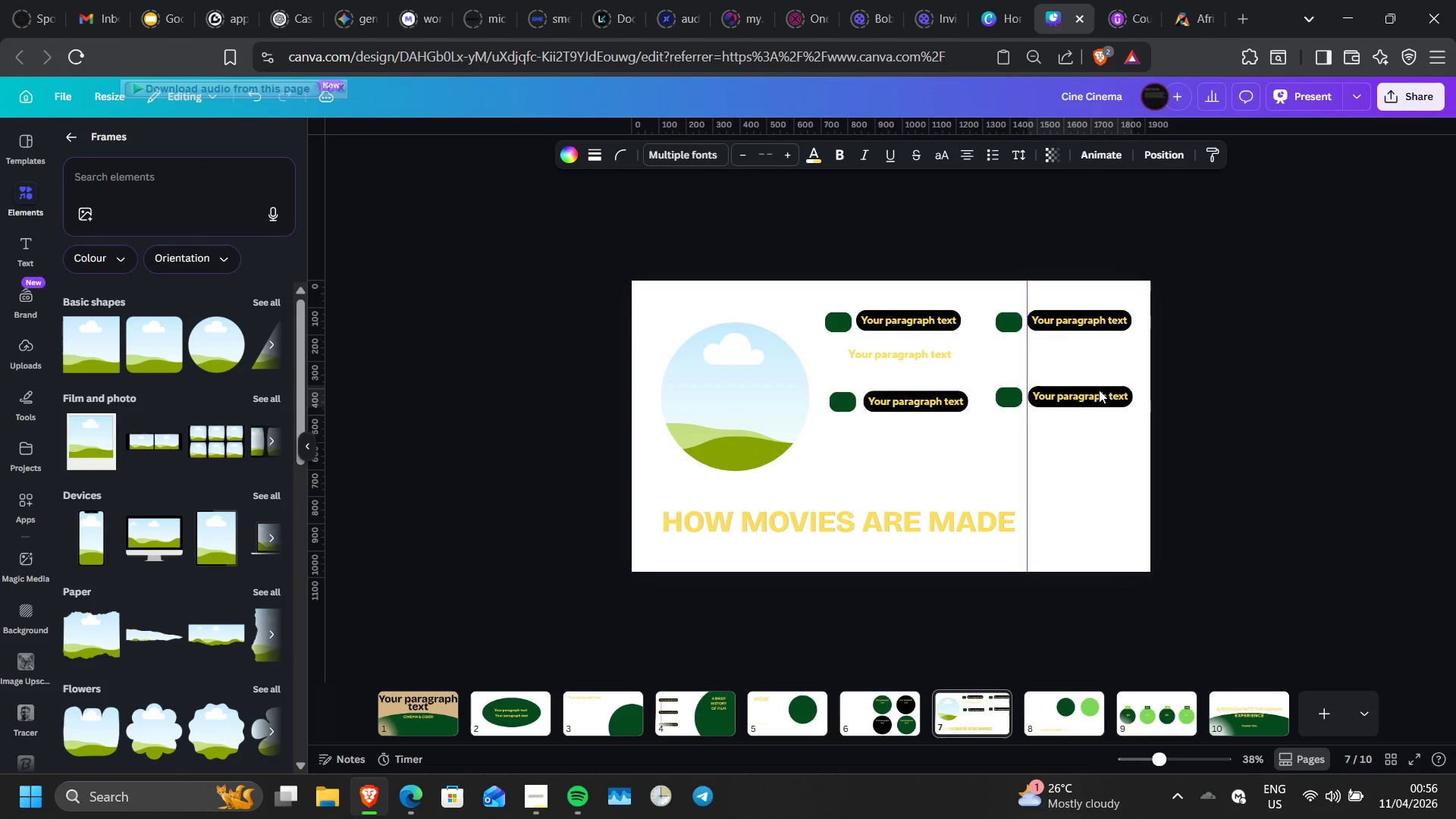 
key(ArrowLeft)
 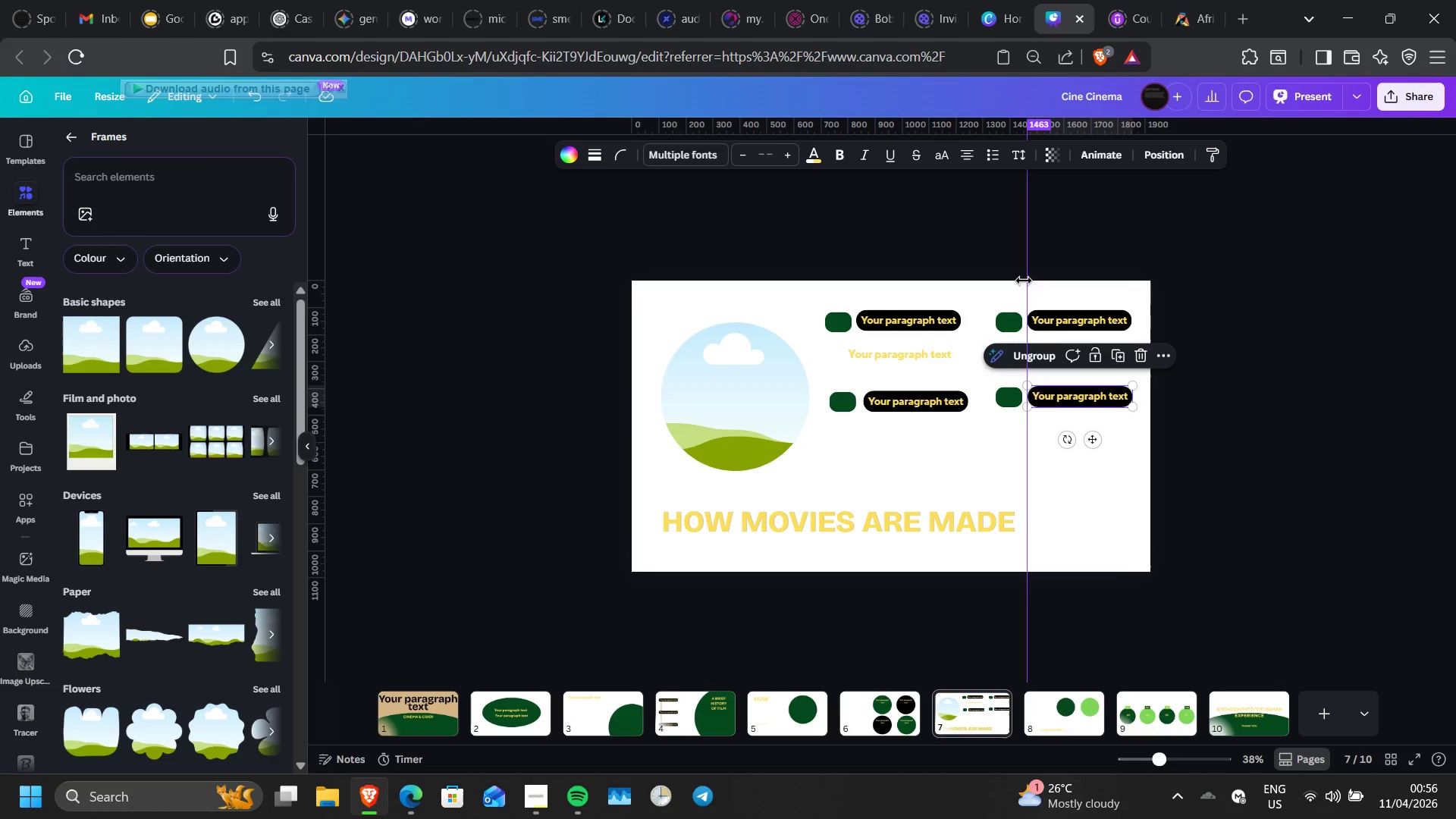 
wait(9.91)
 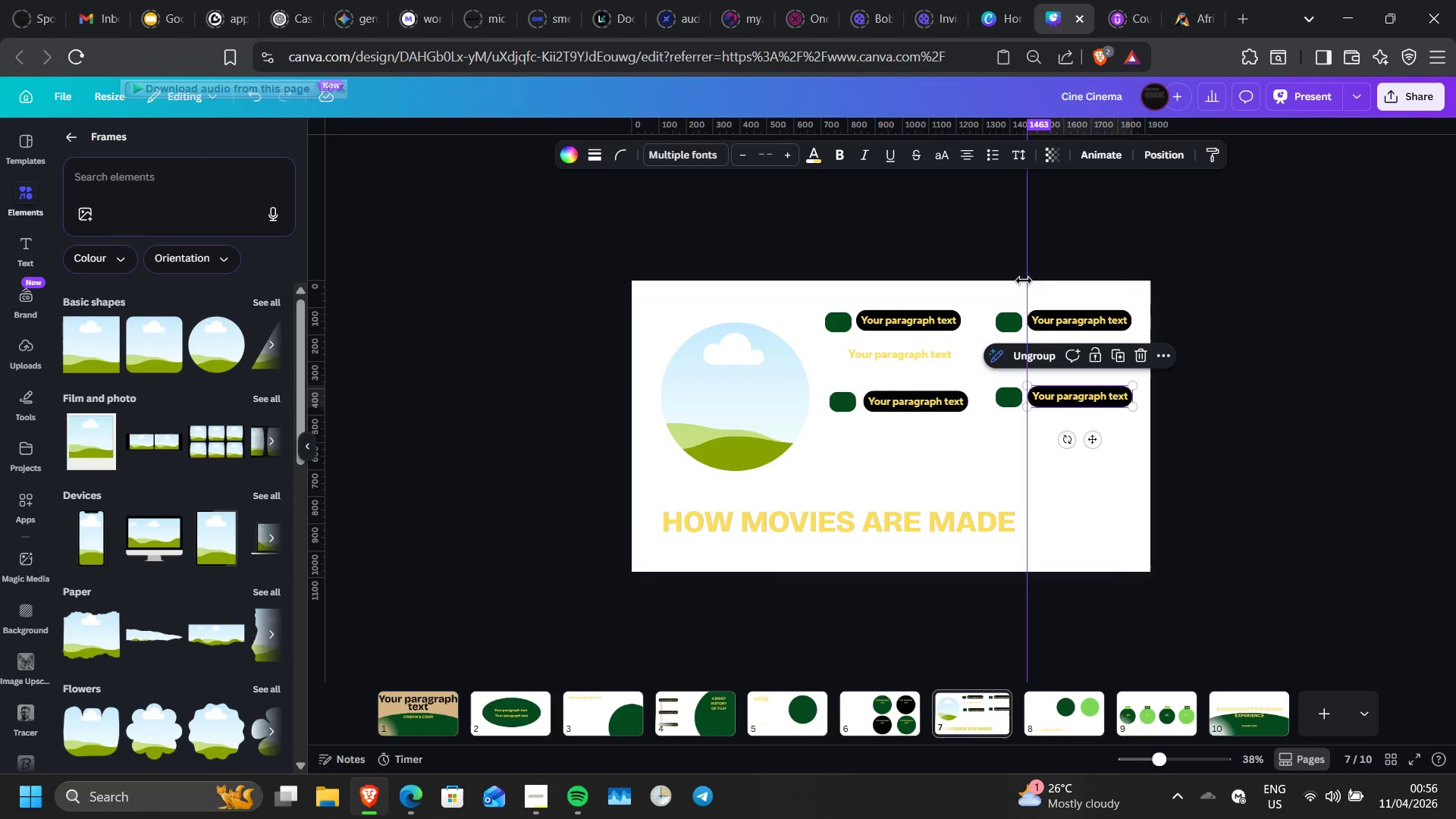 
left_click_drag(start_coordinate=[314, 363], to_coordinate=[1131, 384])
 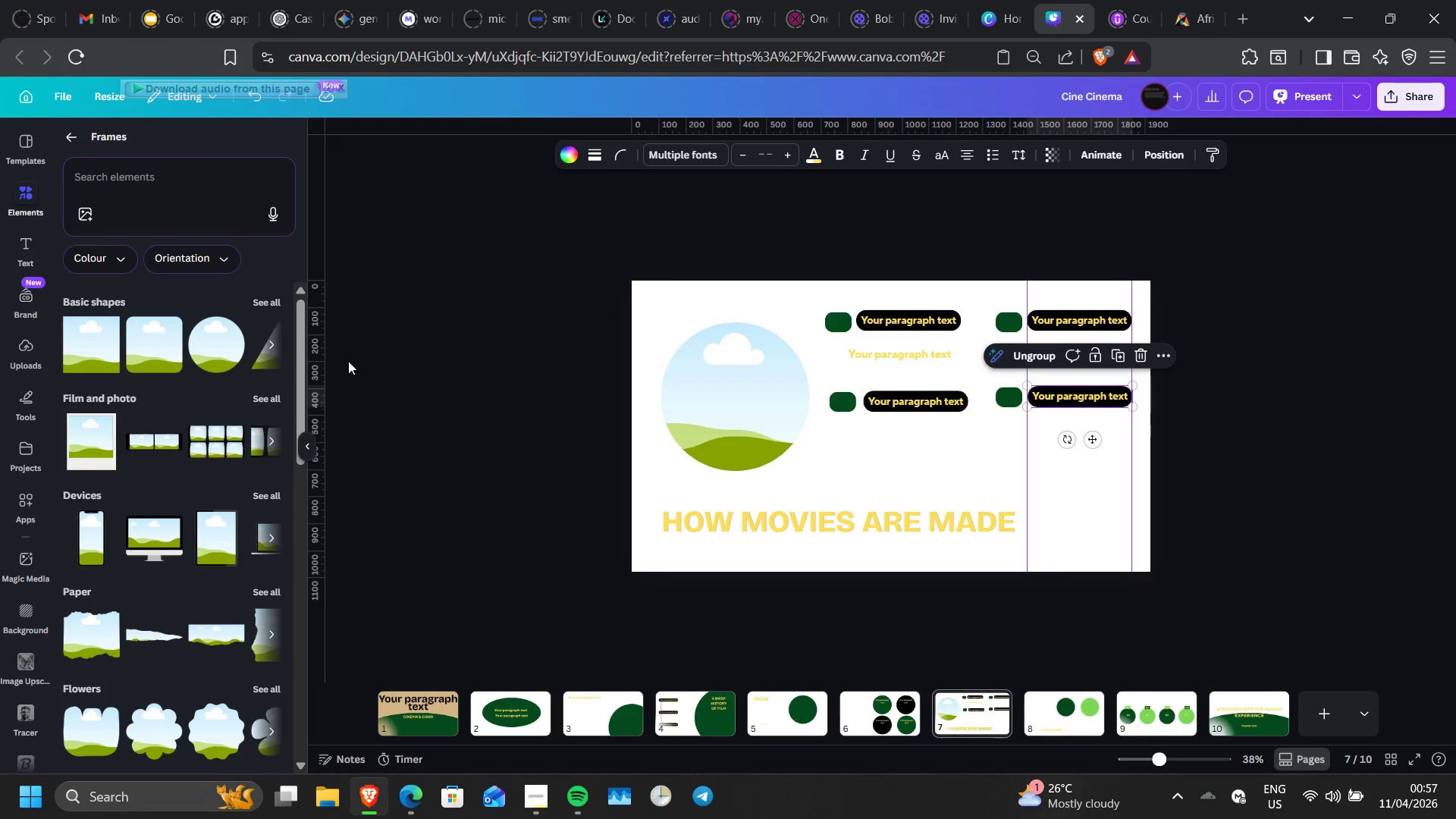 
wait(8.97)
 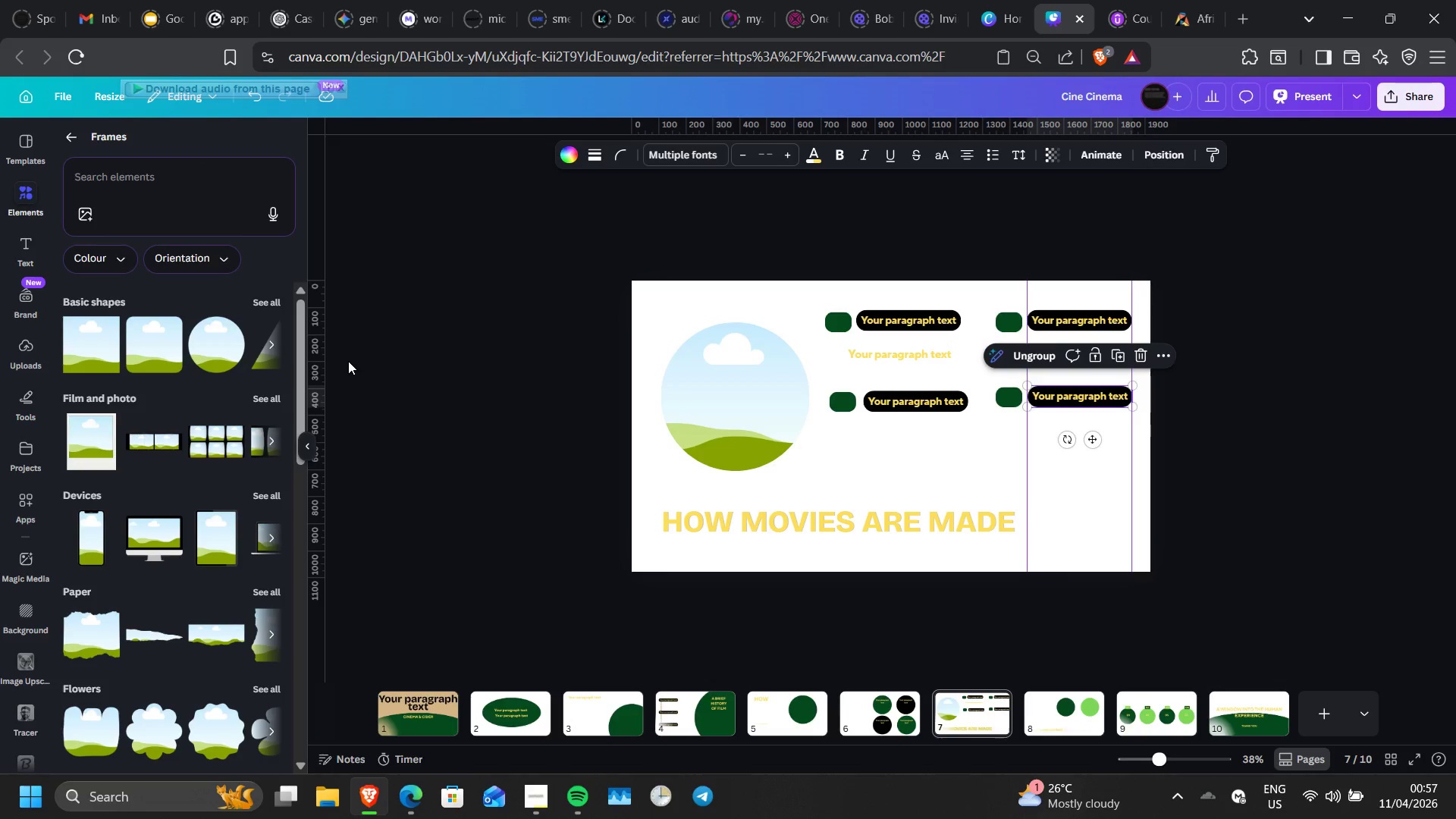 
left_click_drag(start_coordinate=[320, 372], to_coordinate=[859, 401])
 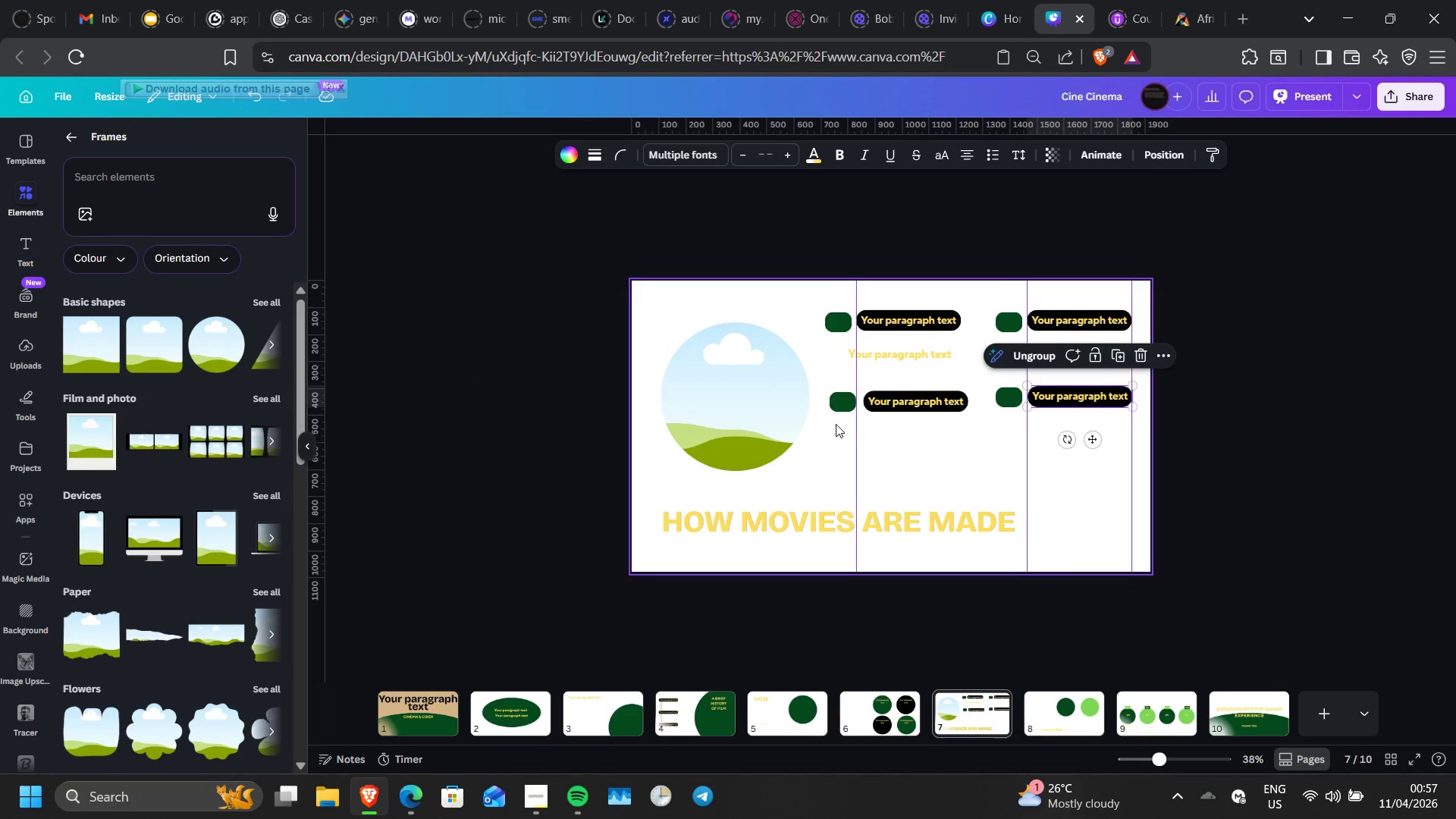 
left_click([836, 424])
 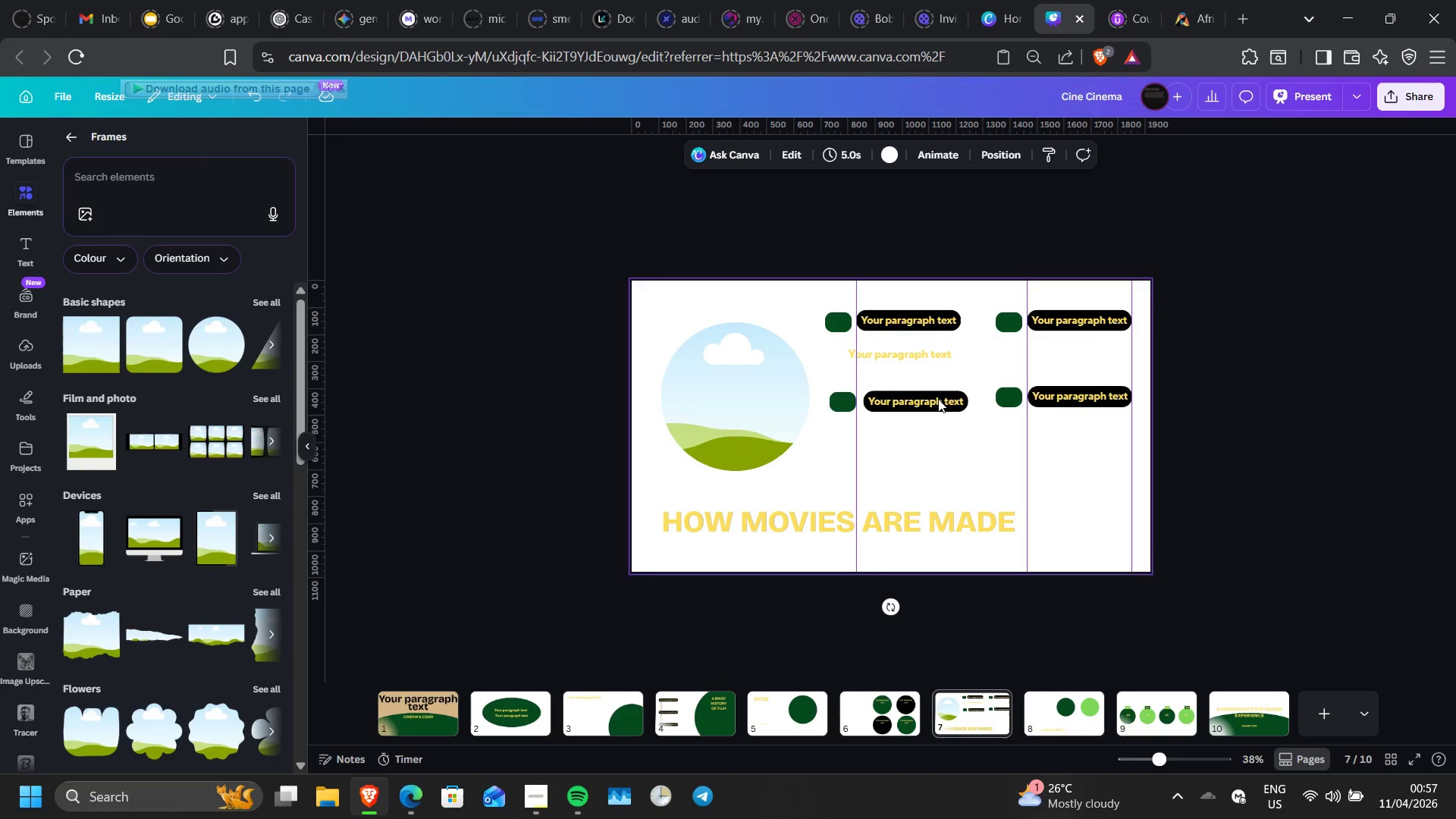 
left_click_drag(start_coordinate=[938, 399], to_coordinate=[930, 398])
 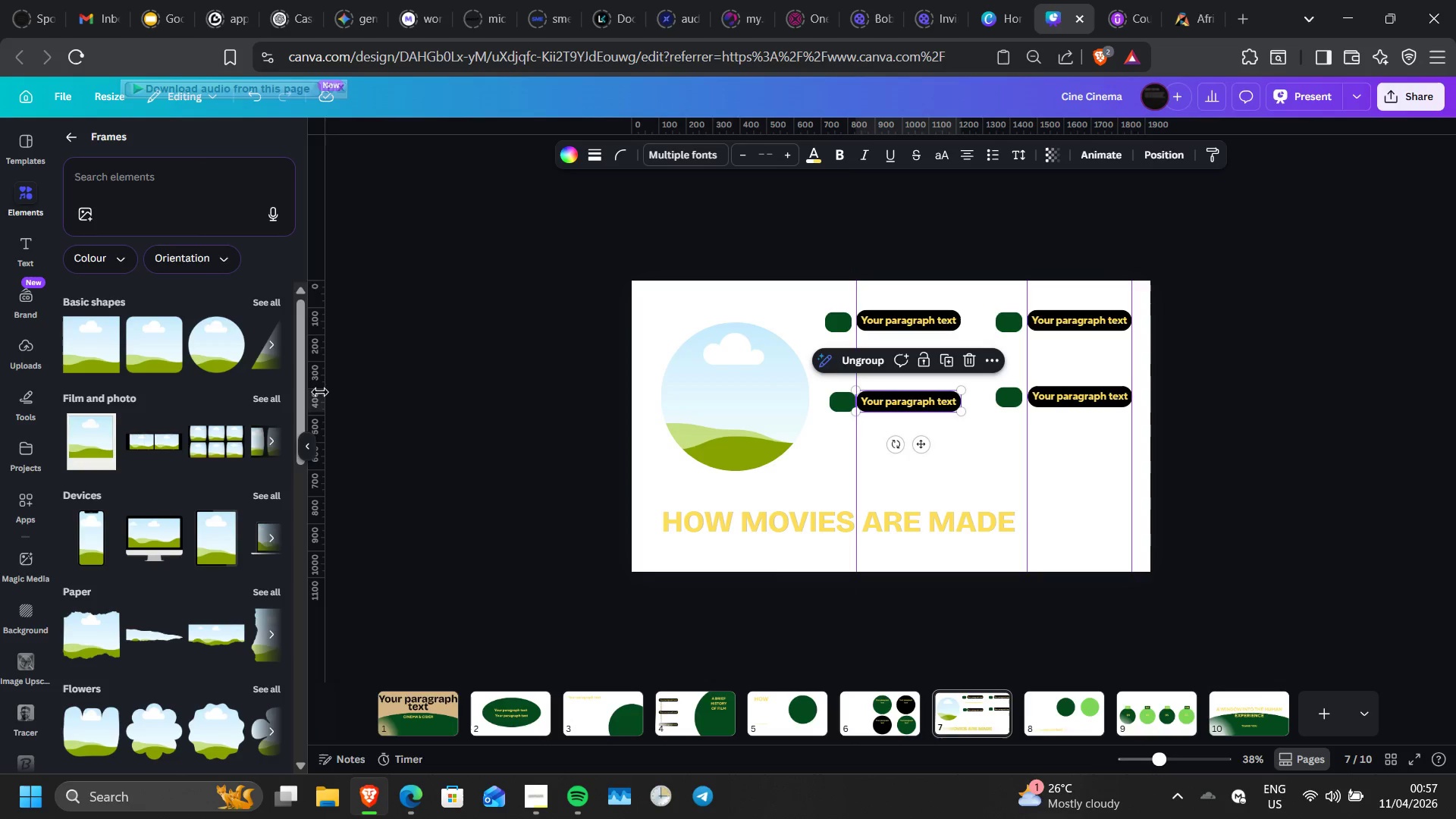 
left_click_drag(start_coordinate=[320, 391], to_coordinate=[959, 366])
 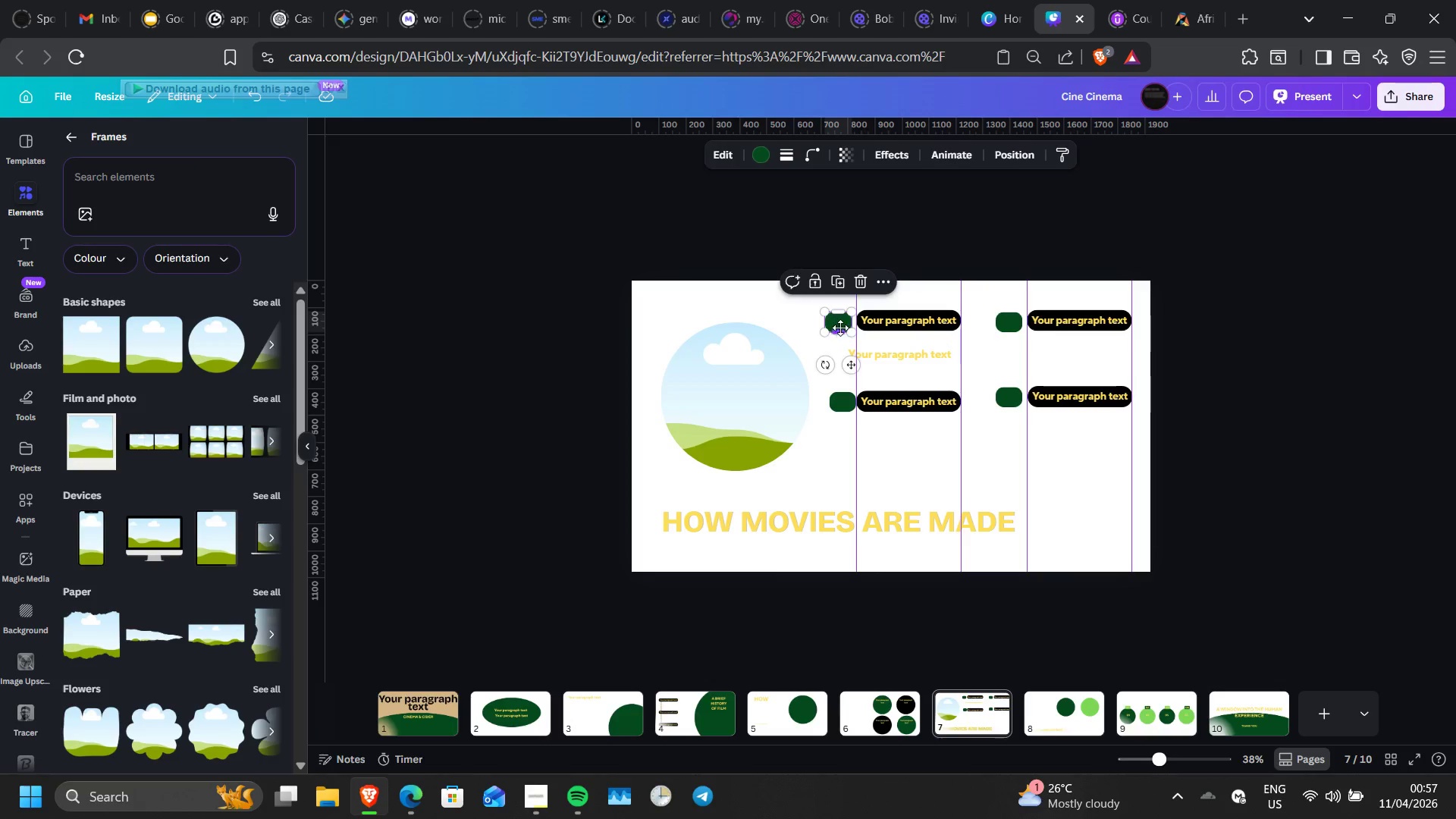 
wait(9.86)
 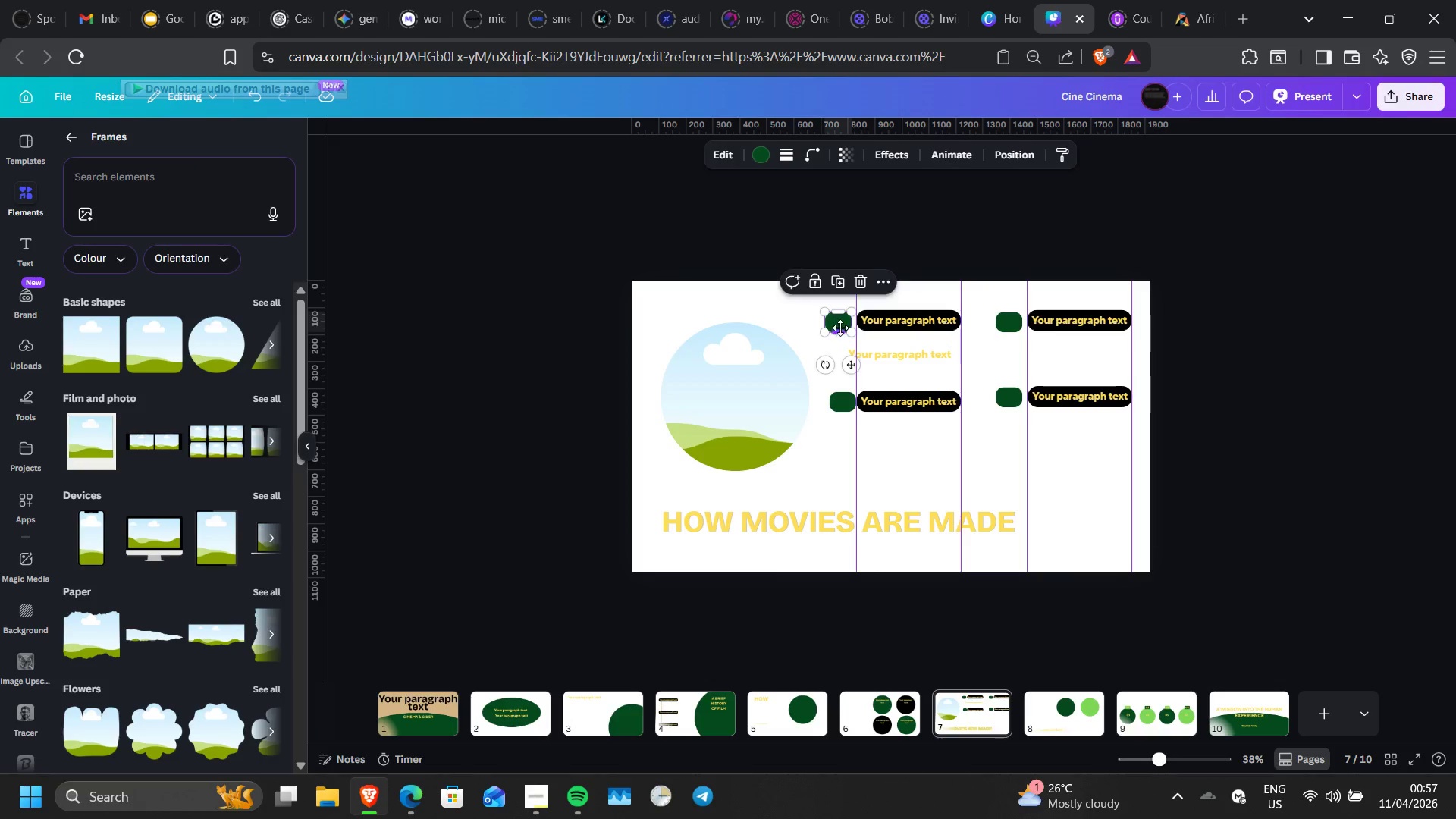 
double_click([608, 422])
 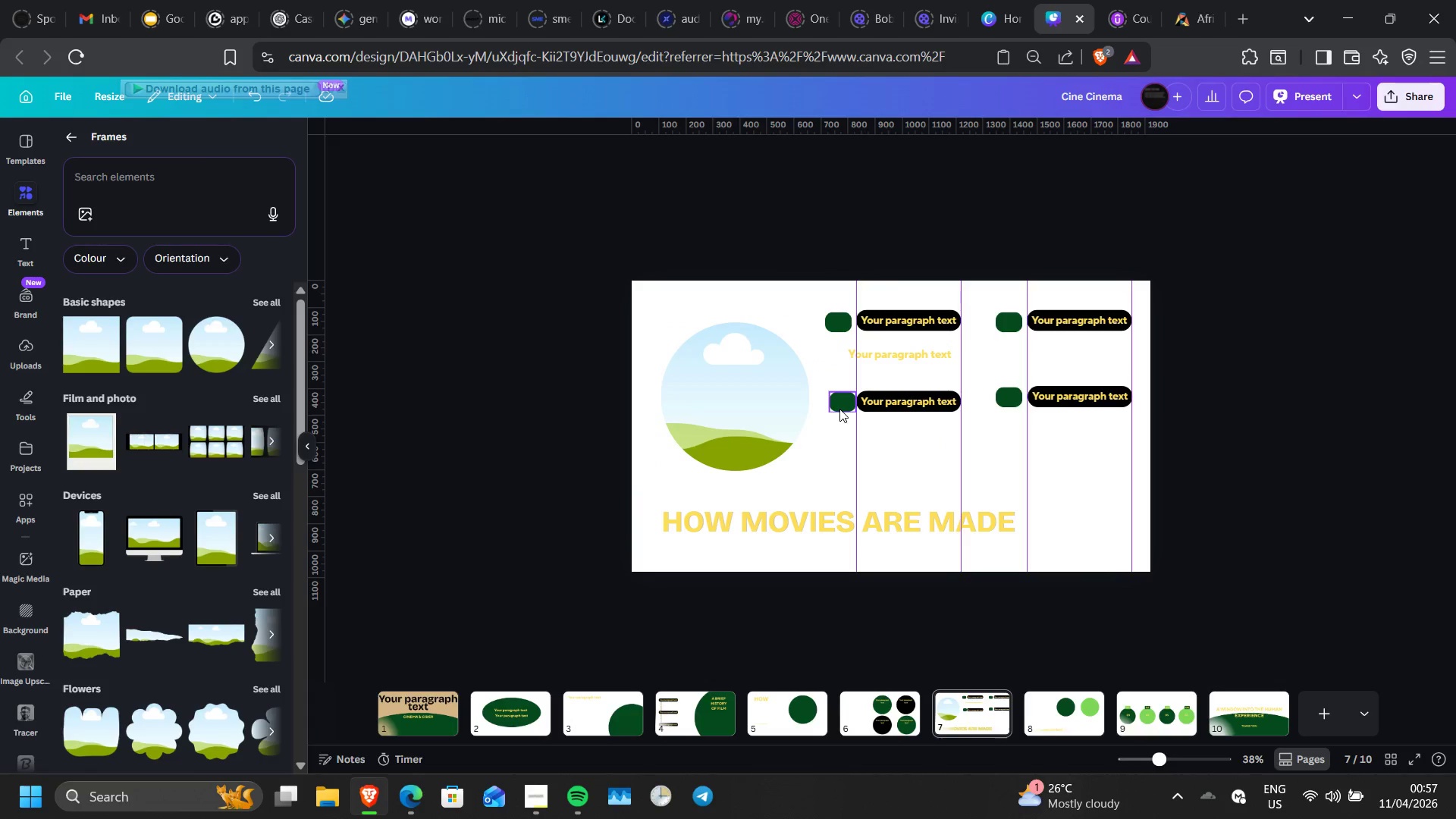 
left_click([839, 409])
 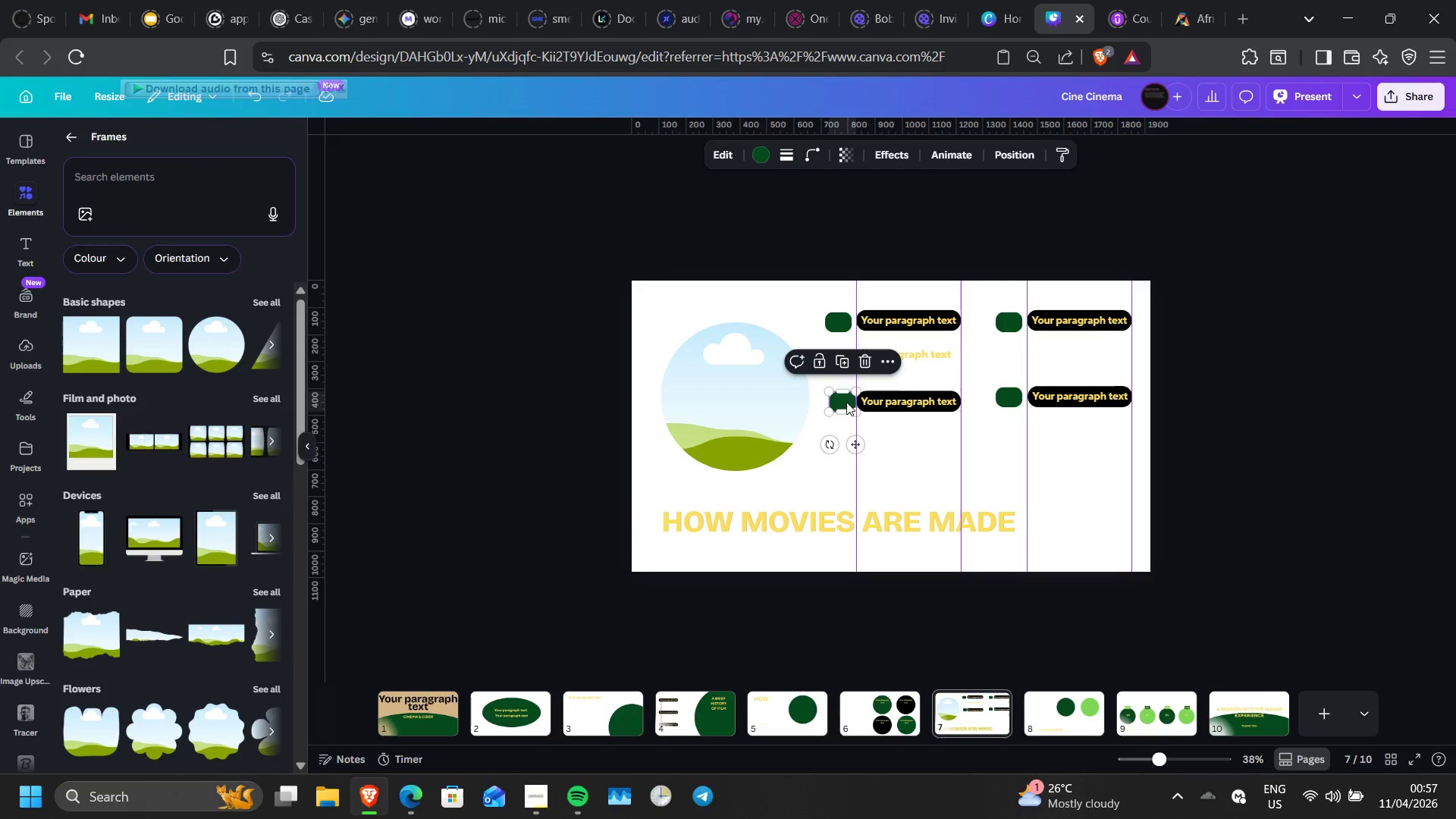 
left_click_drag(start_coordinate=[846, 402], to_coordinate=[843, 402])
 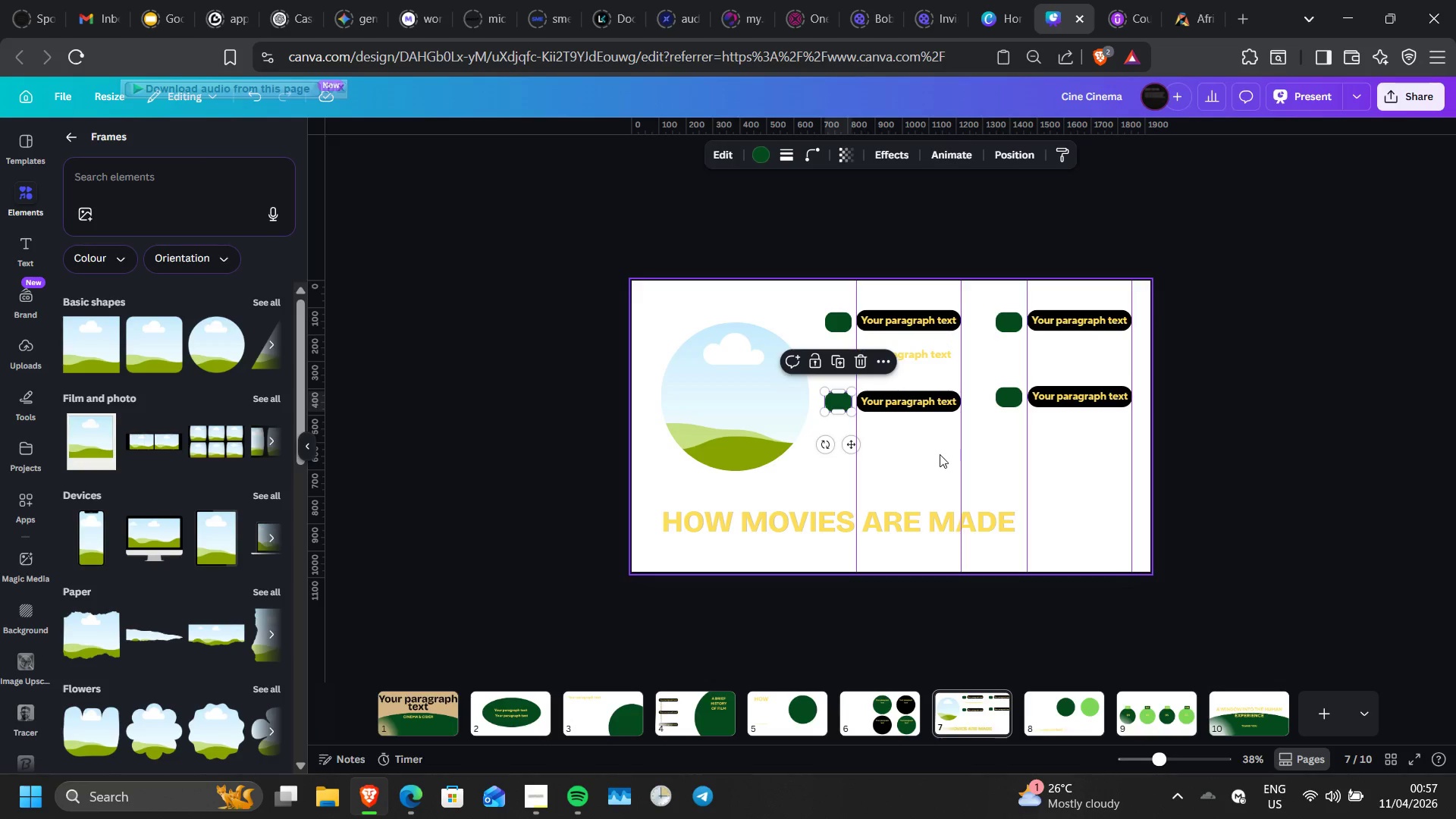 
left_click([940, 454])
 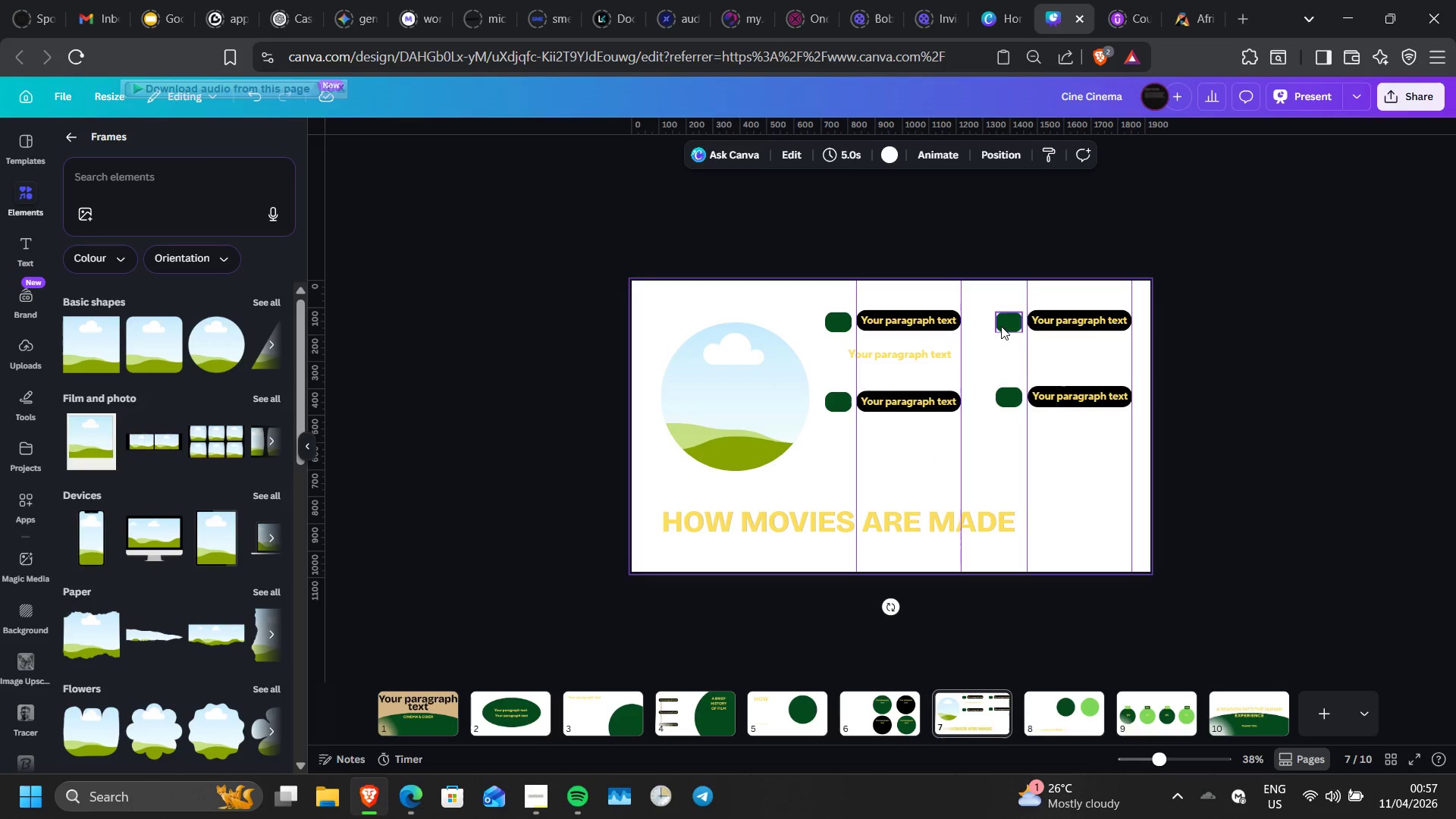 
wait(6.8)
 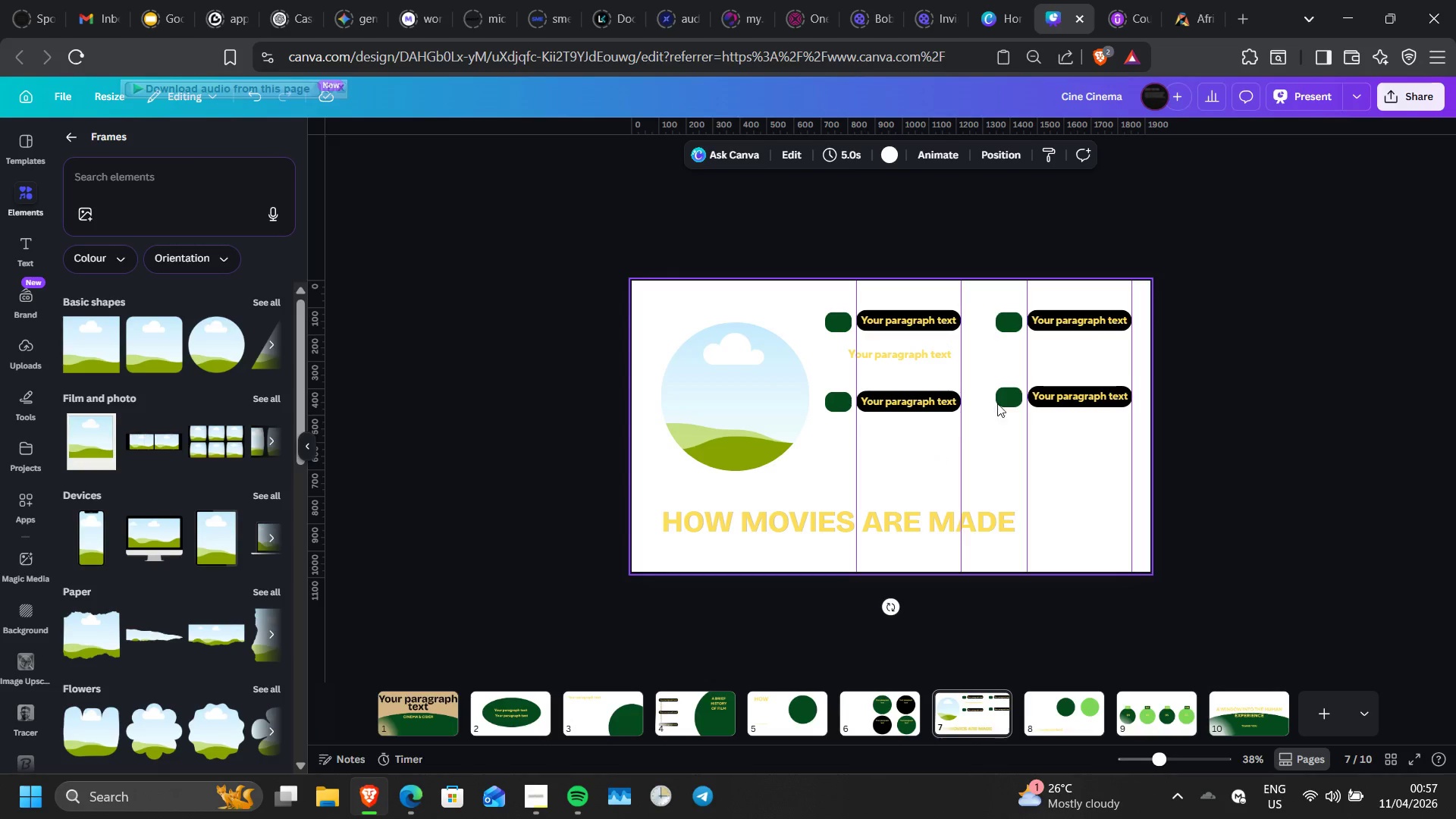 
left_click_drag(start_coordinate=[318, 398], to_coordinate=[852, 421])
 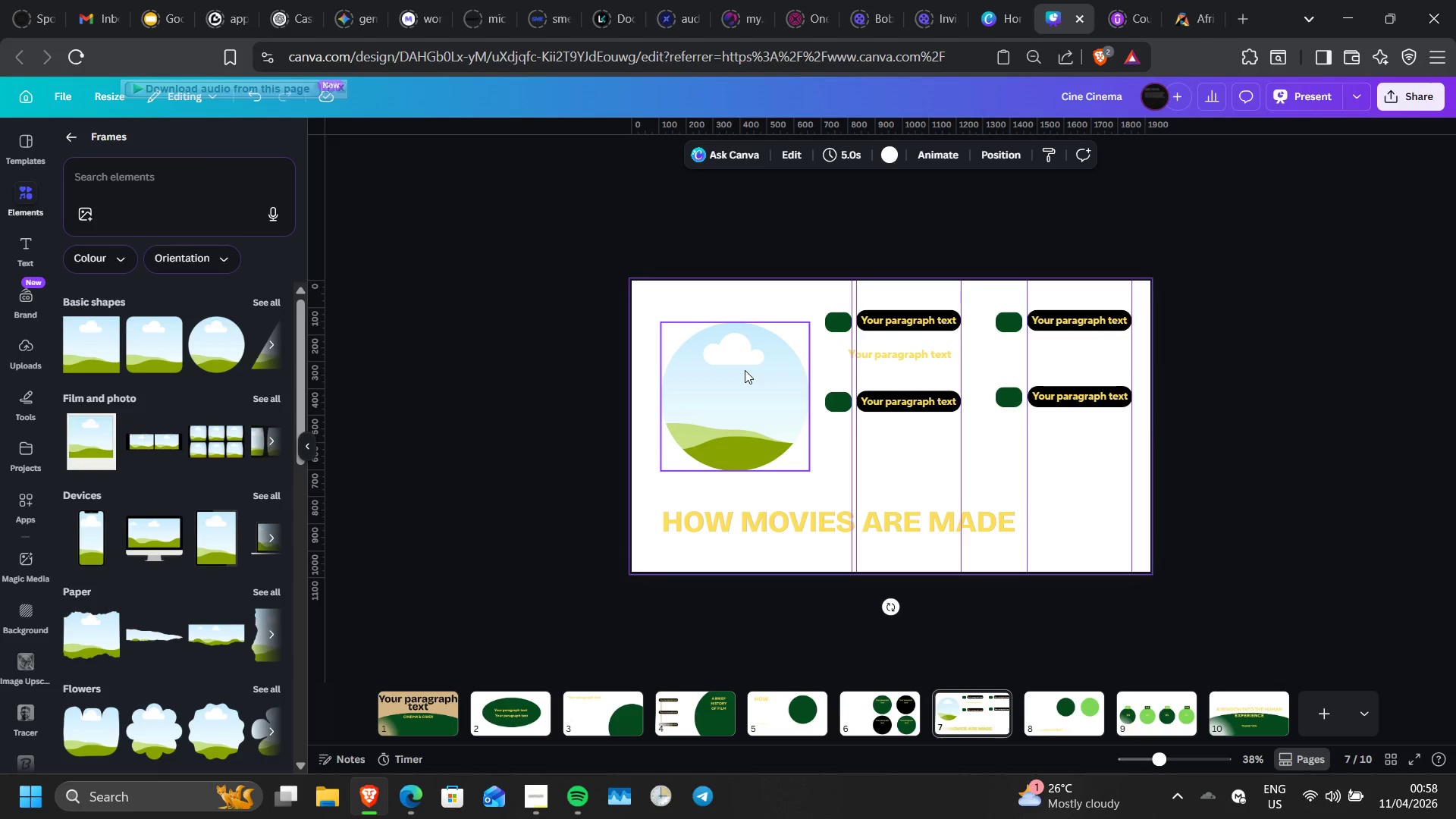 
wait(32.83)
 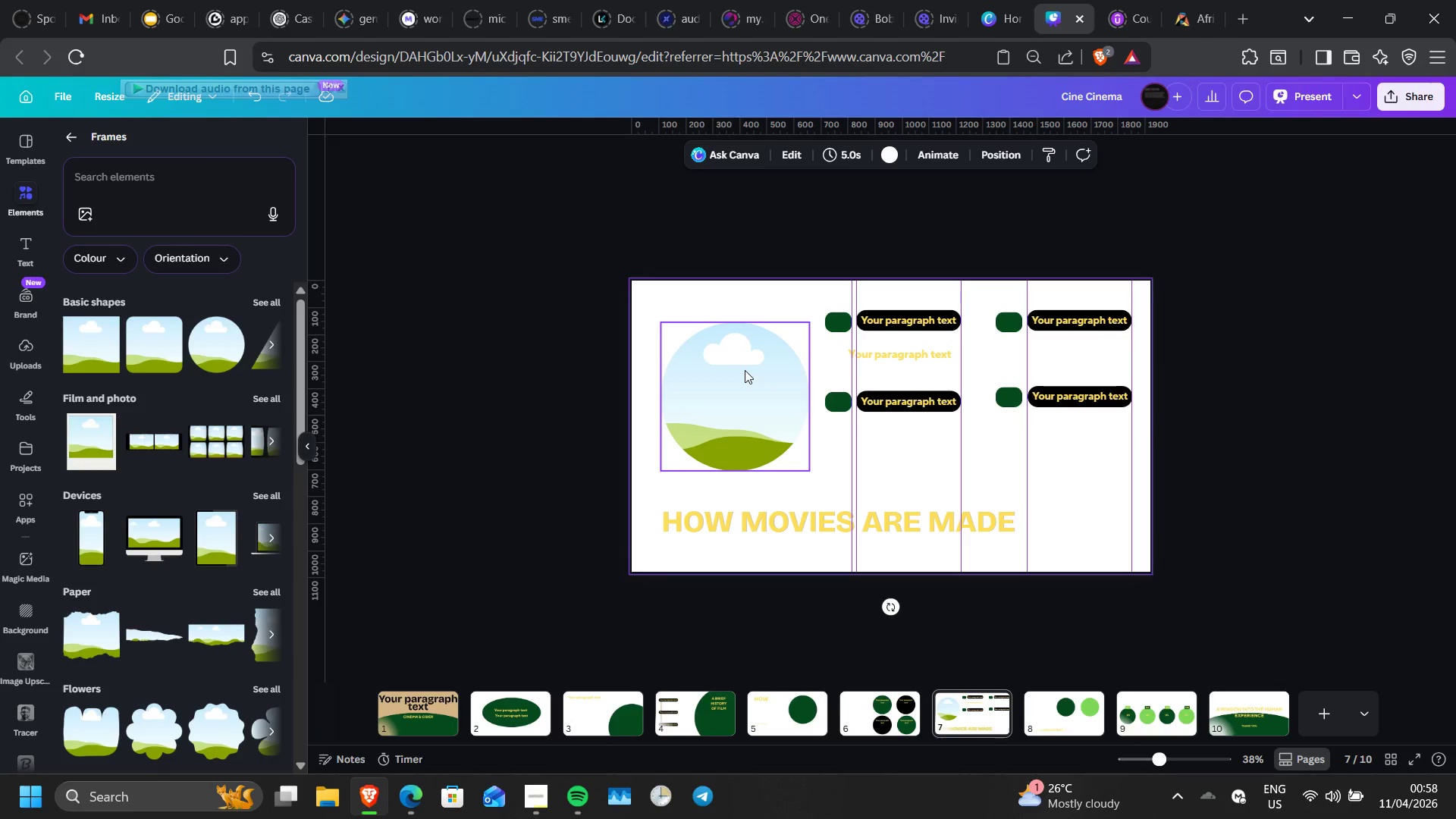 
left_click_drag(start_coordinate=[324, 376], to_coordinate=[826, 438])
 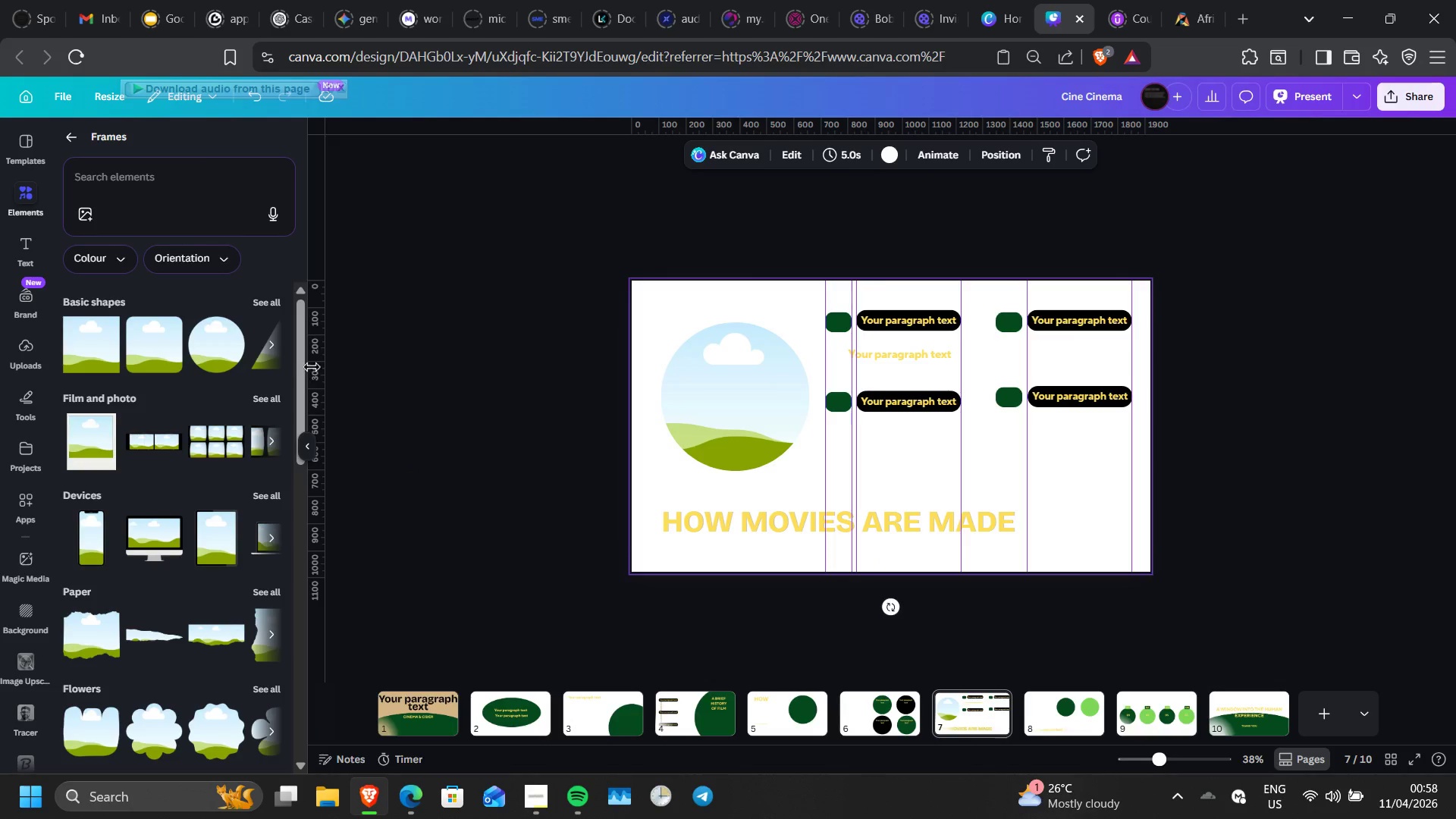 
left_click_drag(start_coordinate=[317, 367], to_coordinate=[992, 384])
 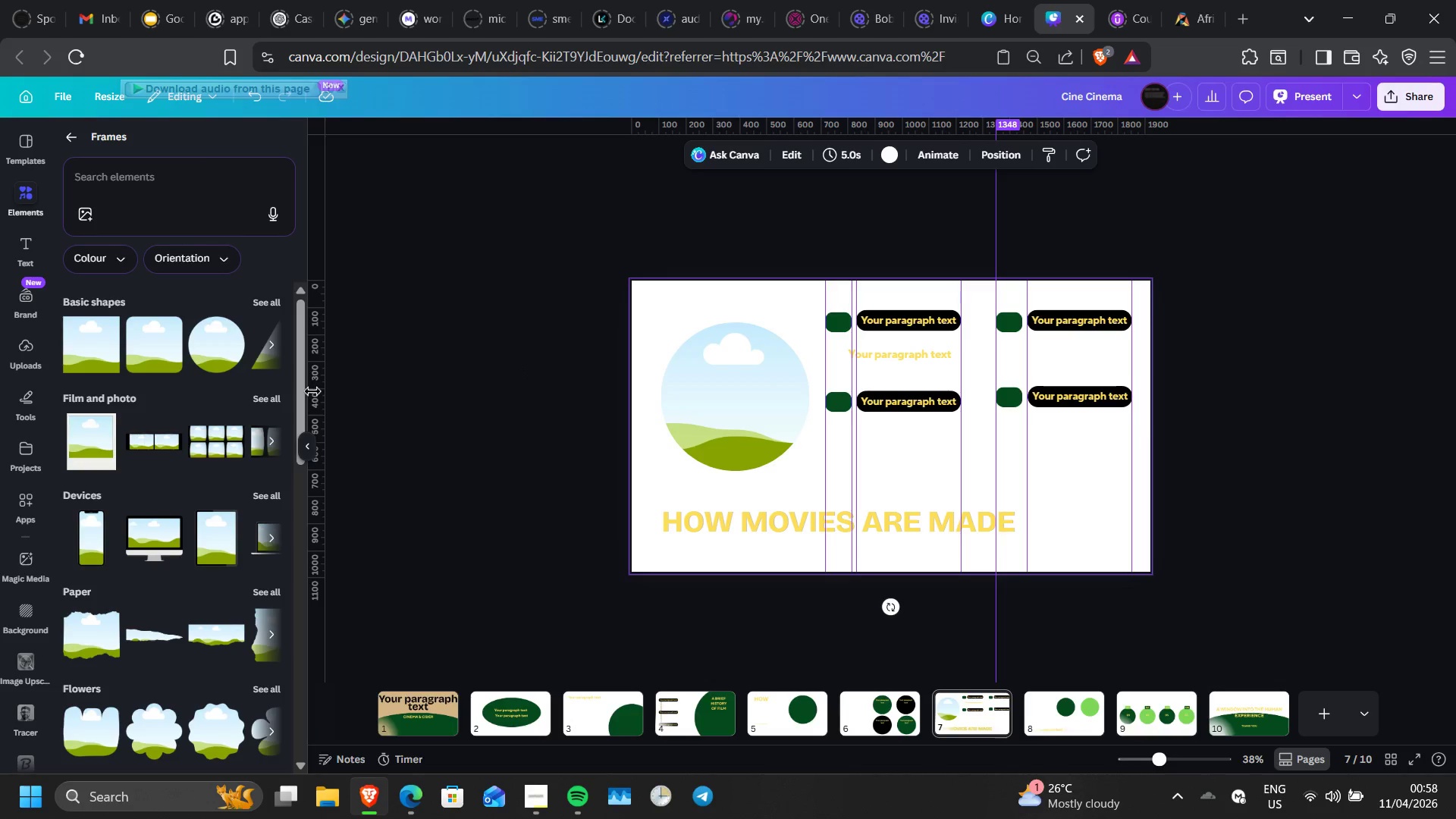 
left_click_drag(start_coordinate=[312, 391], to_coordinate=[1021, 397])
 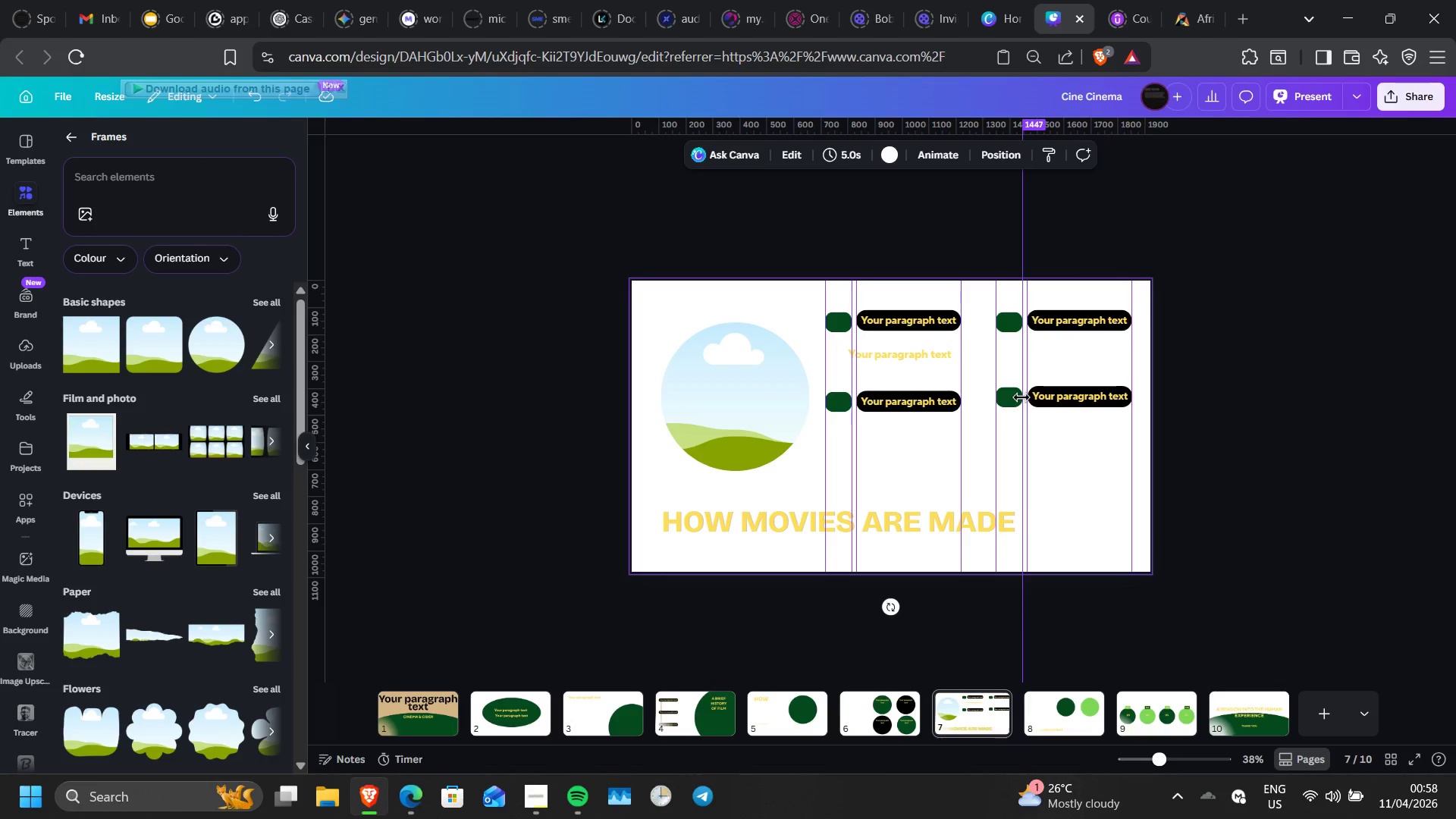 
wait(9.62)
 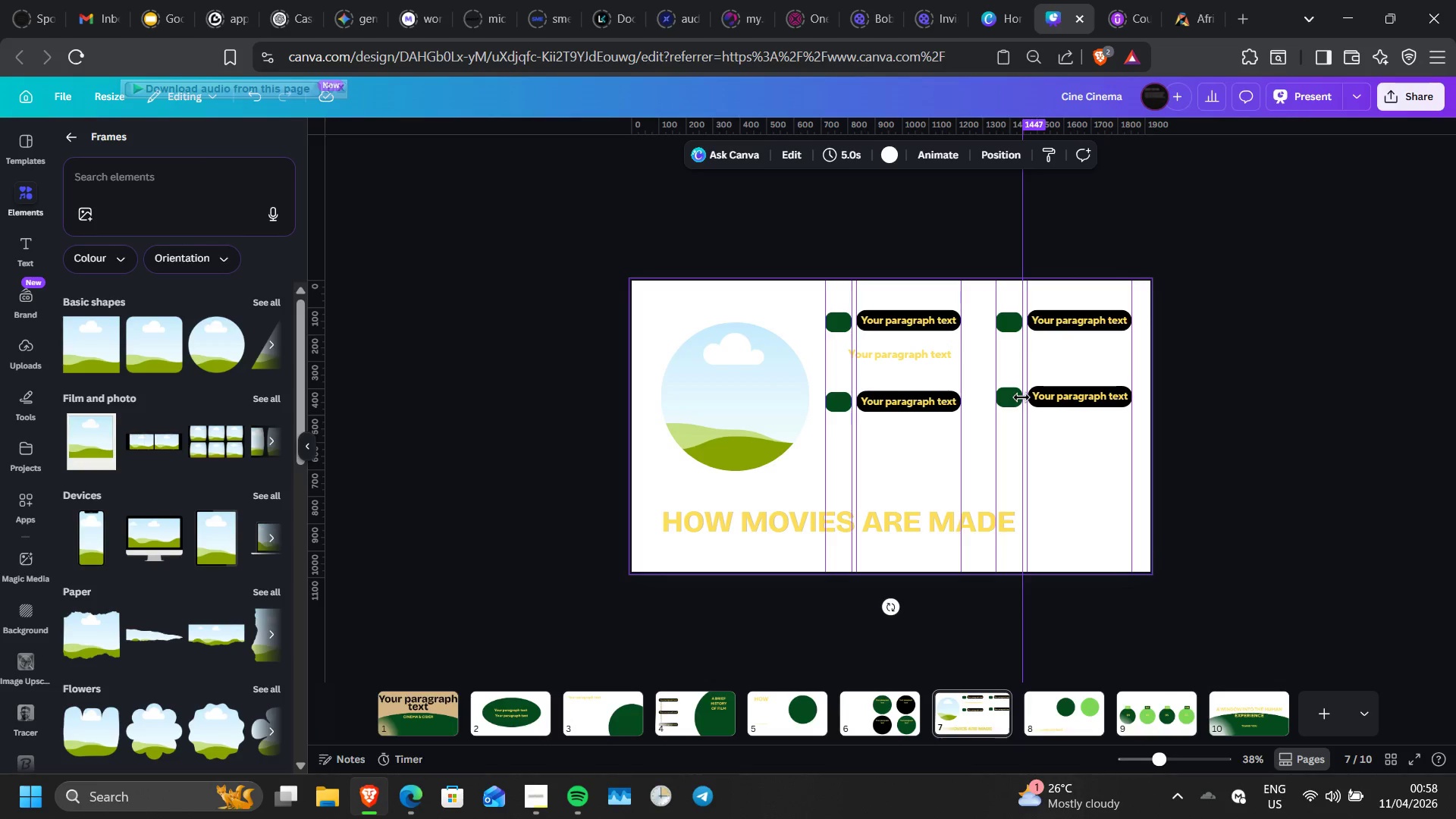 
left_click_drag(start_coordinate=[719, 399], to_coordinate=[720, 384])
 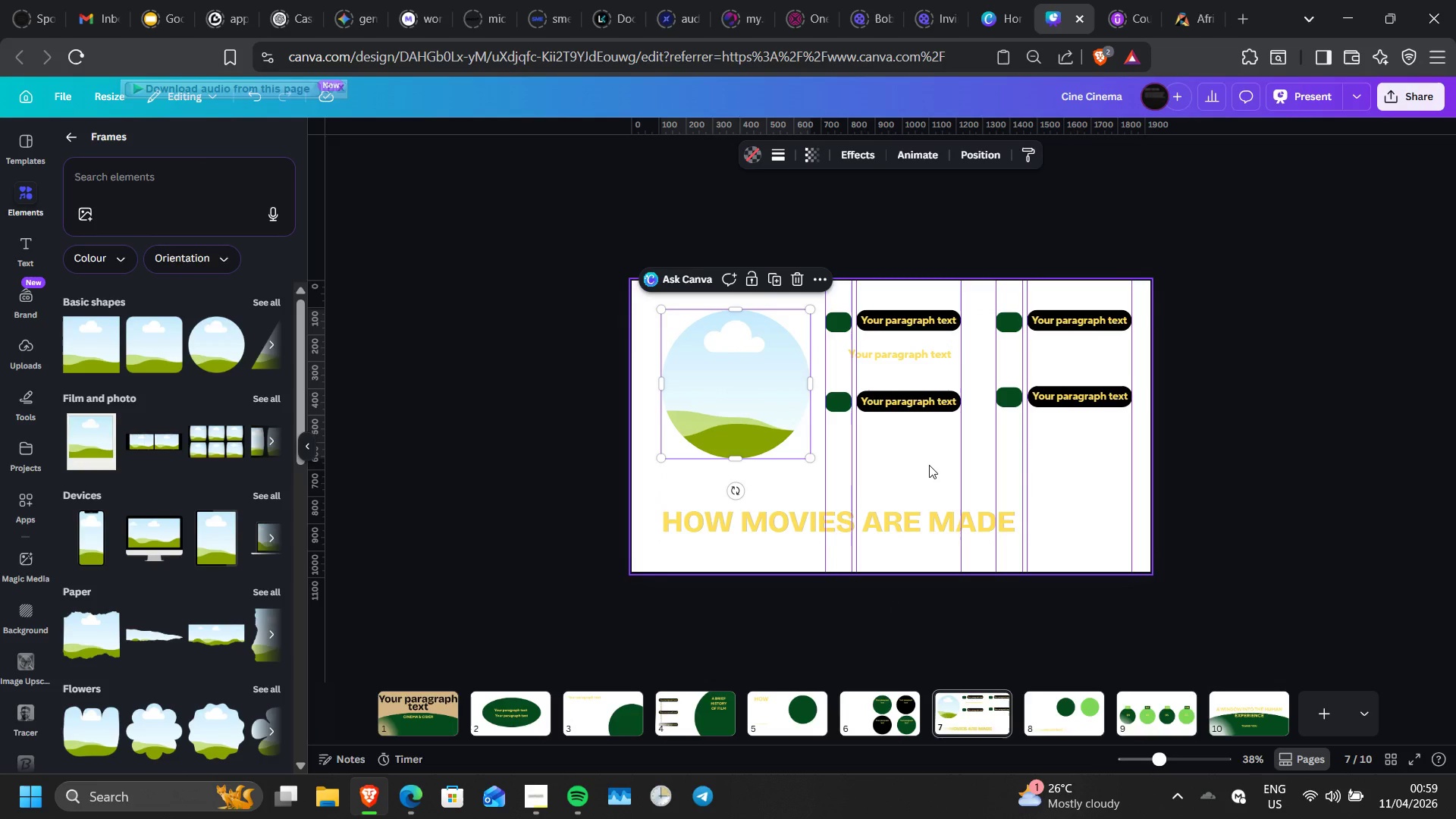 
mouse_move([943, 525])
 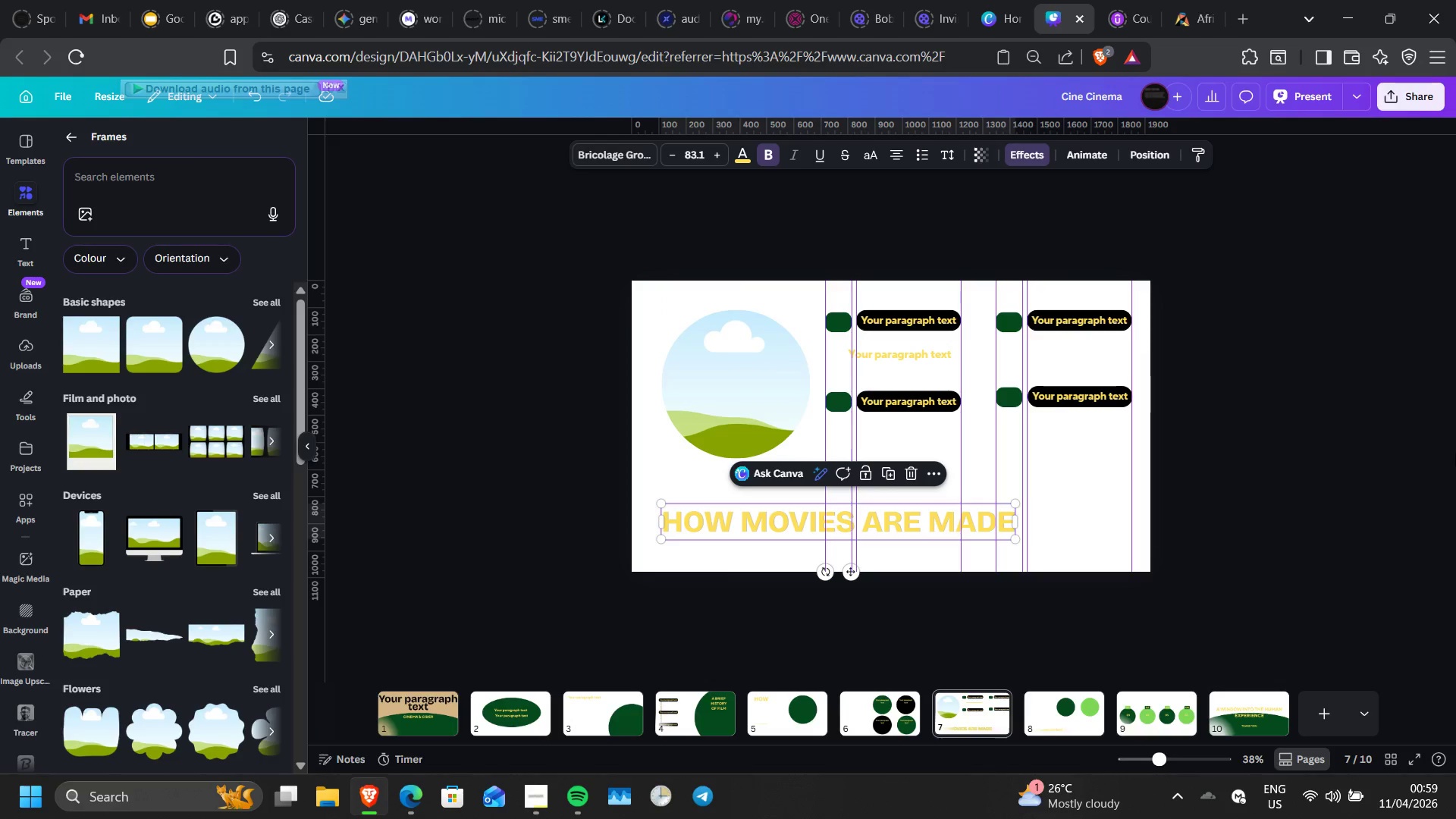 
left_click([1455, 453])
 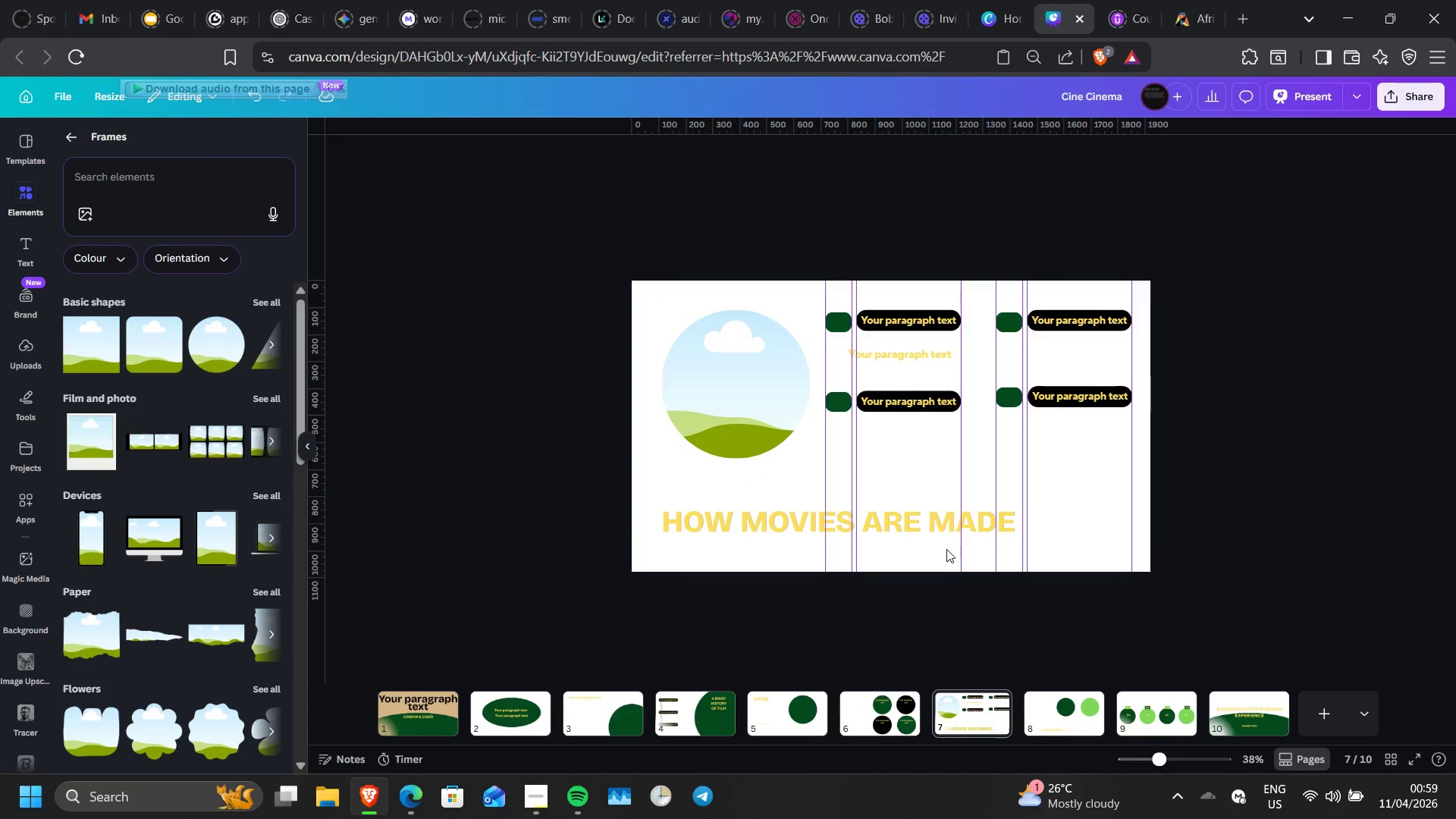 
left_click_drag(start_coordinate=[944, 529], to_coordinate=[952, 525])
 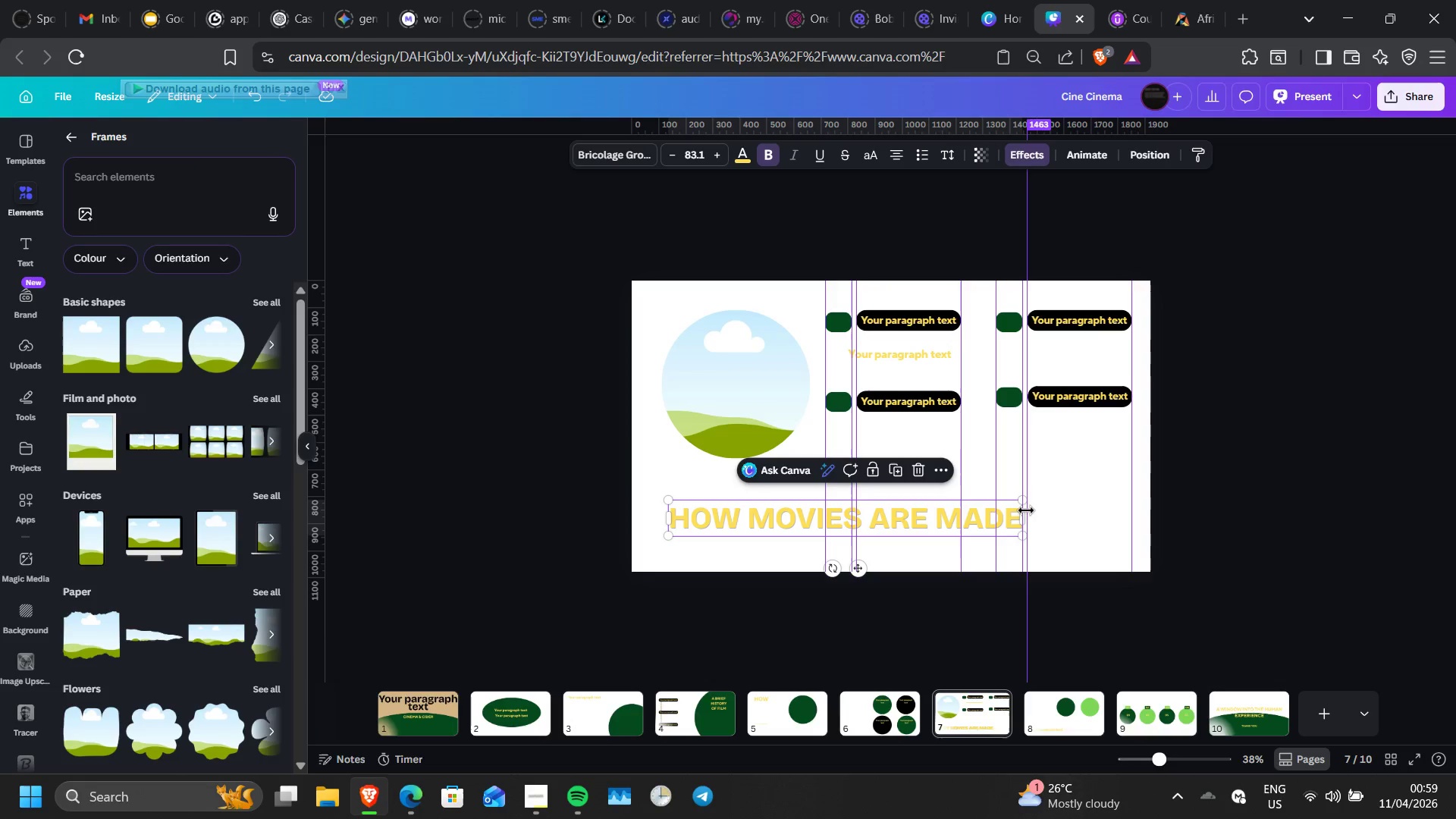 
wait(17.03)
 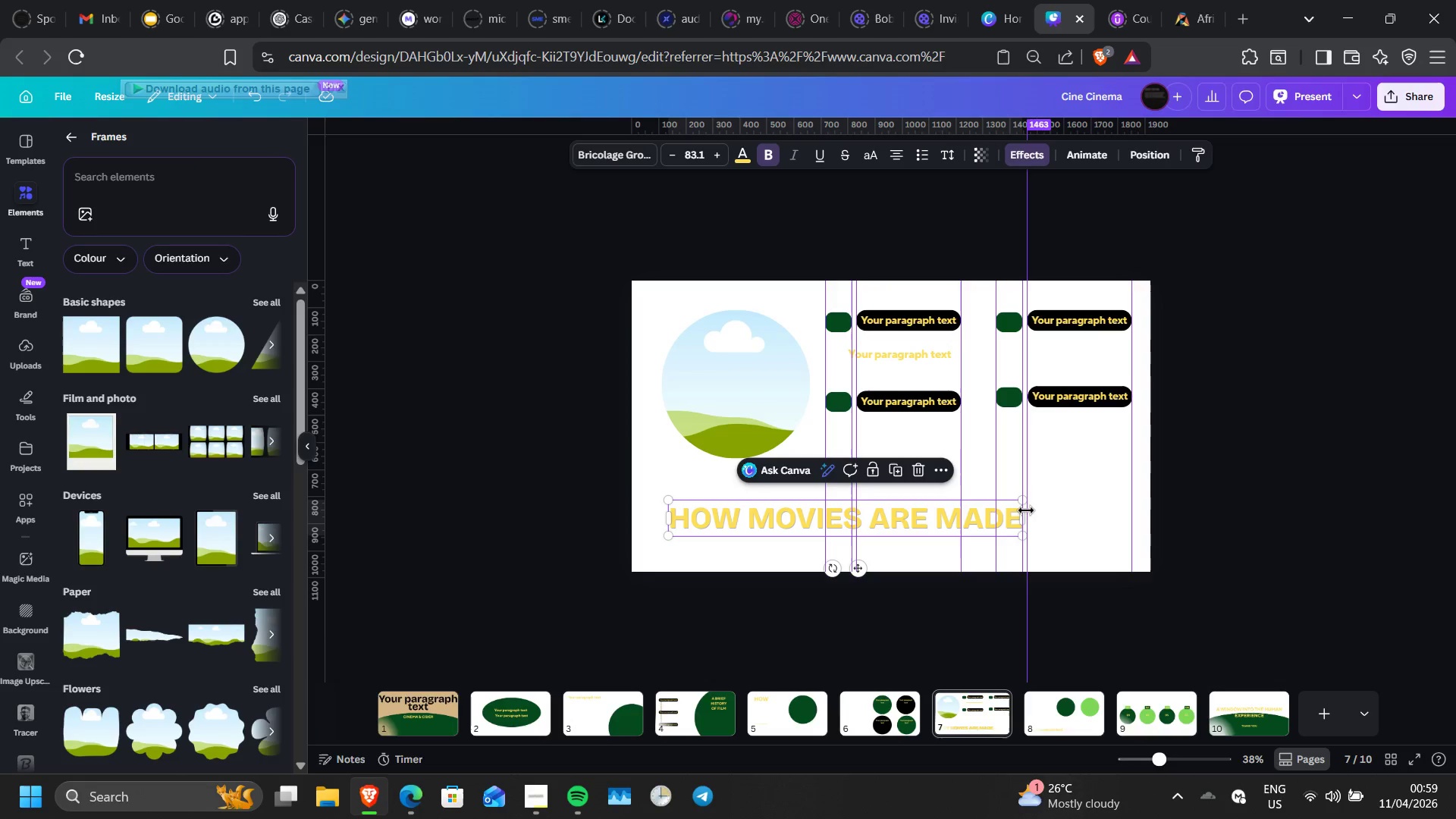 
left_click([903, 475])
 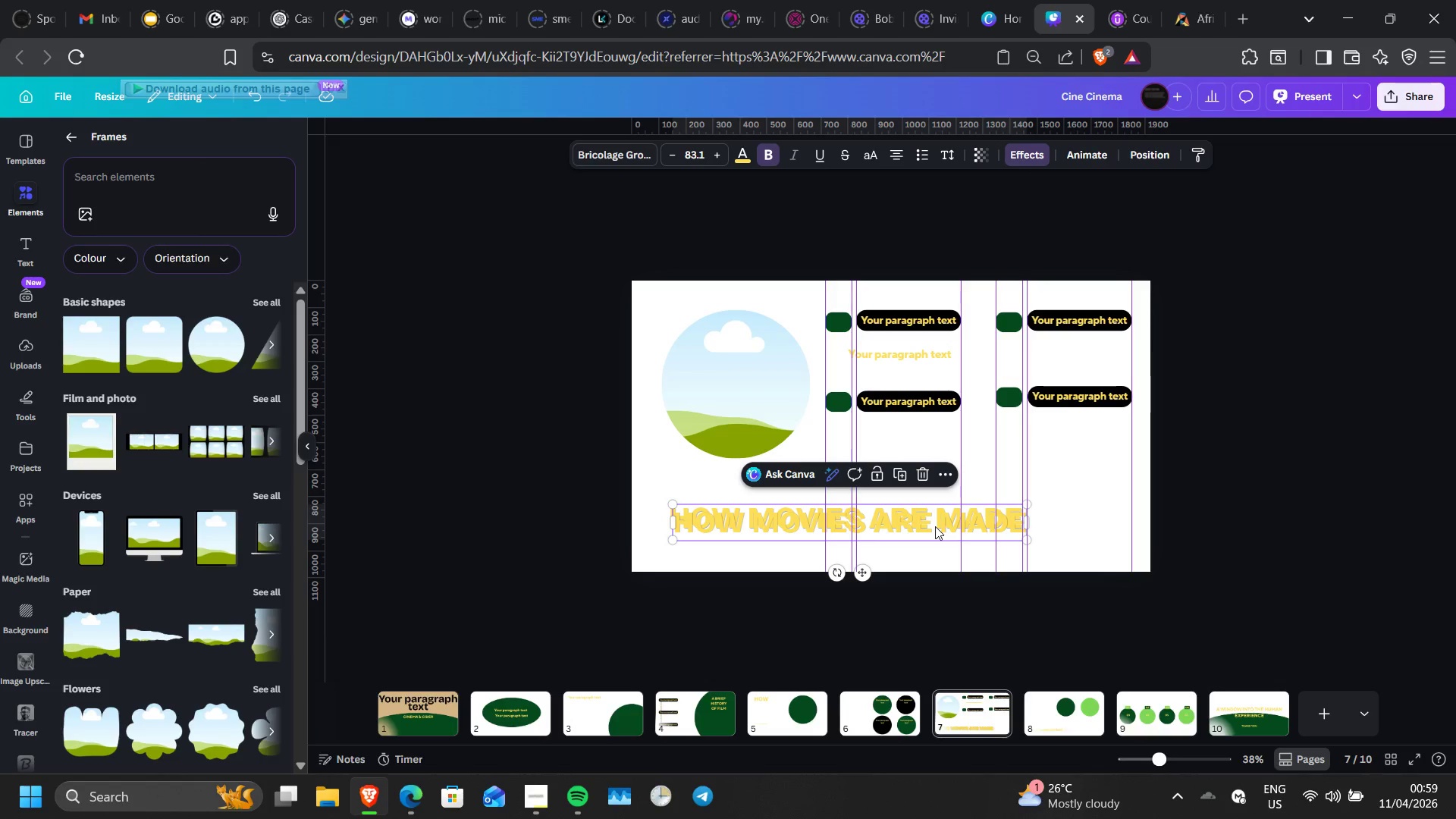 
left_click_drag(start_coordinate=[935, 526], to_coordinate=[1063, 475])
 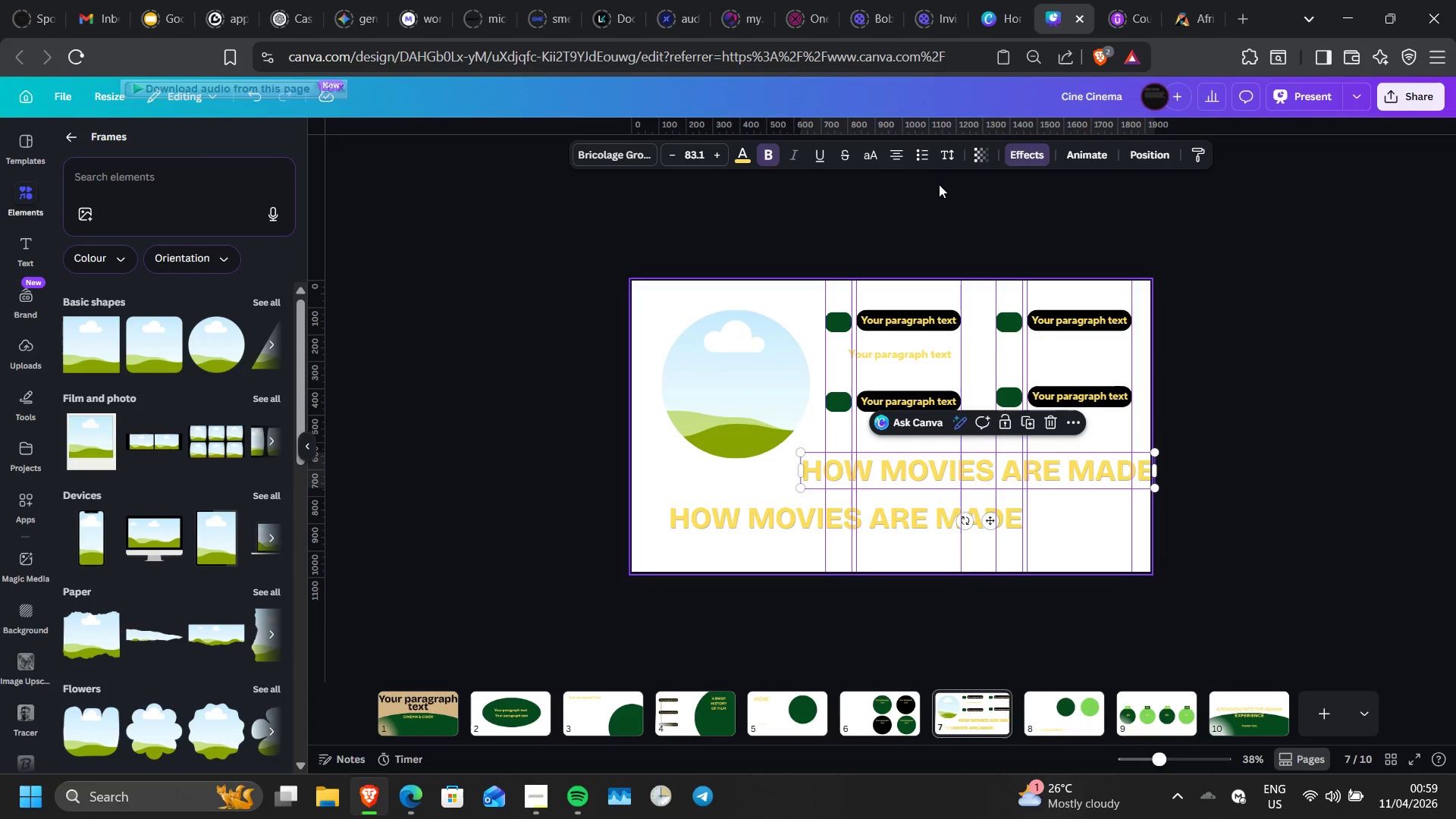 
left_click([897, 156])
 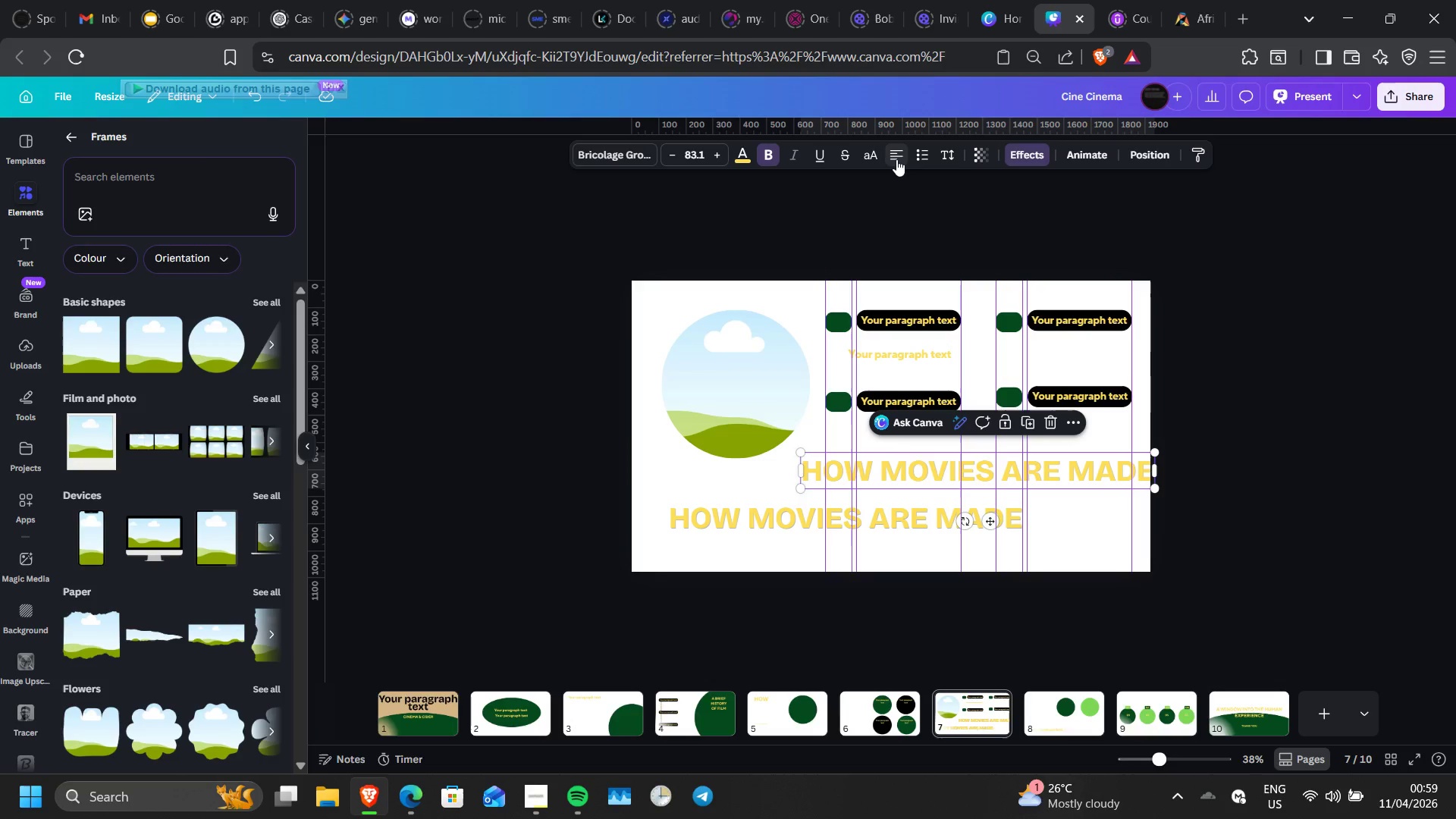 
left_click([896, 159])
 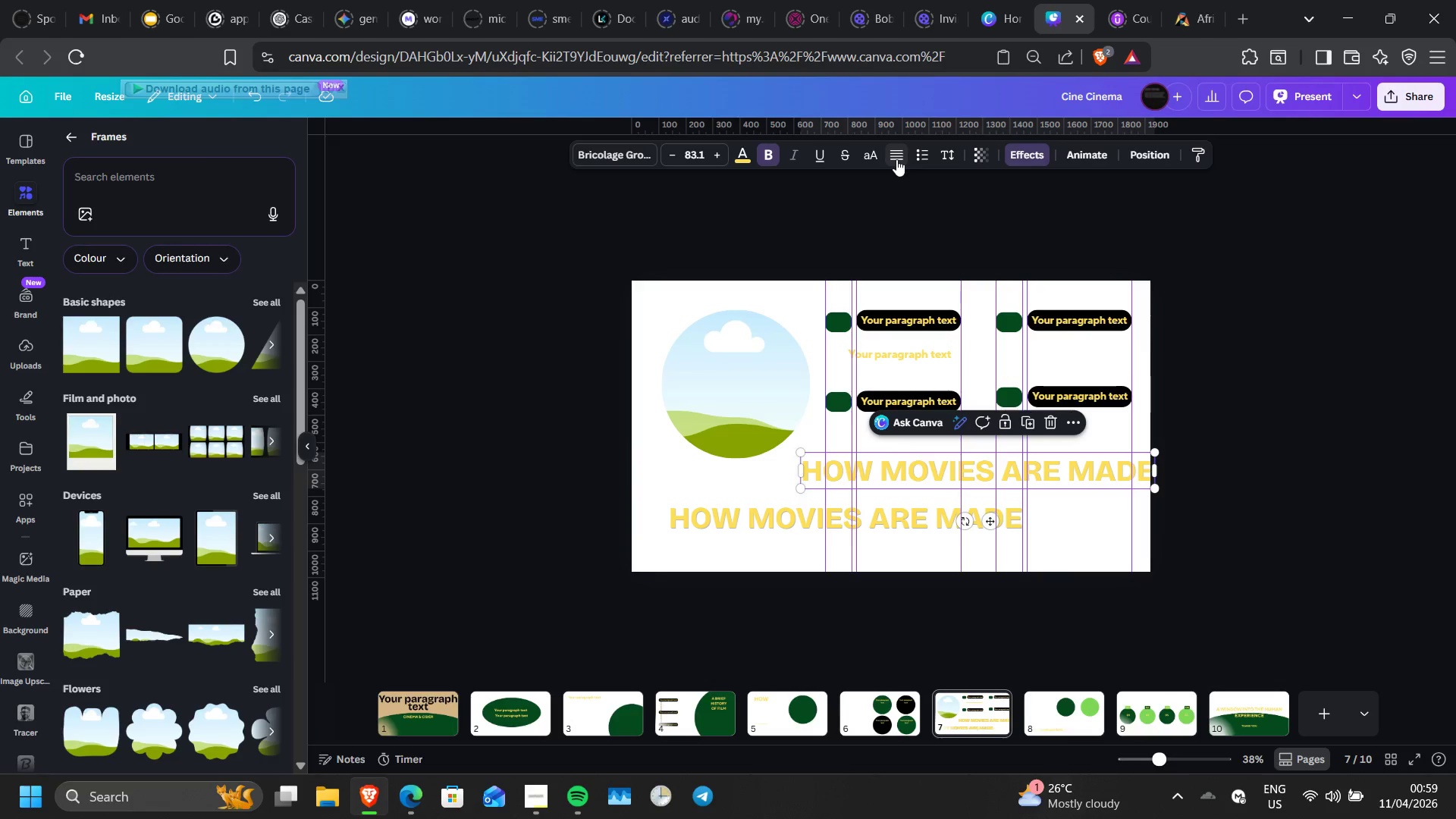 
left_click([896, 159])
 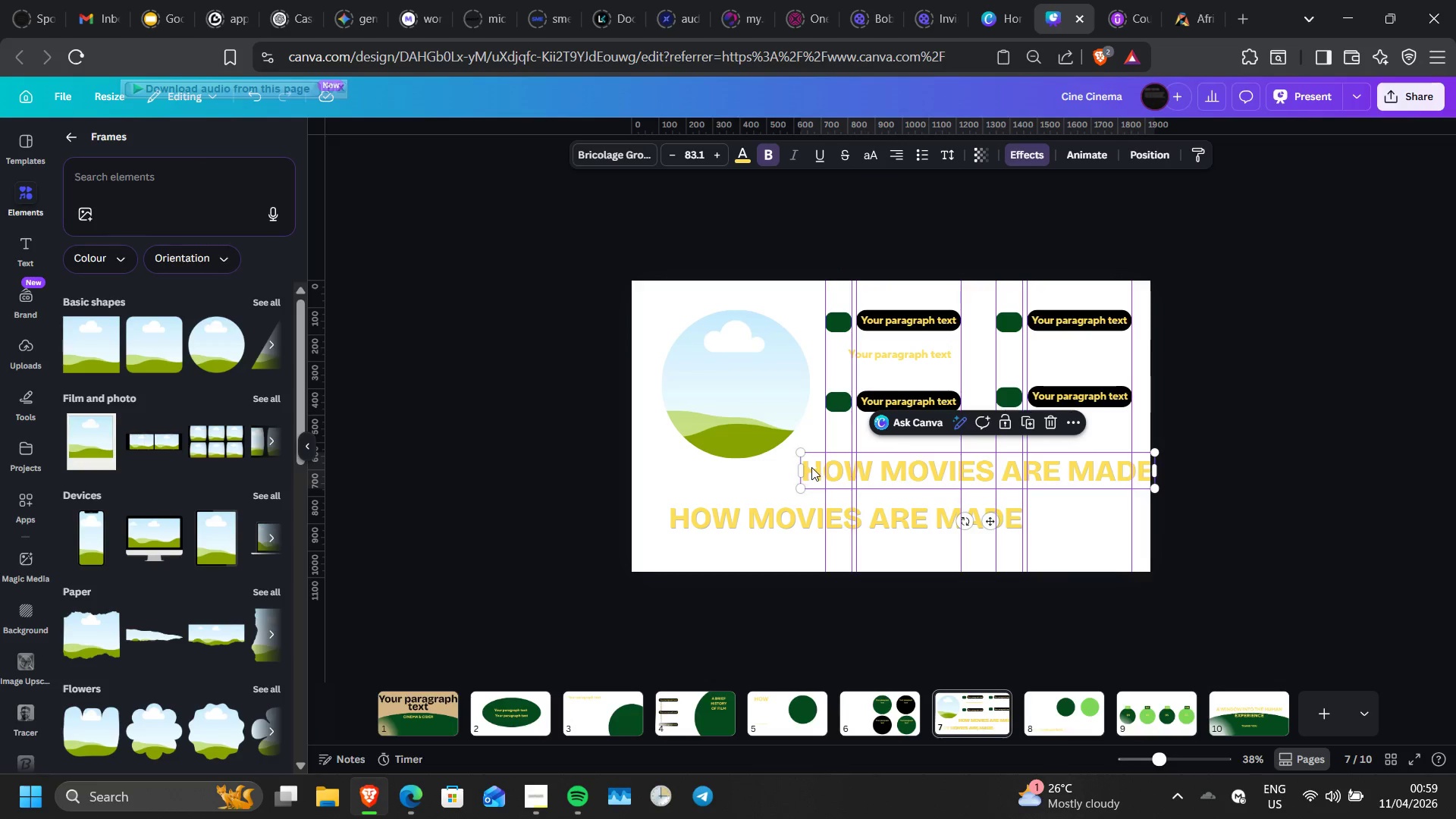 
left_click_drag(start_coordinate=[795, 470], to_coordinate=[973, 474])
 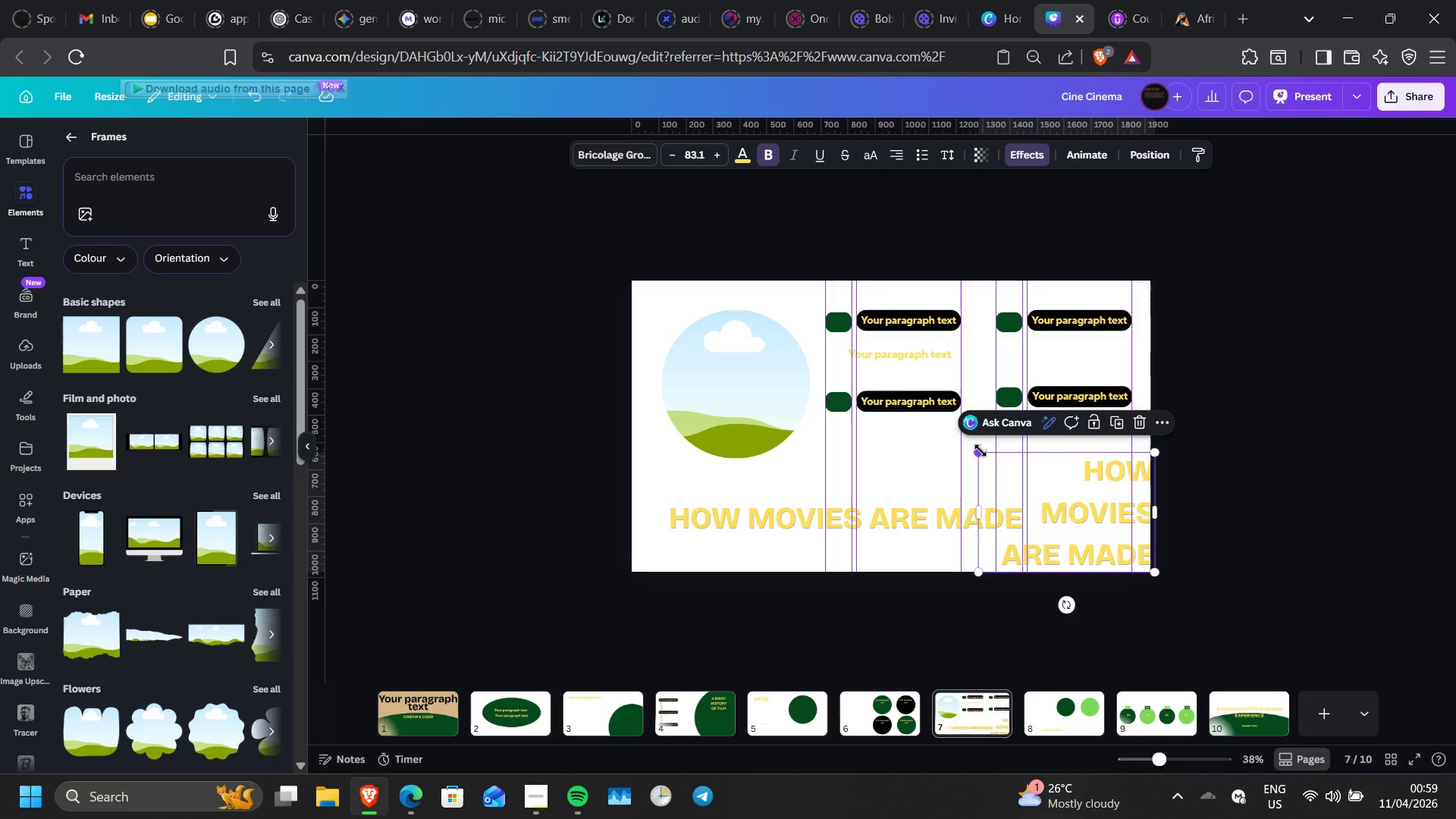 
left_click_drag(start_coordinate=[981, 450], to_coordinate=[1109, 495])
 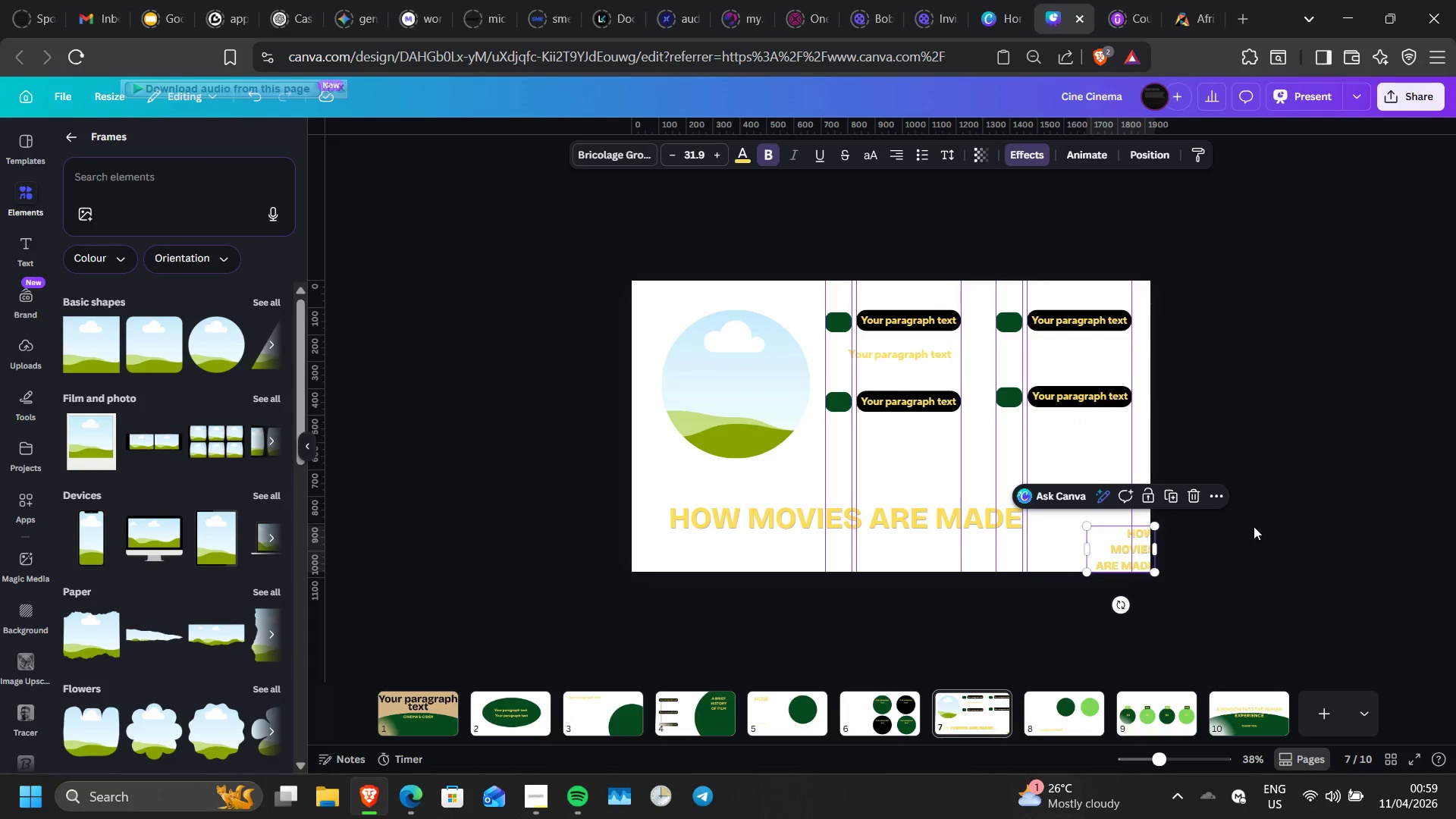 
left_click([1254, 526])
 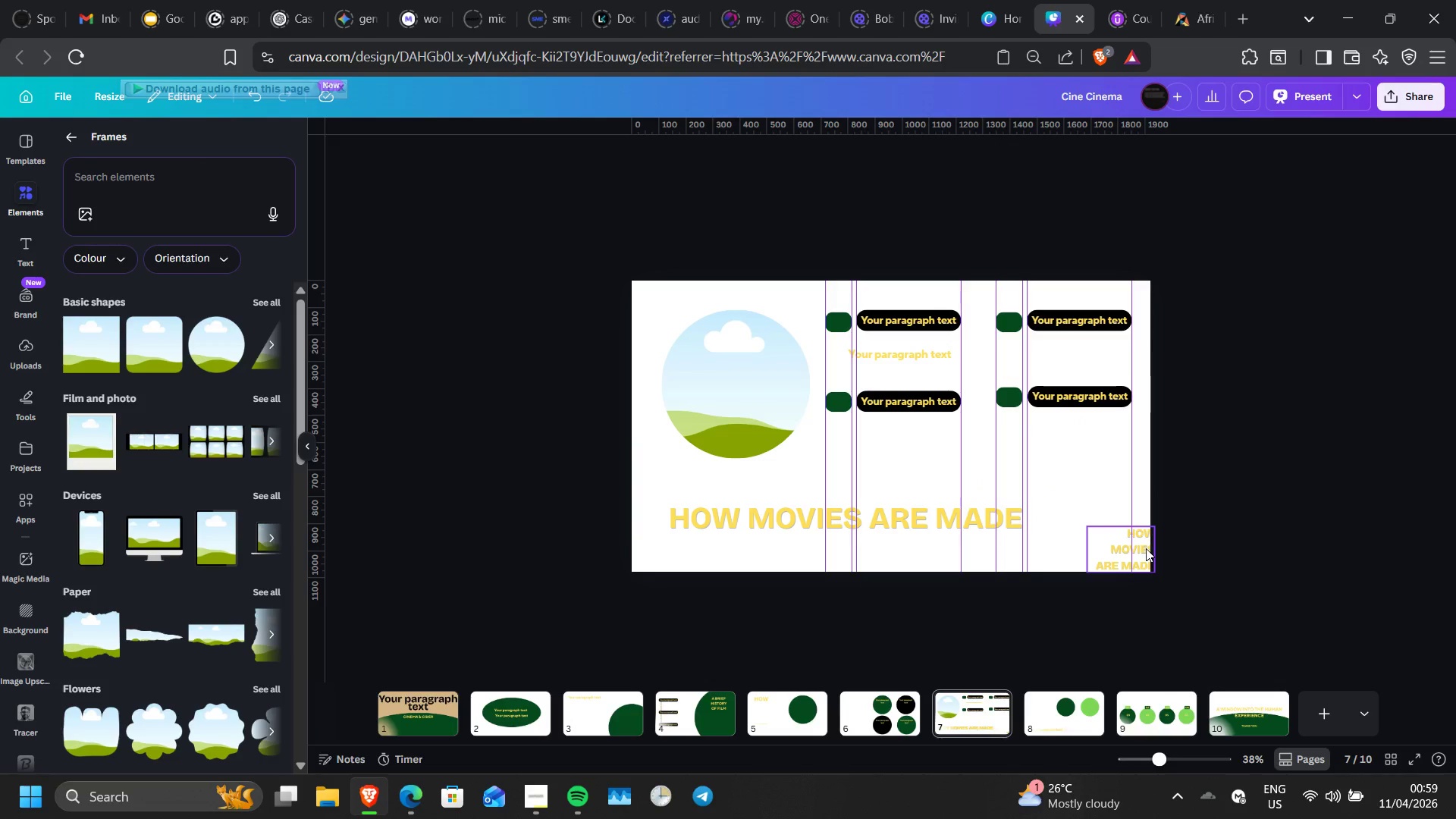 
left_click_drag(start_coordinate=[1146, 548], to_coordinate=[1122, 516])
 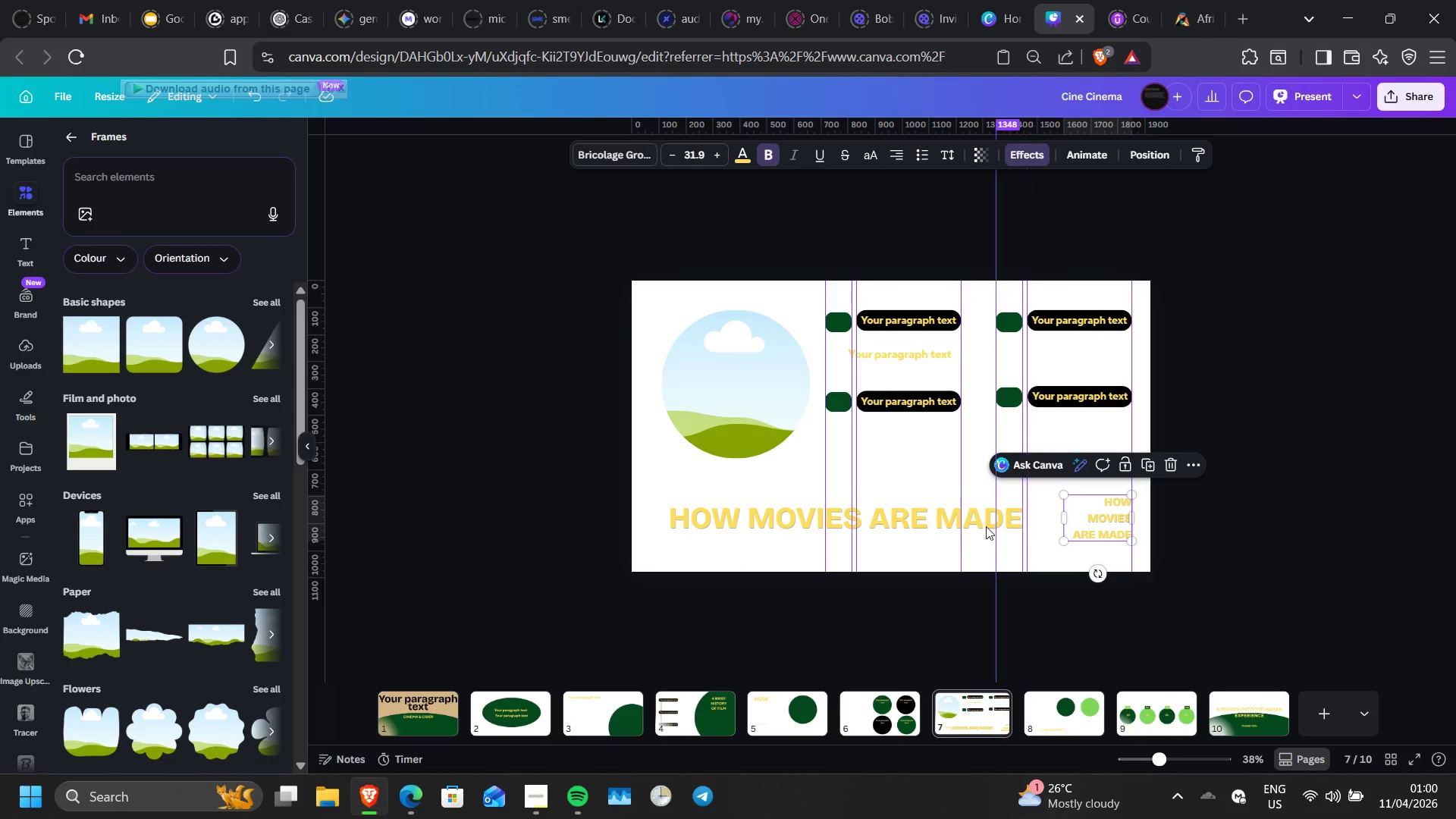 
wait(6.78)
 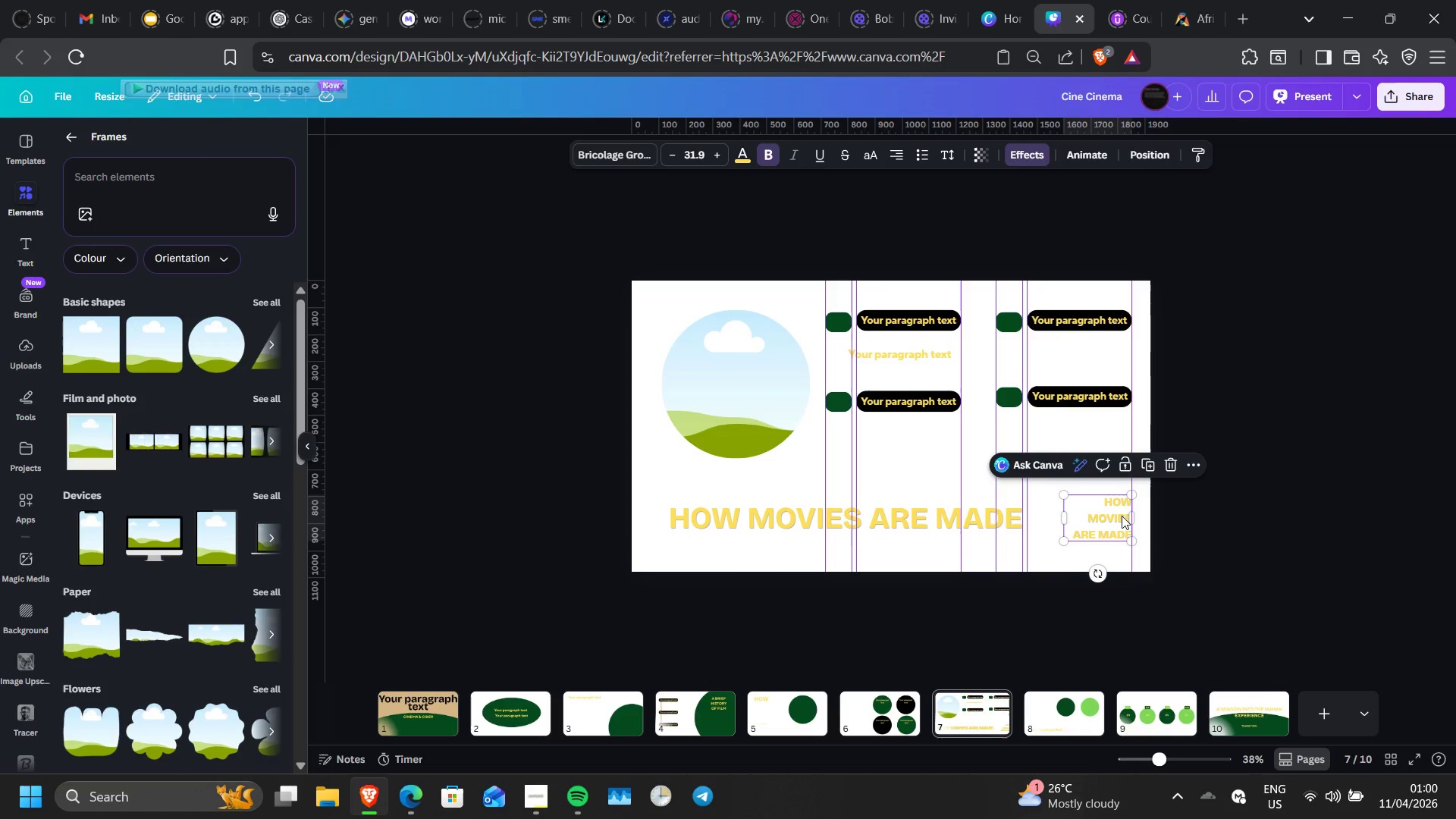 
left_click([986, 526])
 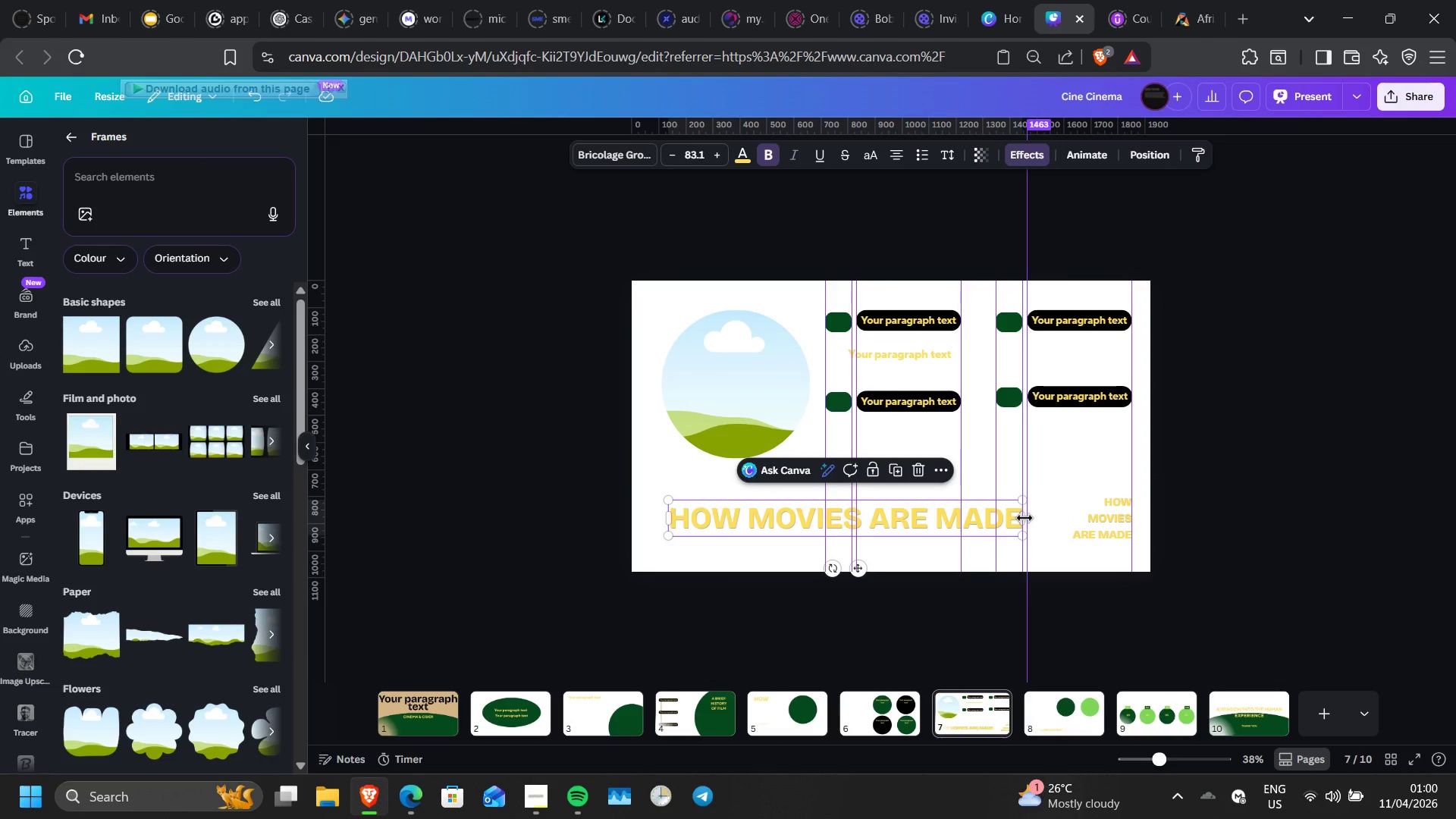 
left_click_drag(start_coordinate=[1025, 518], to_coordinate=[1000, 519])
 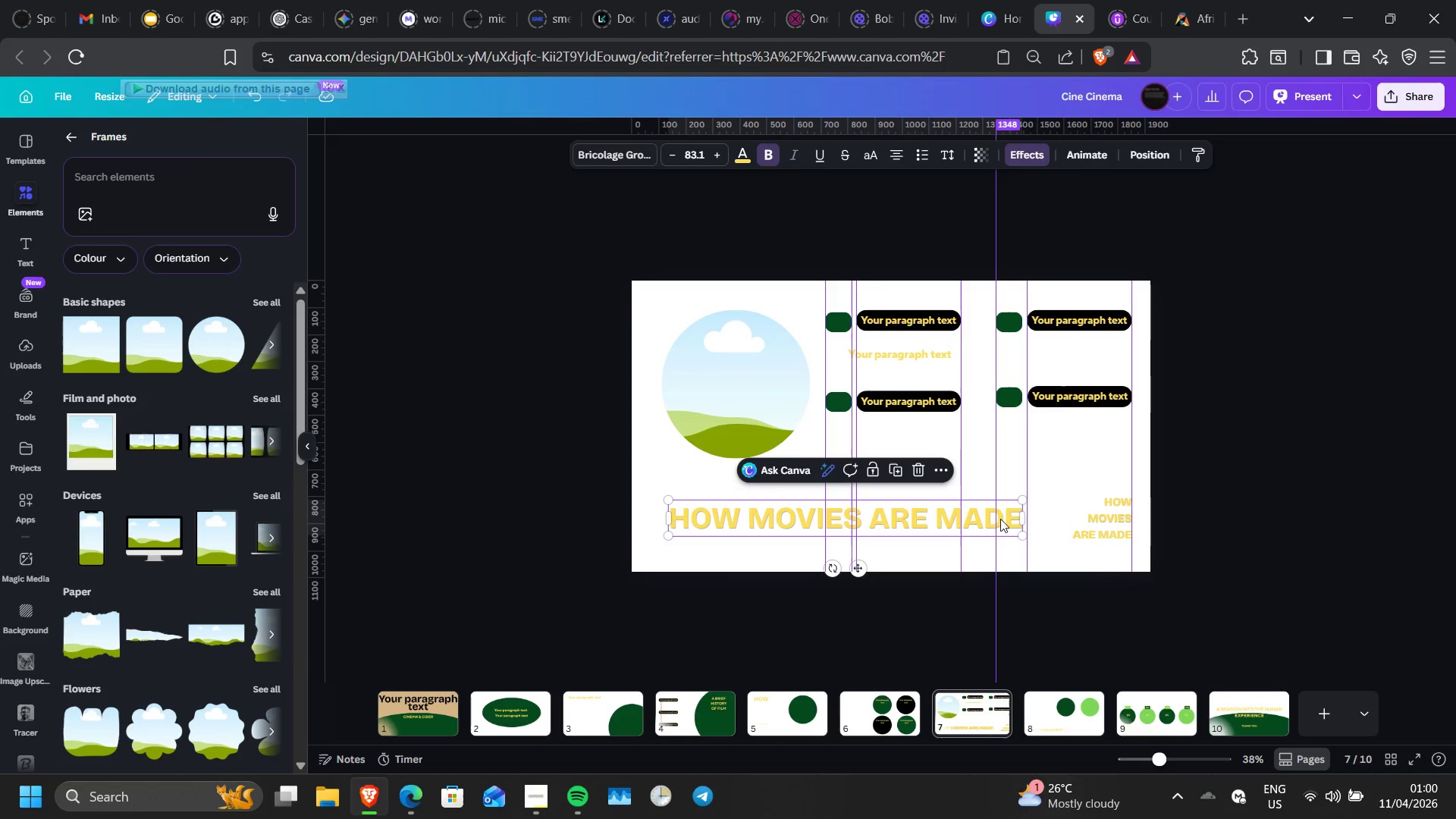 
key(Control+Z)
 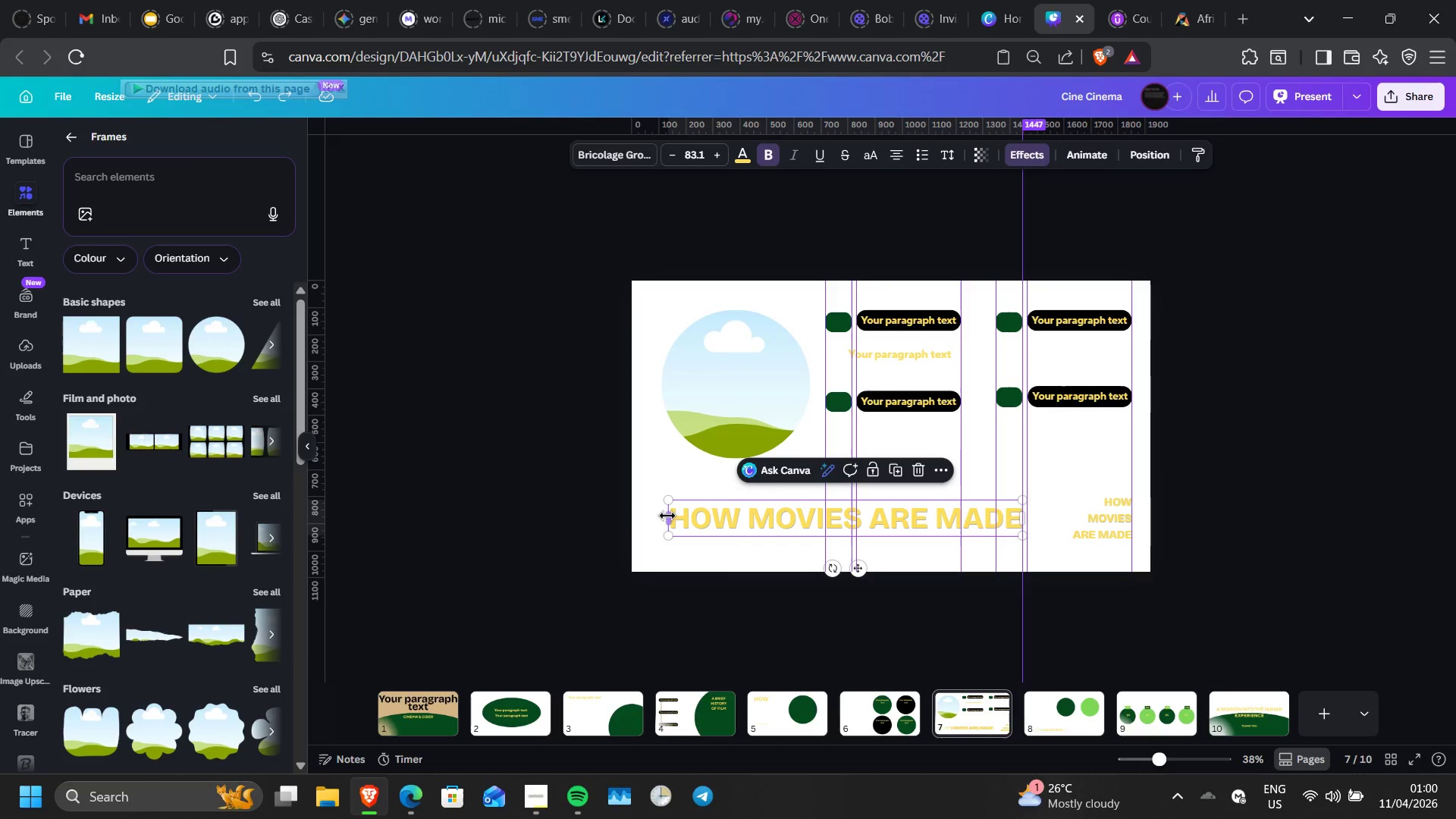 
left_click_drag(start_coordinate=[667, 515], to_coordinate=[648, 500])
 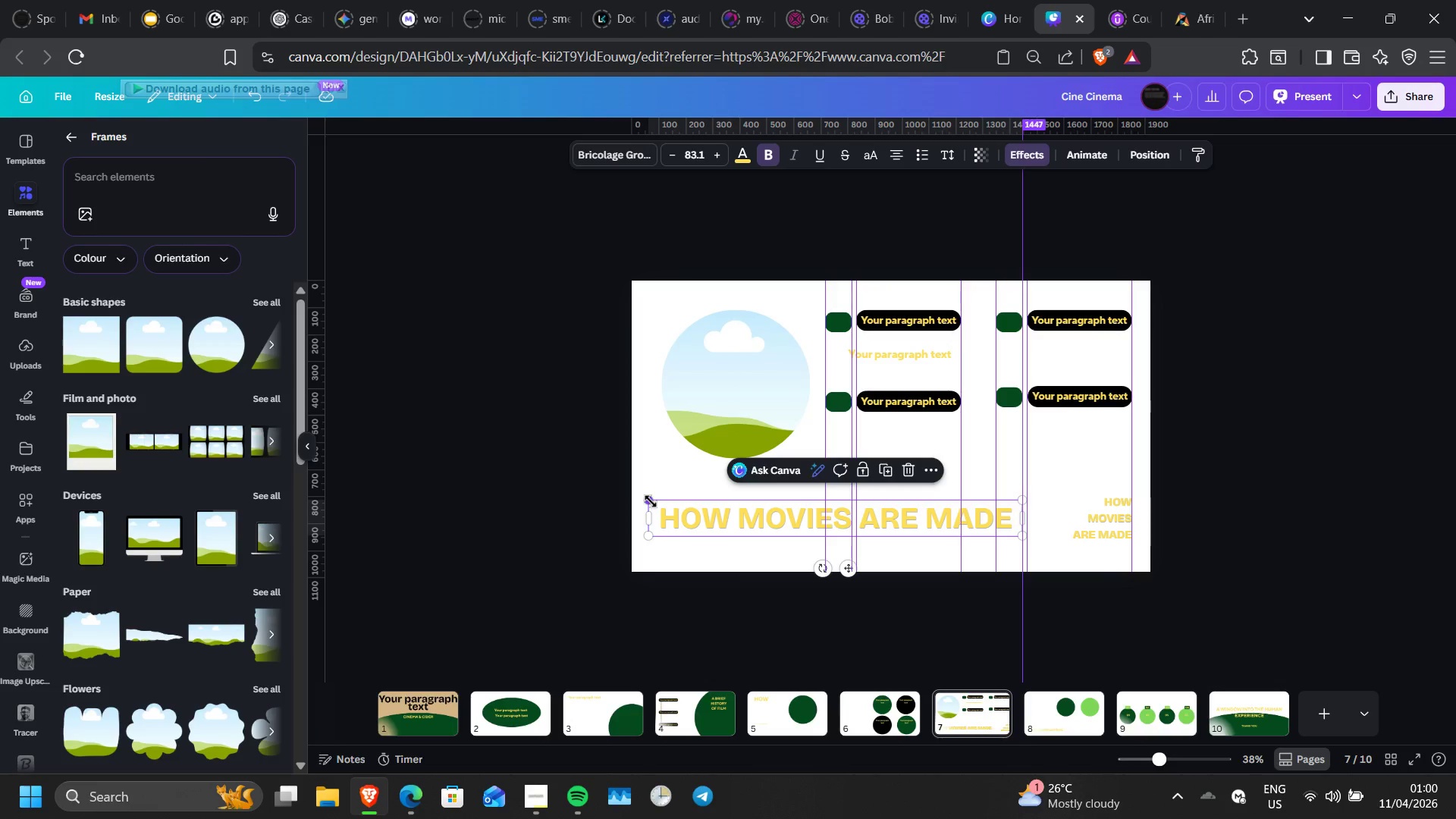 
left_click_drag(start_coordinate=[651, 501], to_coordinate=[540, 463])
 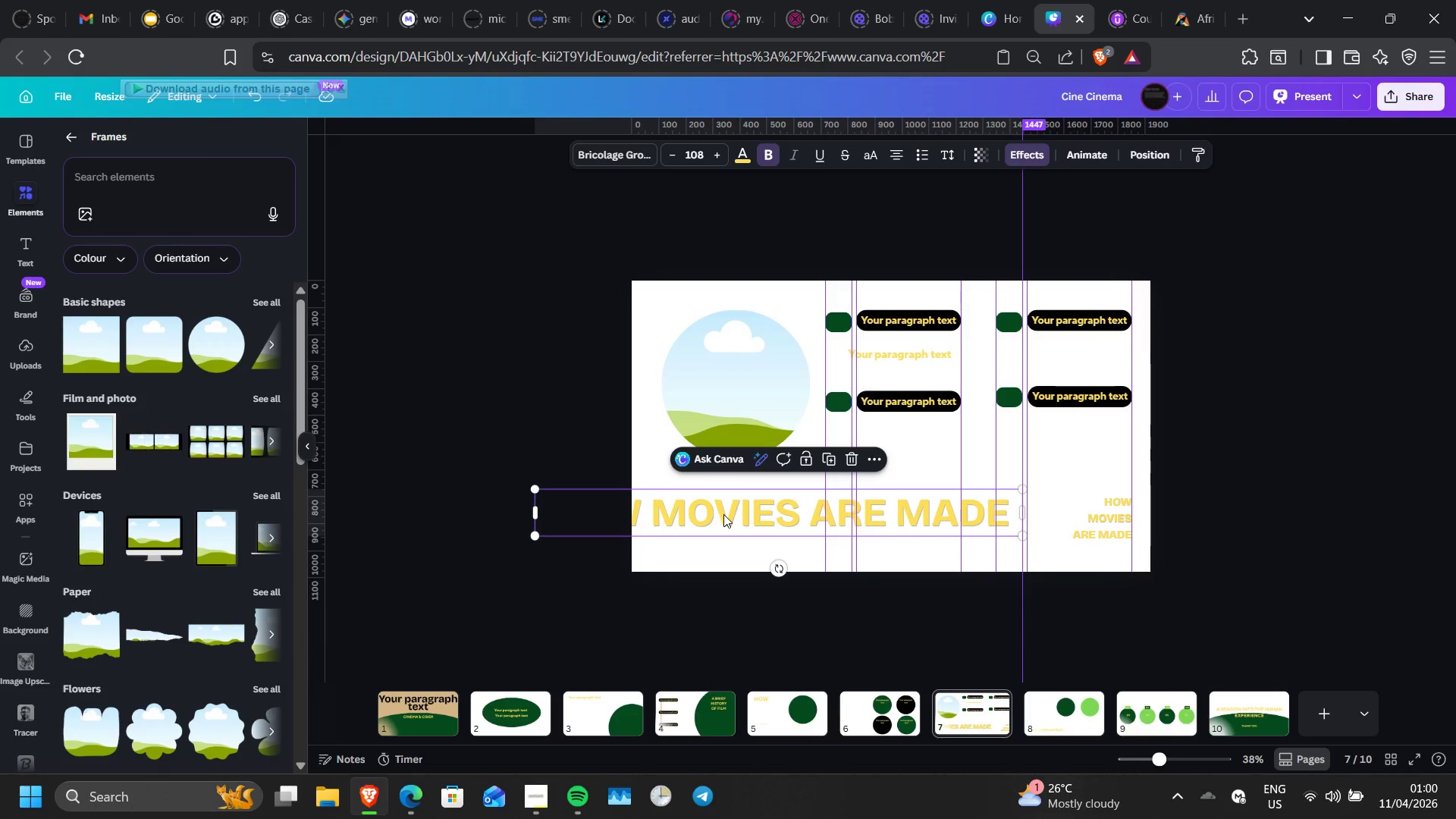 
left_click_drag(start_coordinate=[723, 514], to_coordinate=[805, 523])
 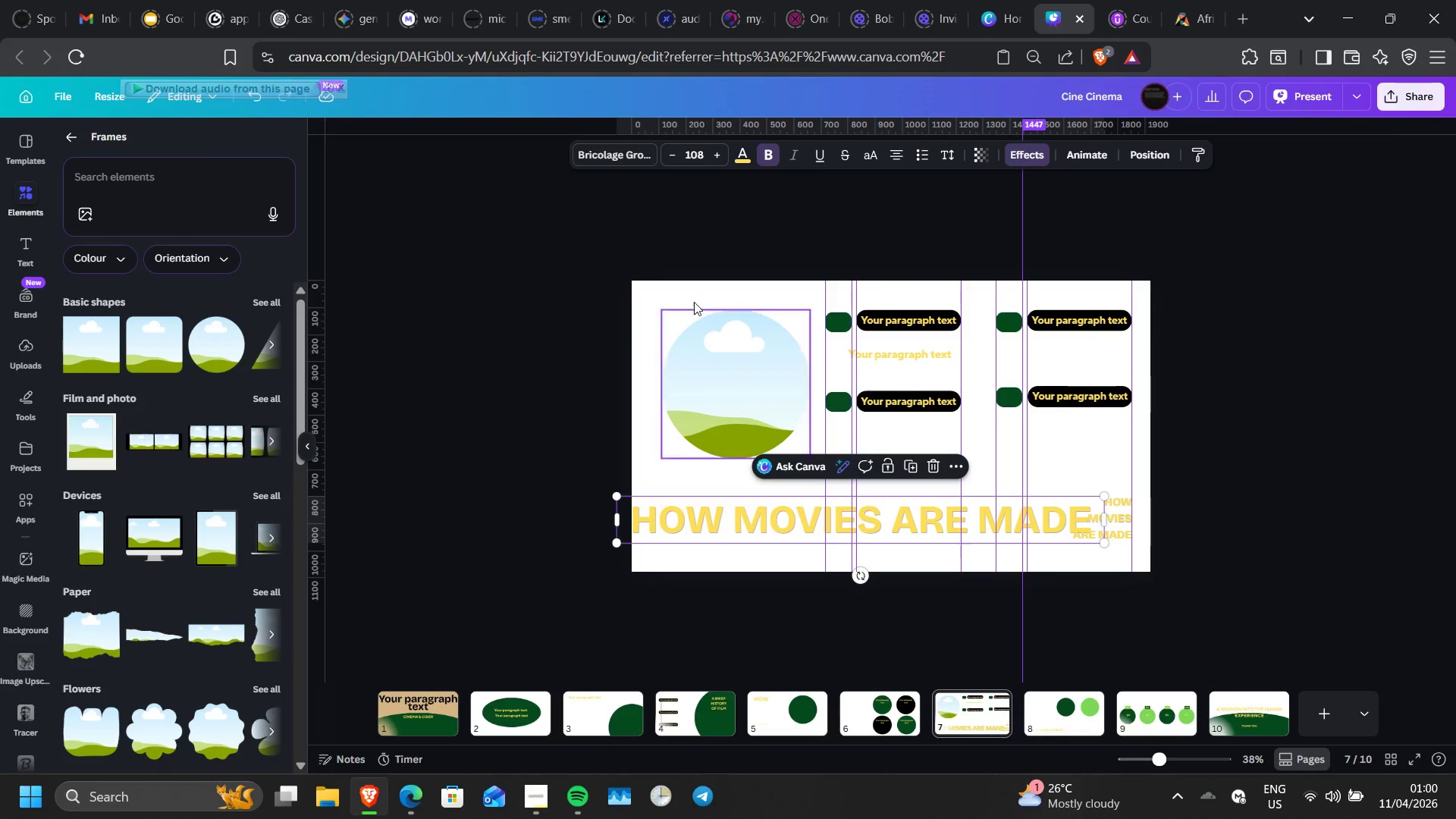 
left_click([617, 154])
 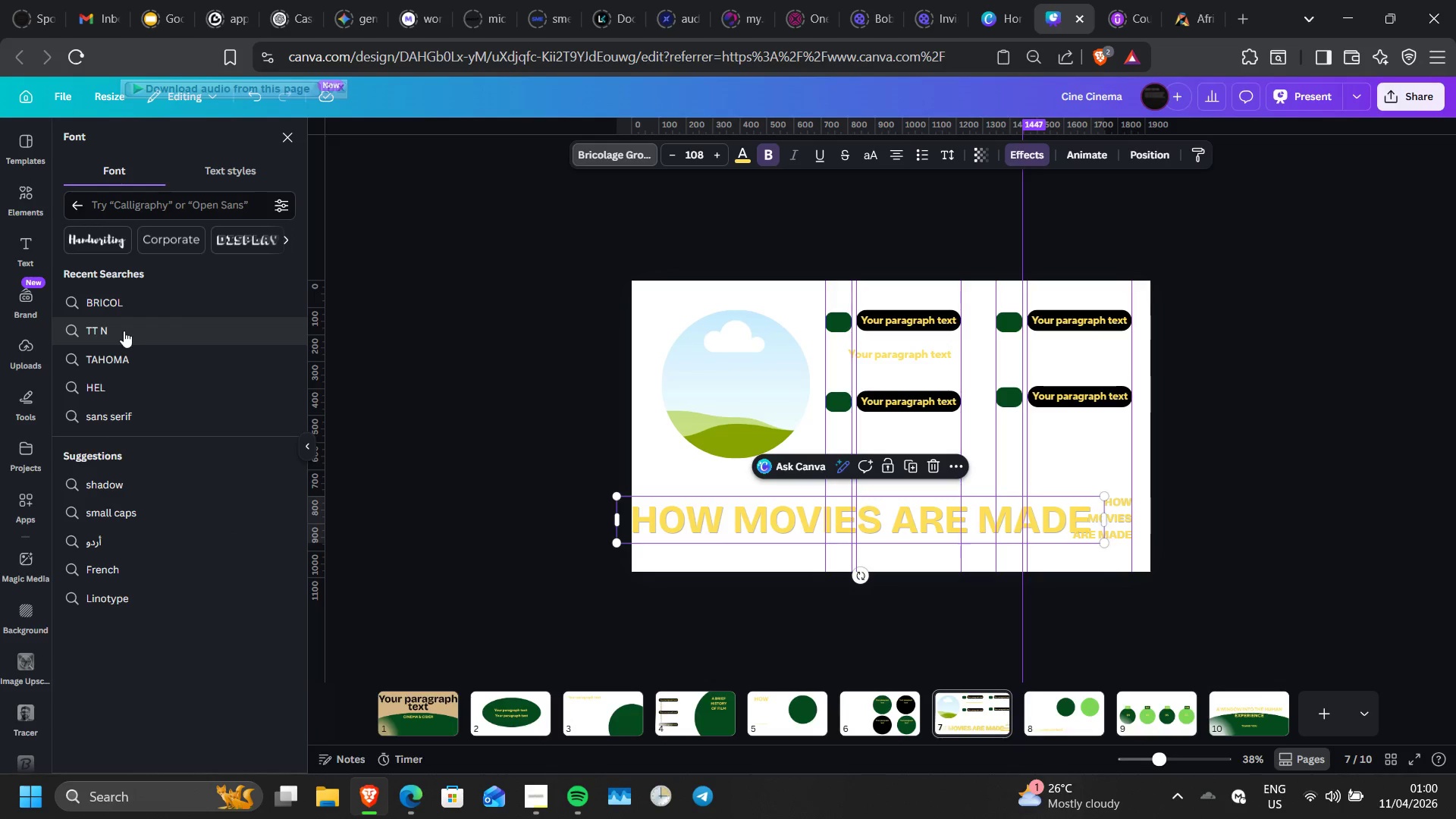 
wait(5.88)
 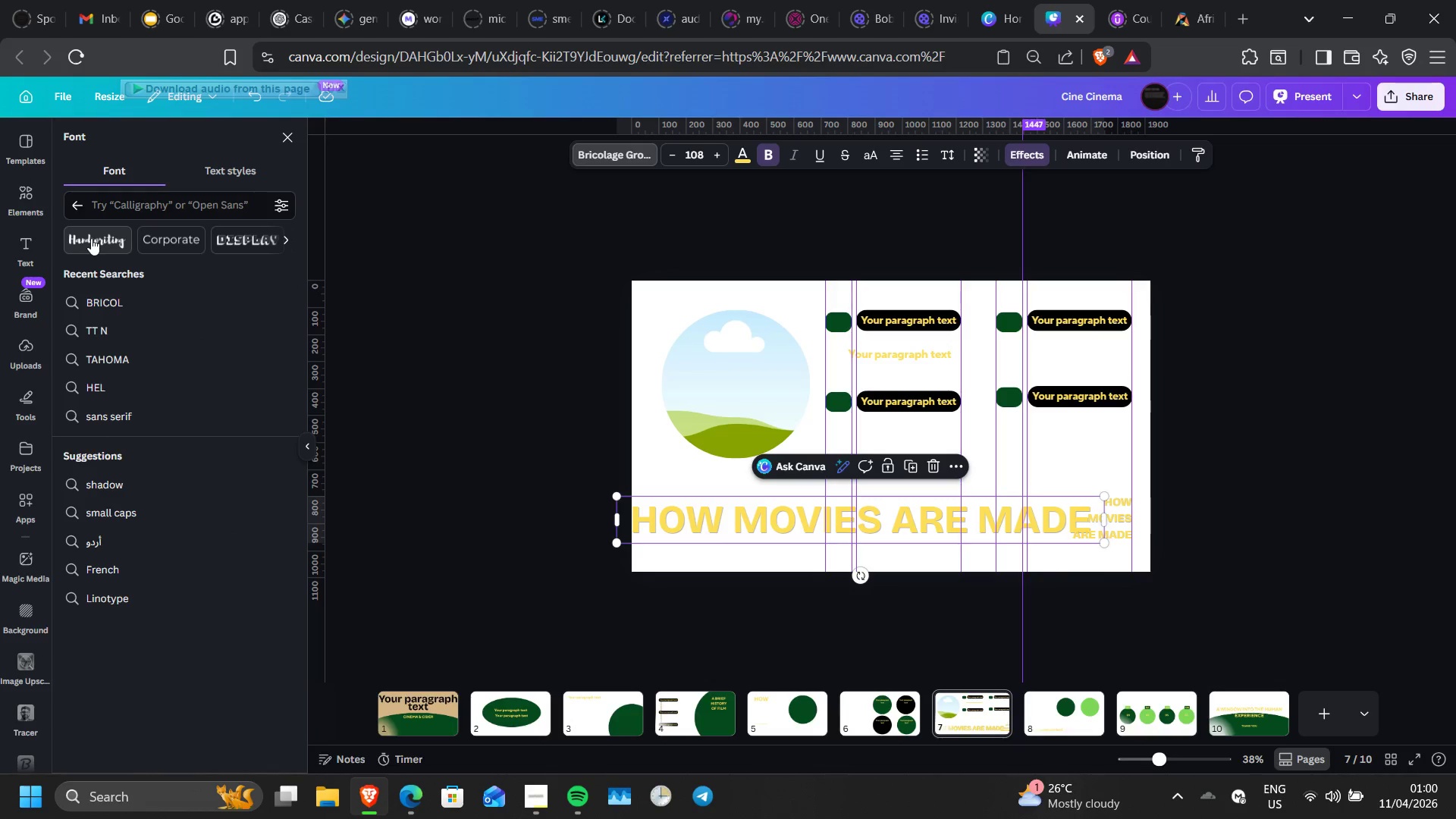 
left_click([147, 195])
 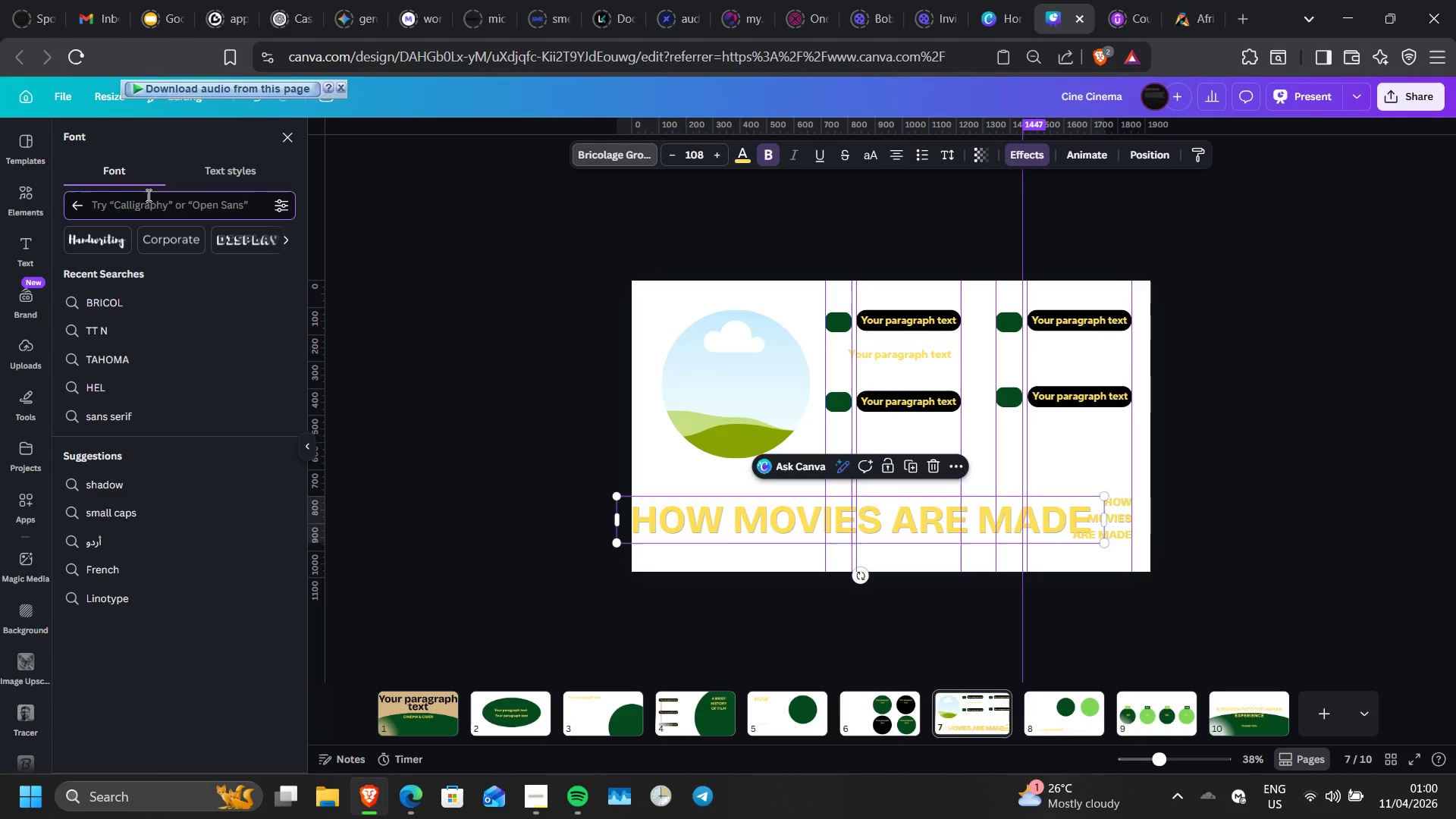 
type(TT)
 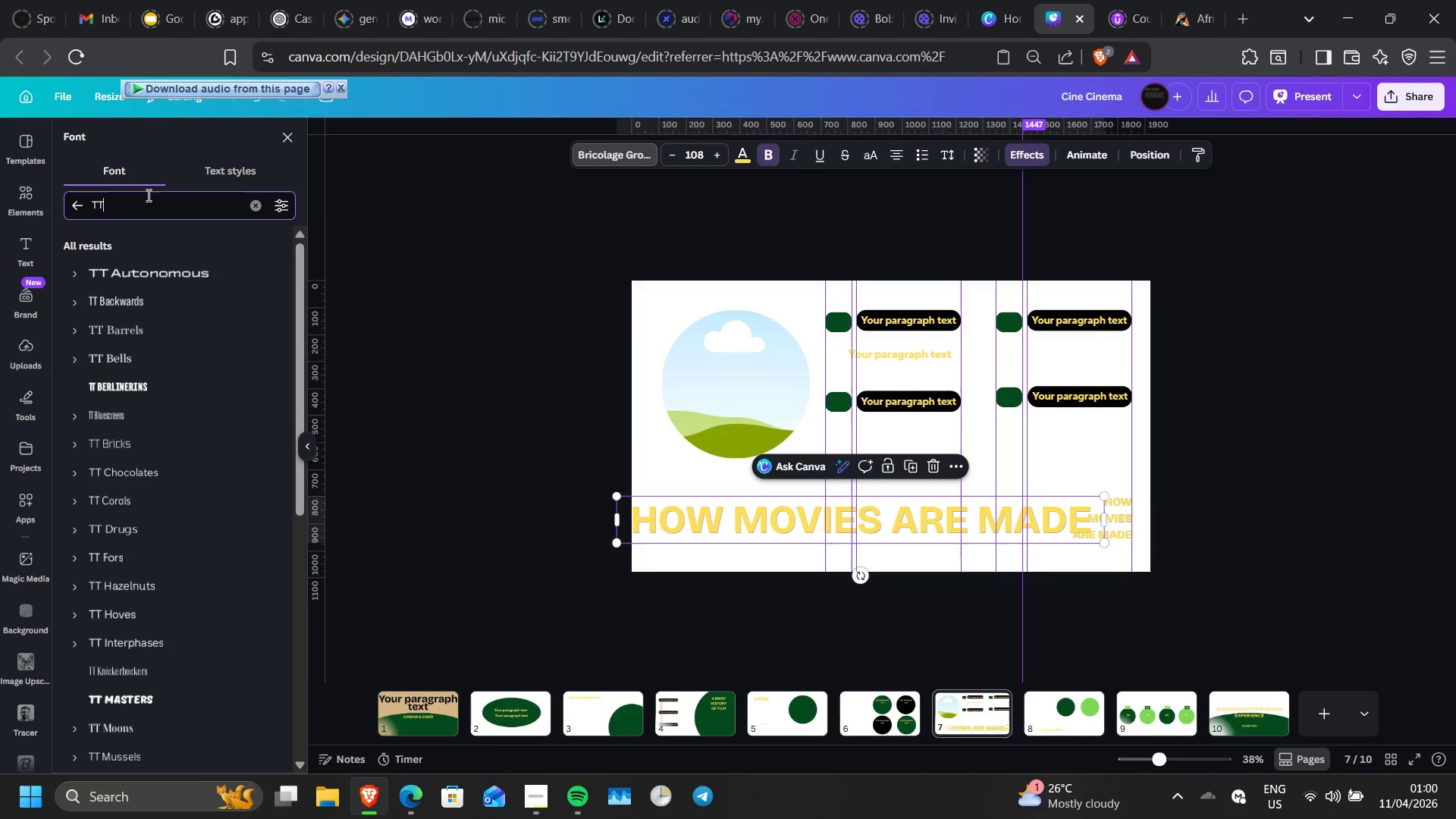 
wait(9.7)
 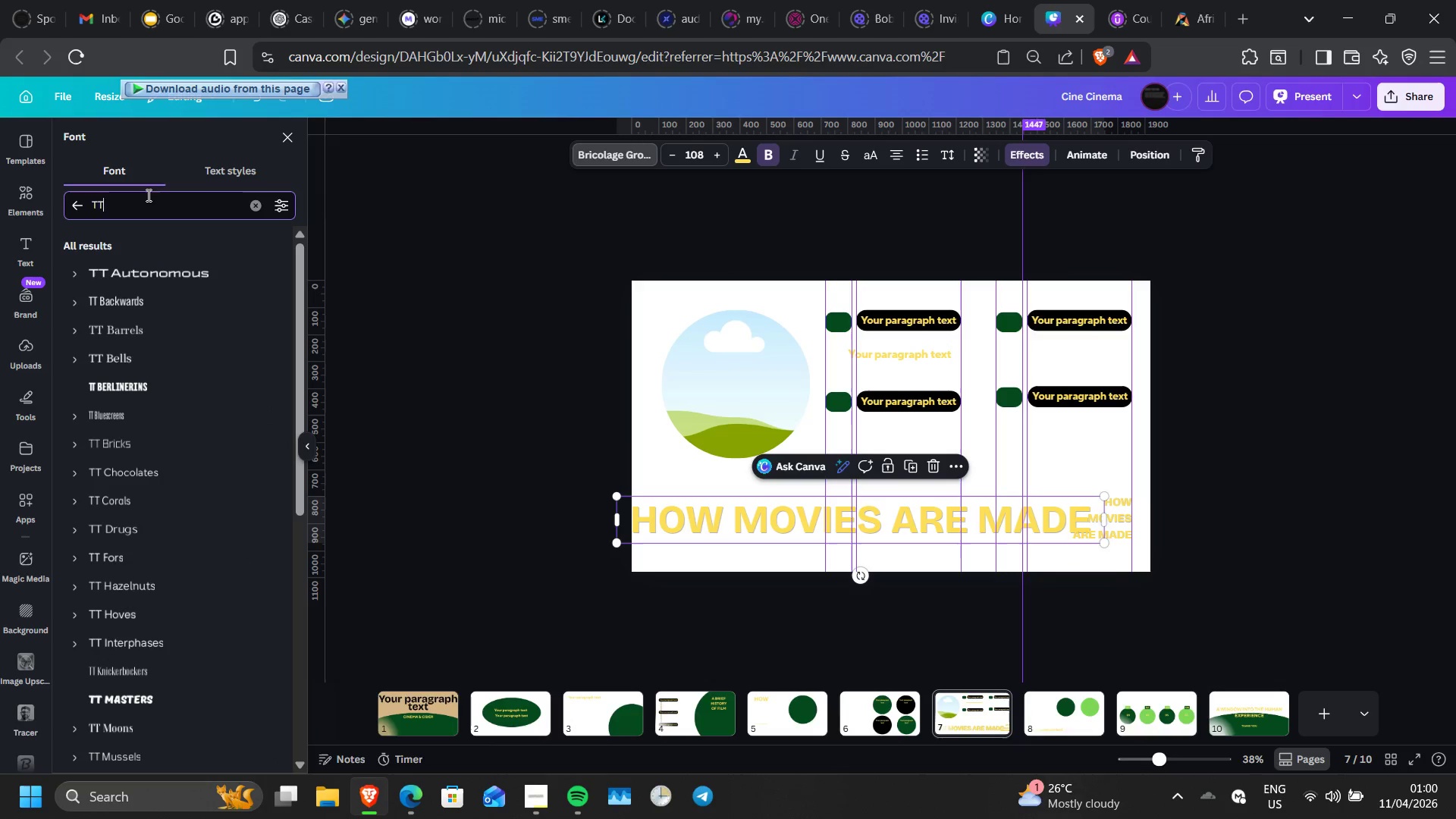 
left_click([877, 315])
 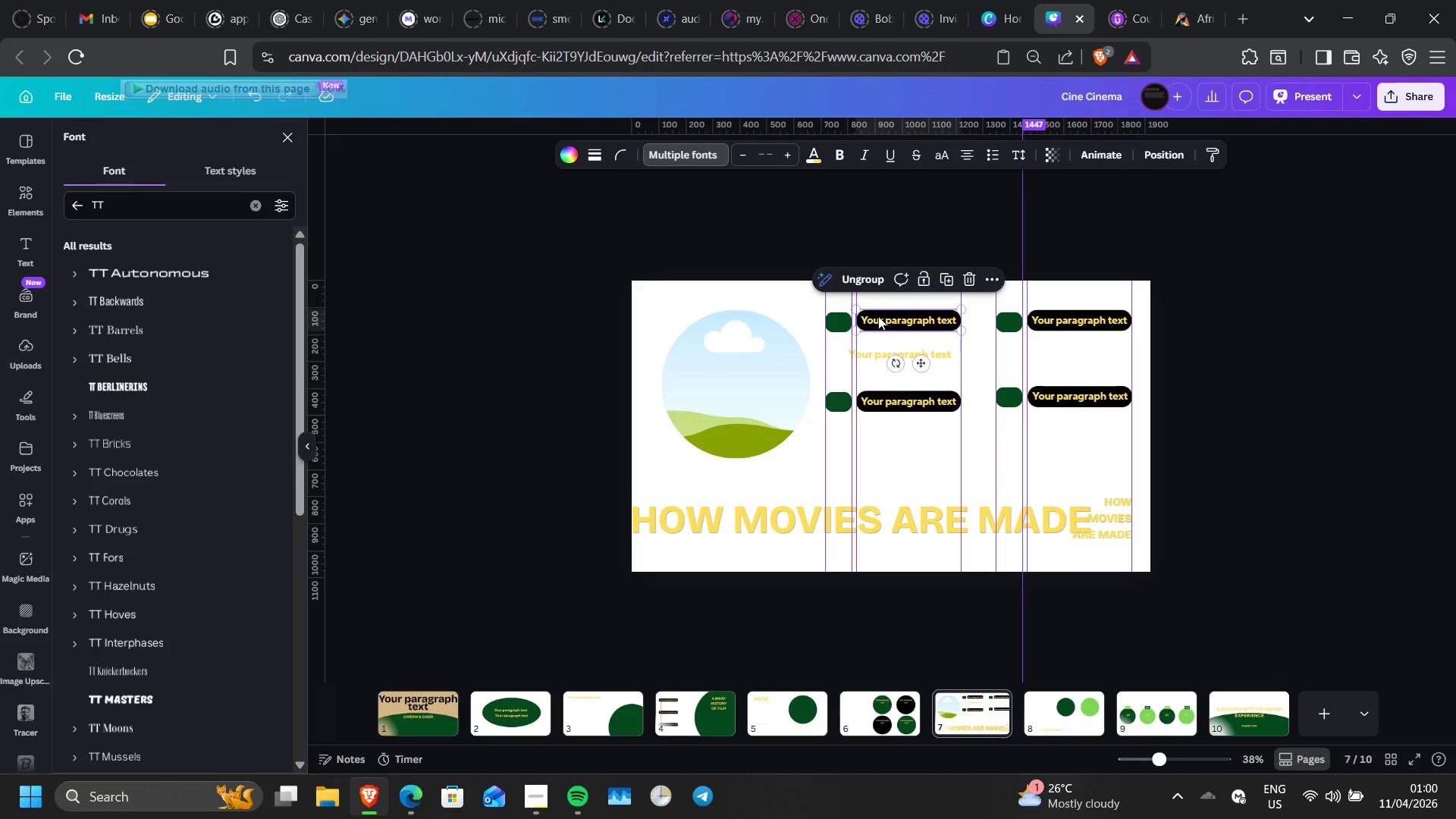 
left_click([879, 317])
 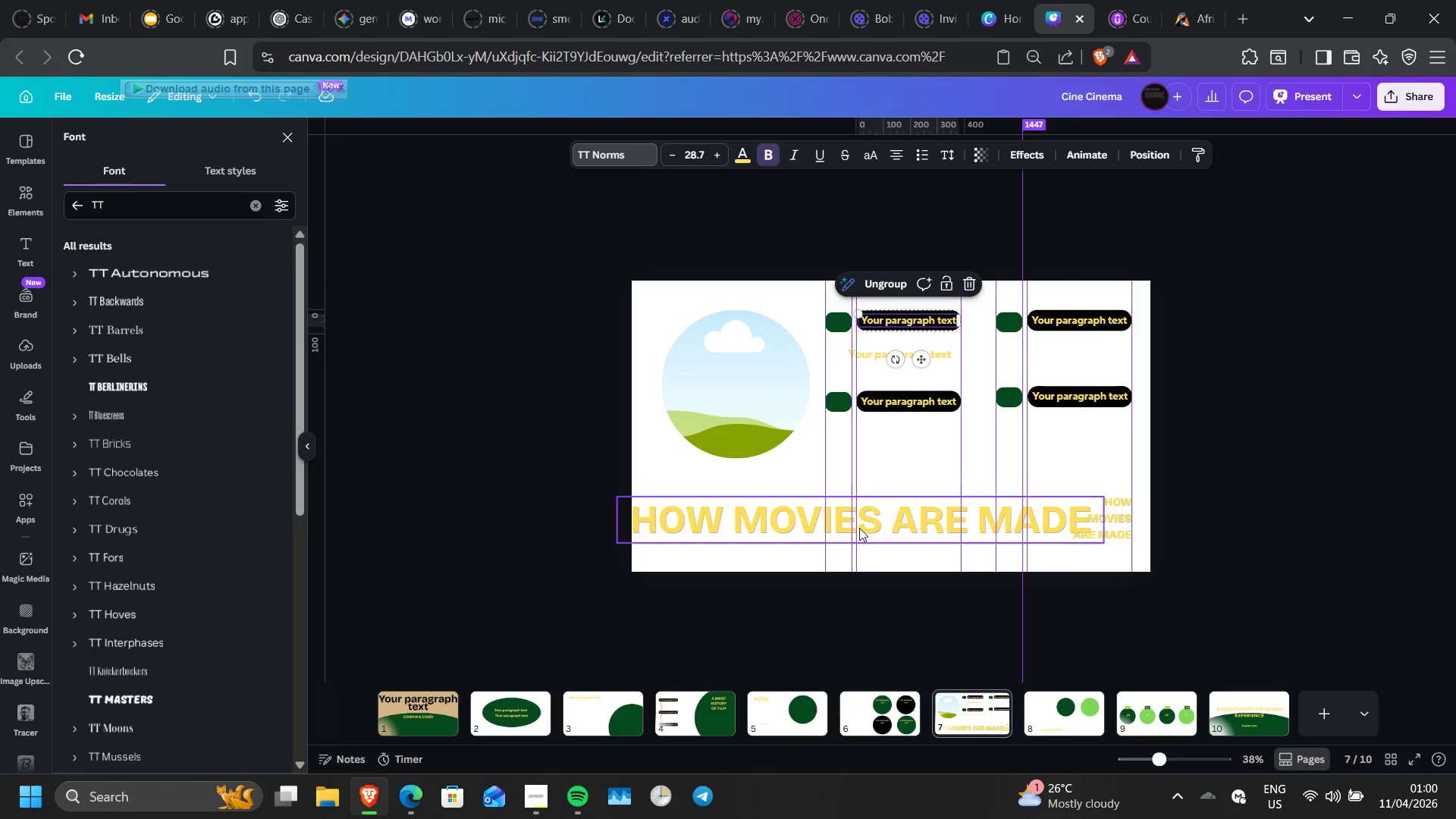 
left_click([844, 532])
 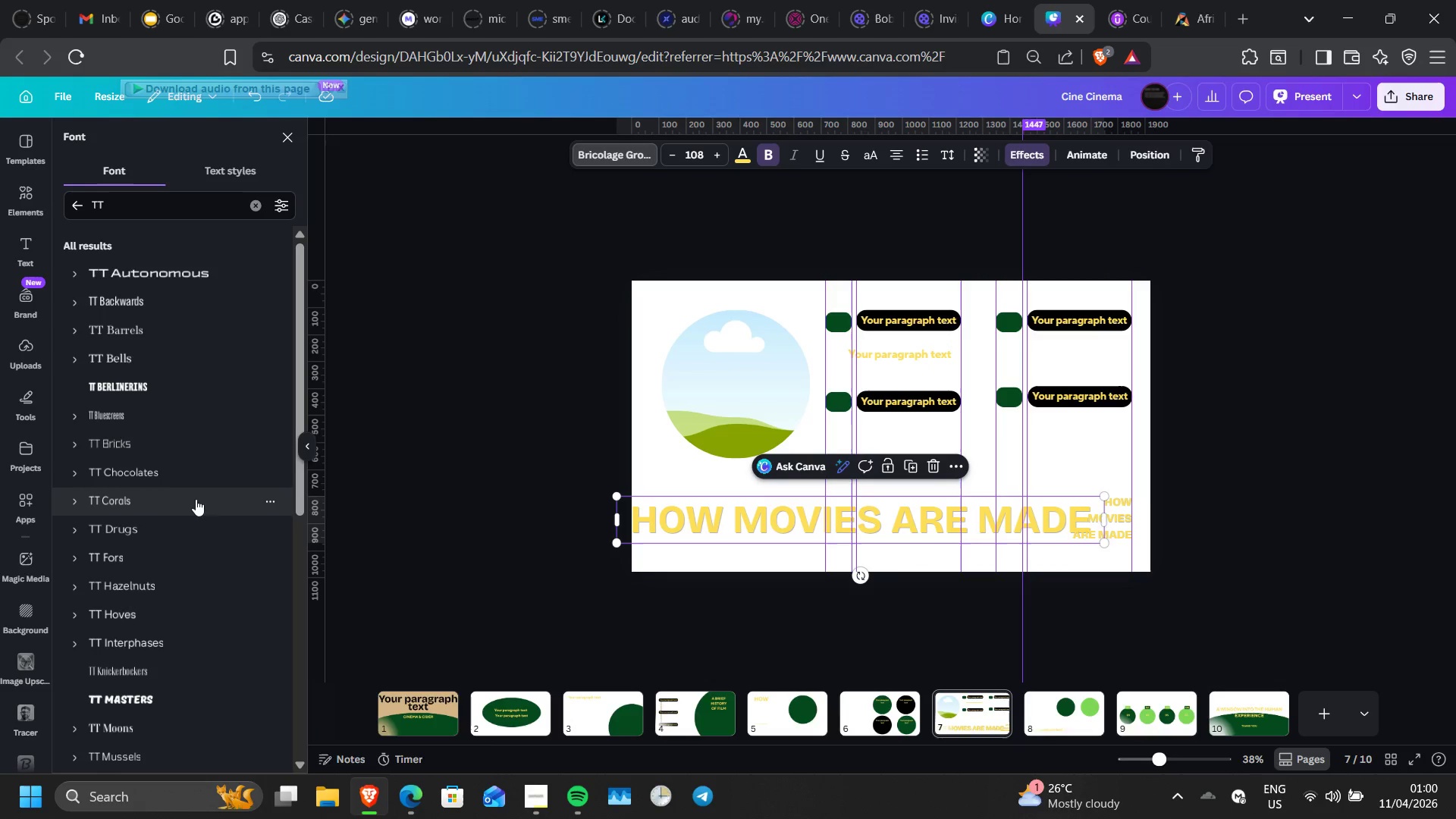 
scroll: coordinate [198, 583], scroll_direction: none, amount: 0.0
 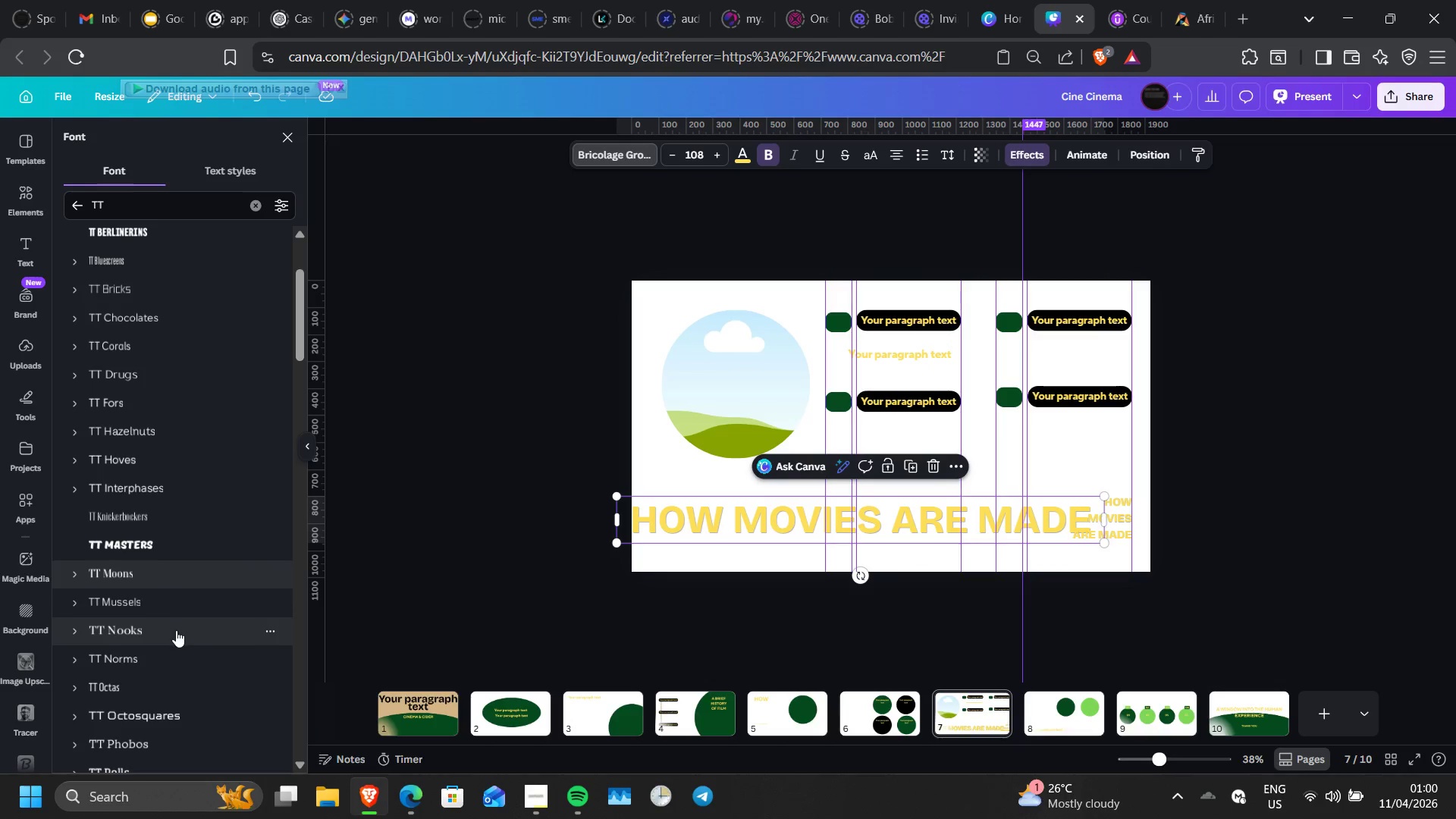 
left_click([174, 648])
 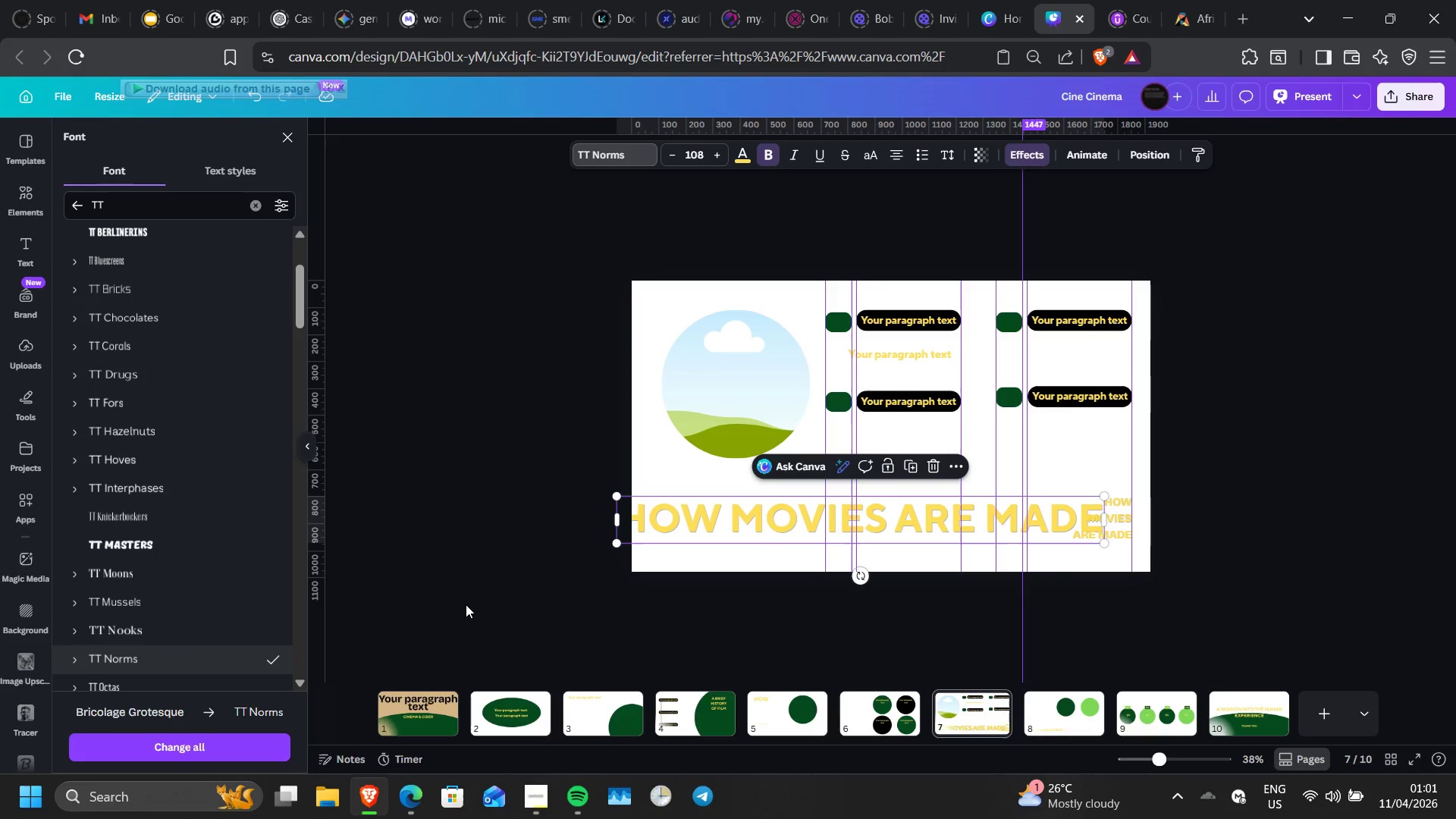 
scroll: coordinate [127, 551], scroll_direction: up, amount: 7.0
 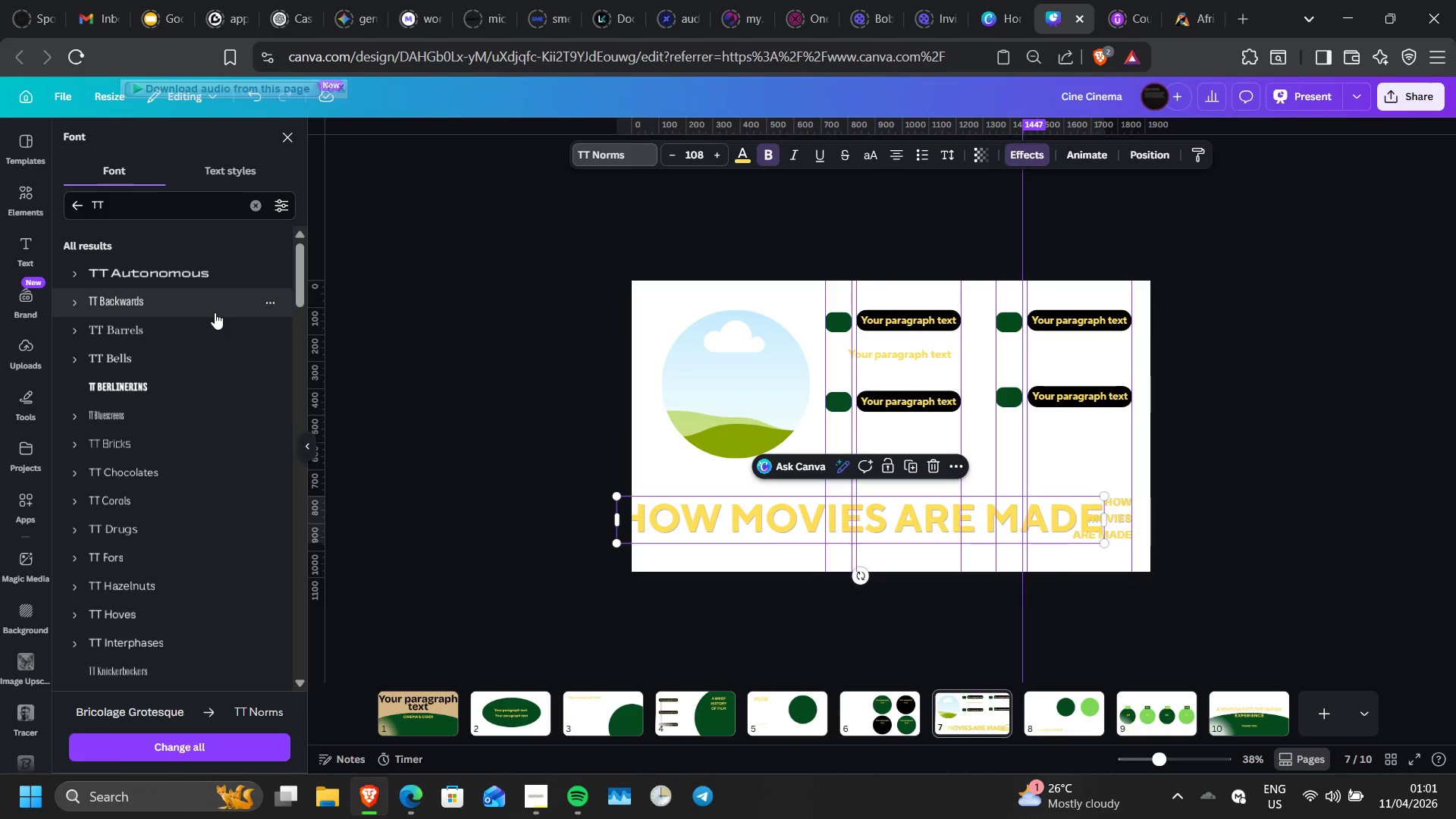 
left_click([151, 213])
 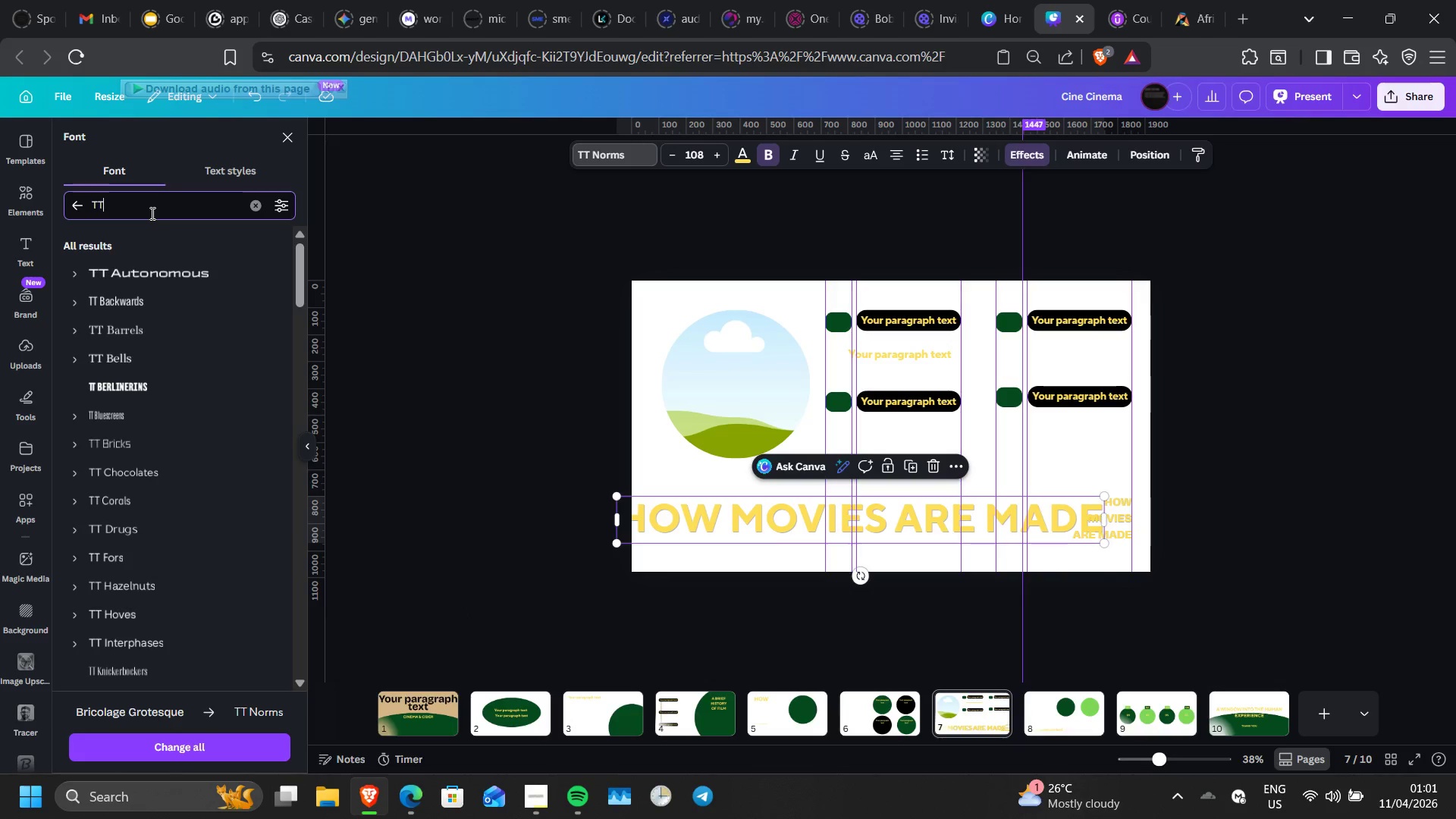 
left_click([151, 213])
 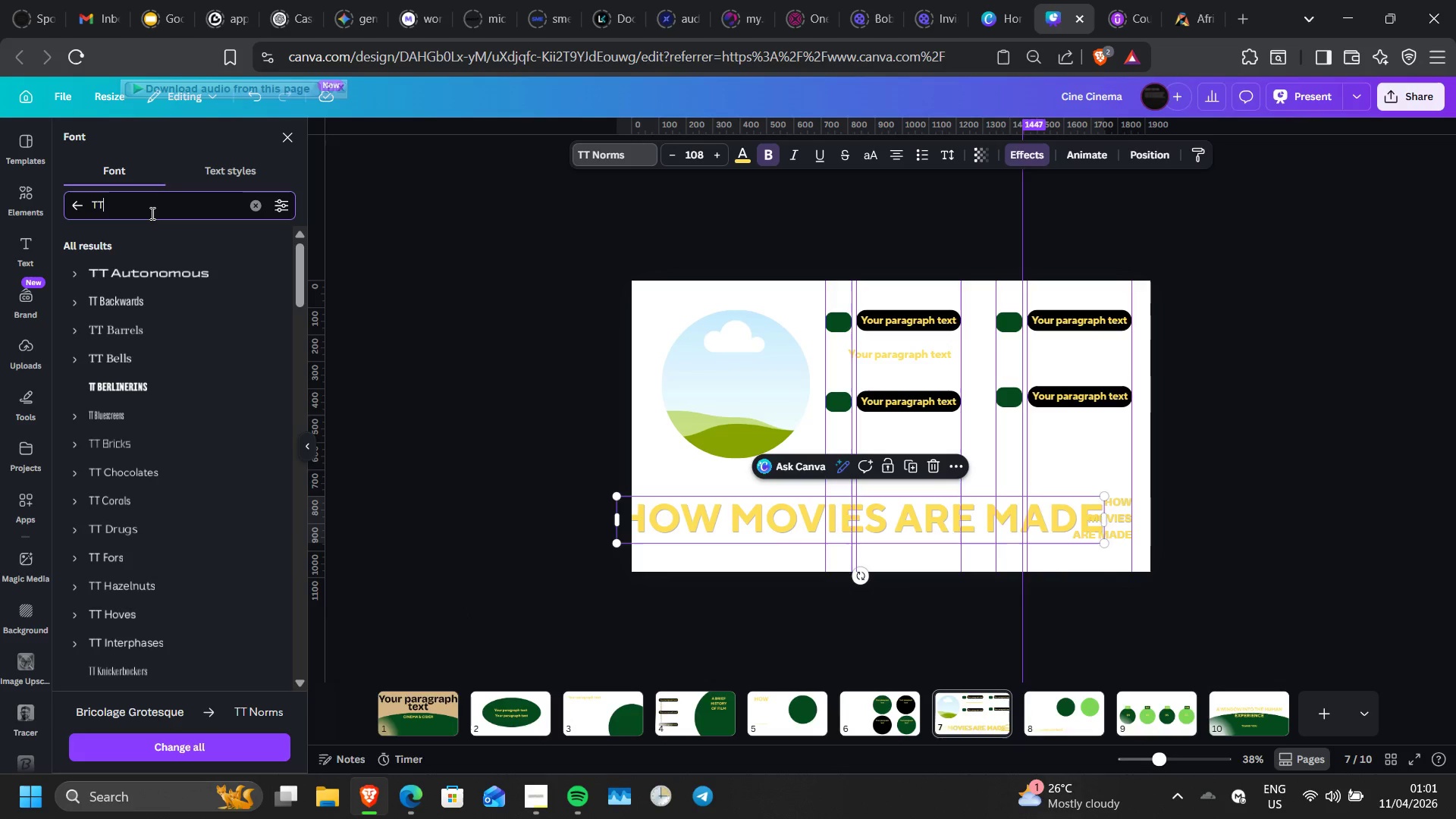 
double_click([151, 213])
 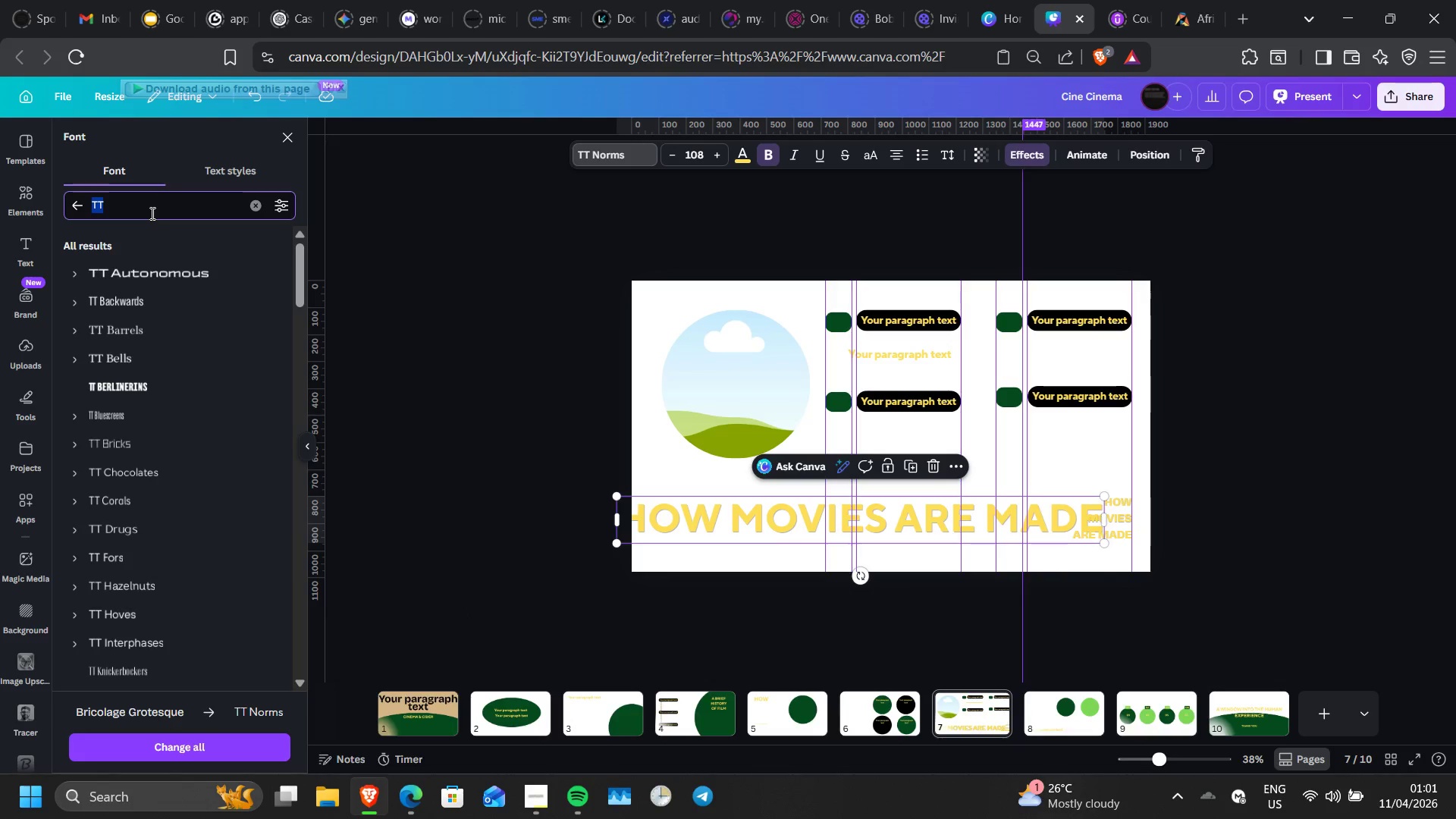 
triple_click([151, 213])
 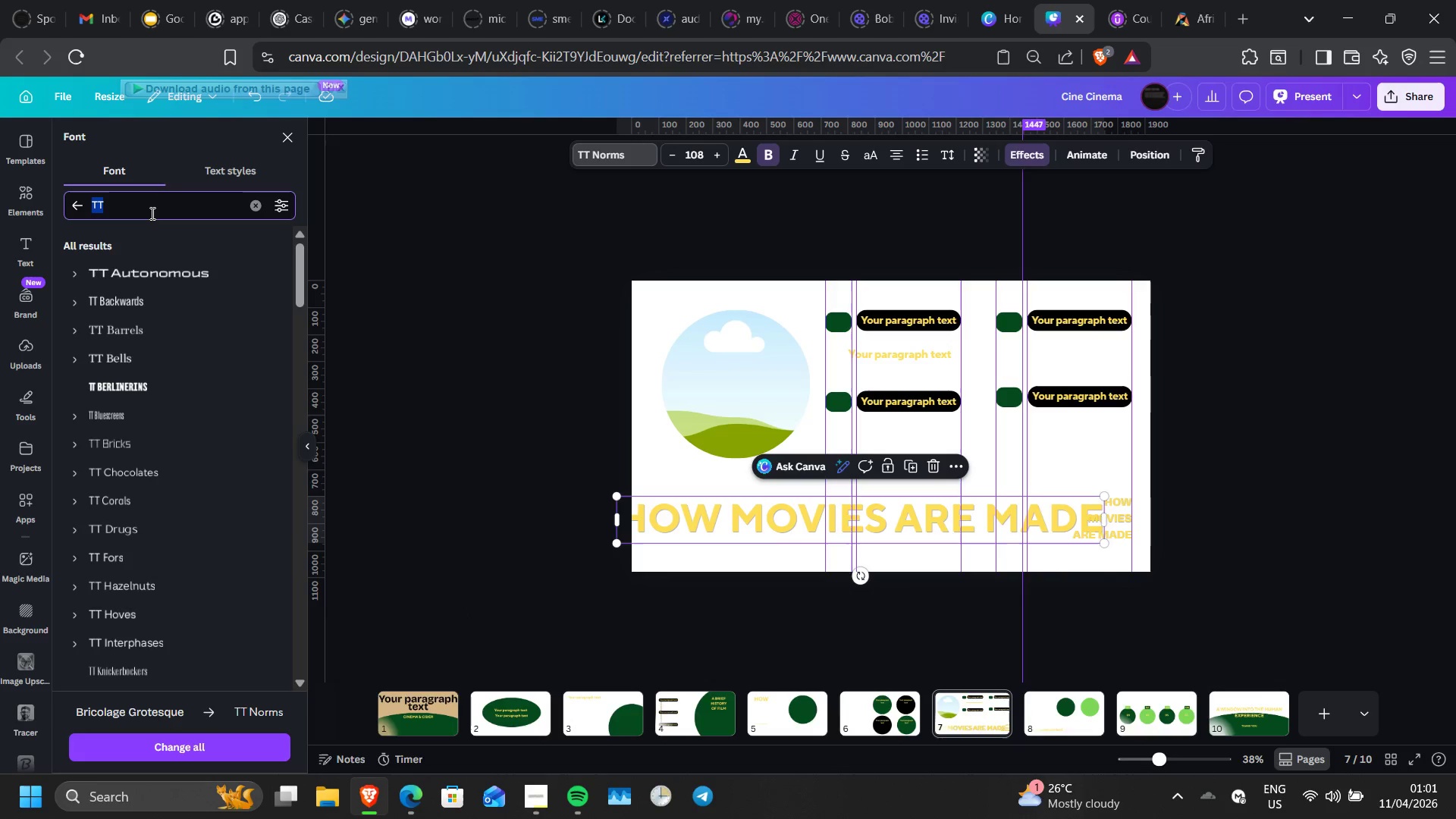 
triple_click([151, 213])
 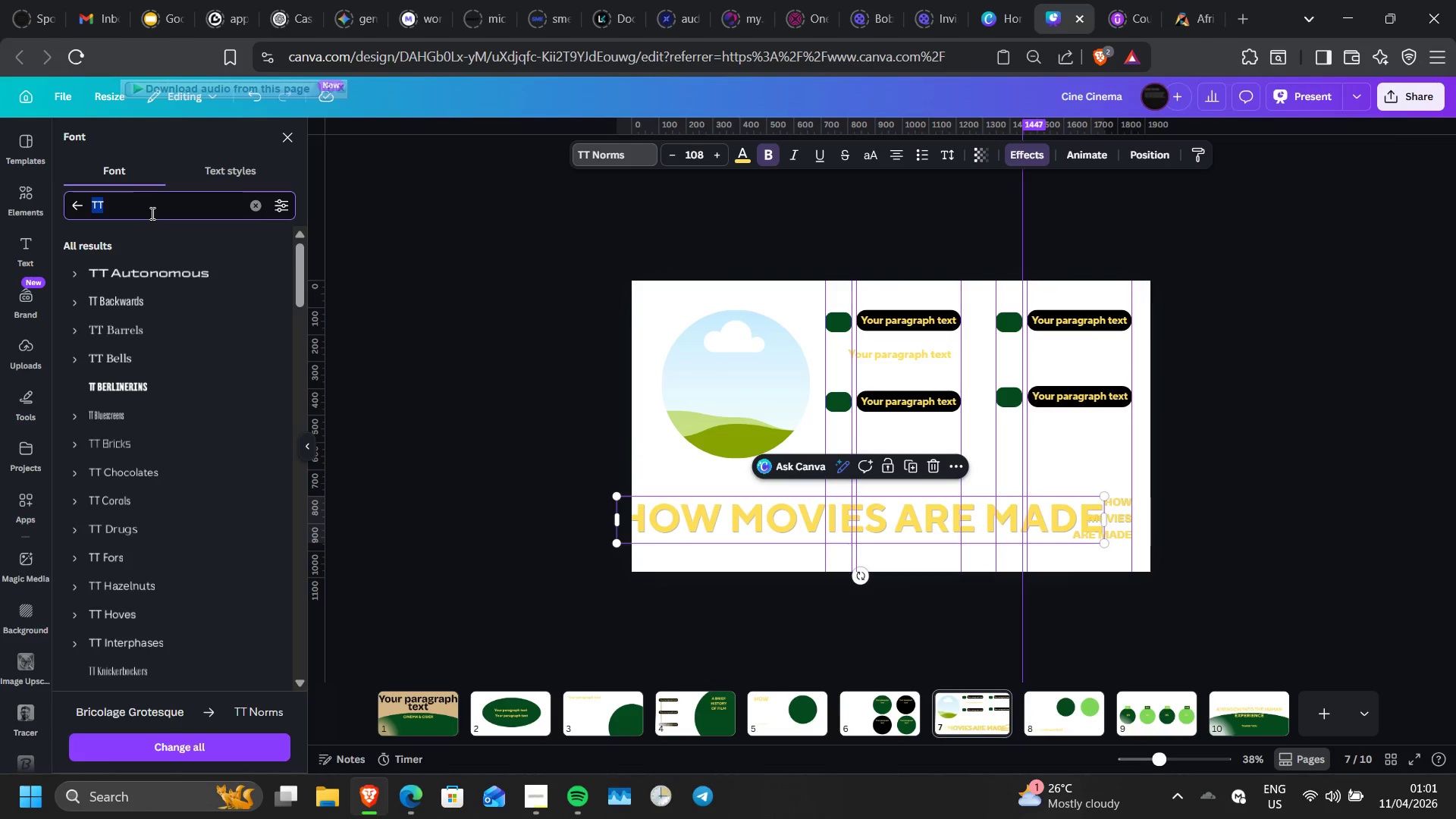 
type(GR)
 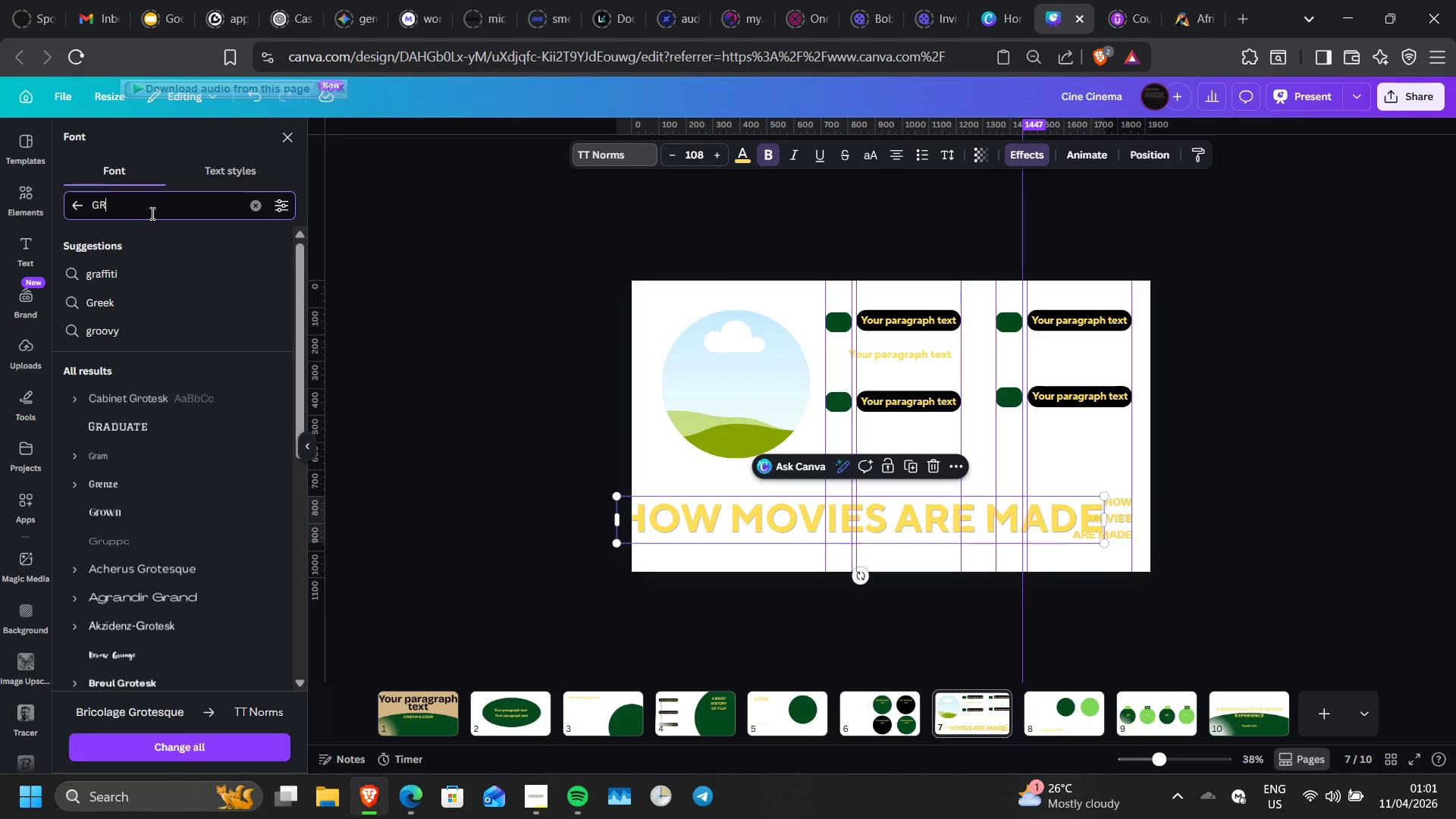 
key(Backspace)
 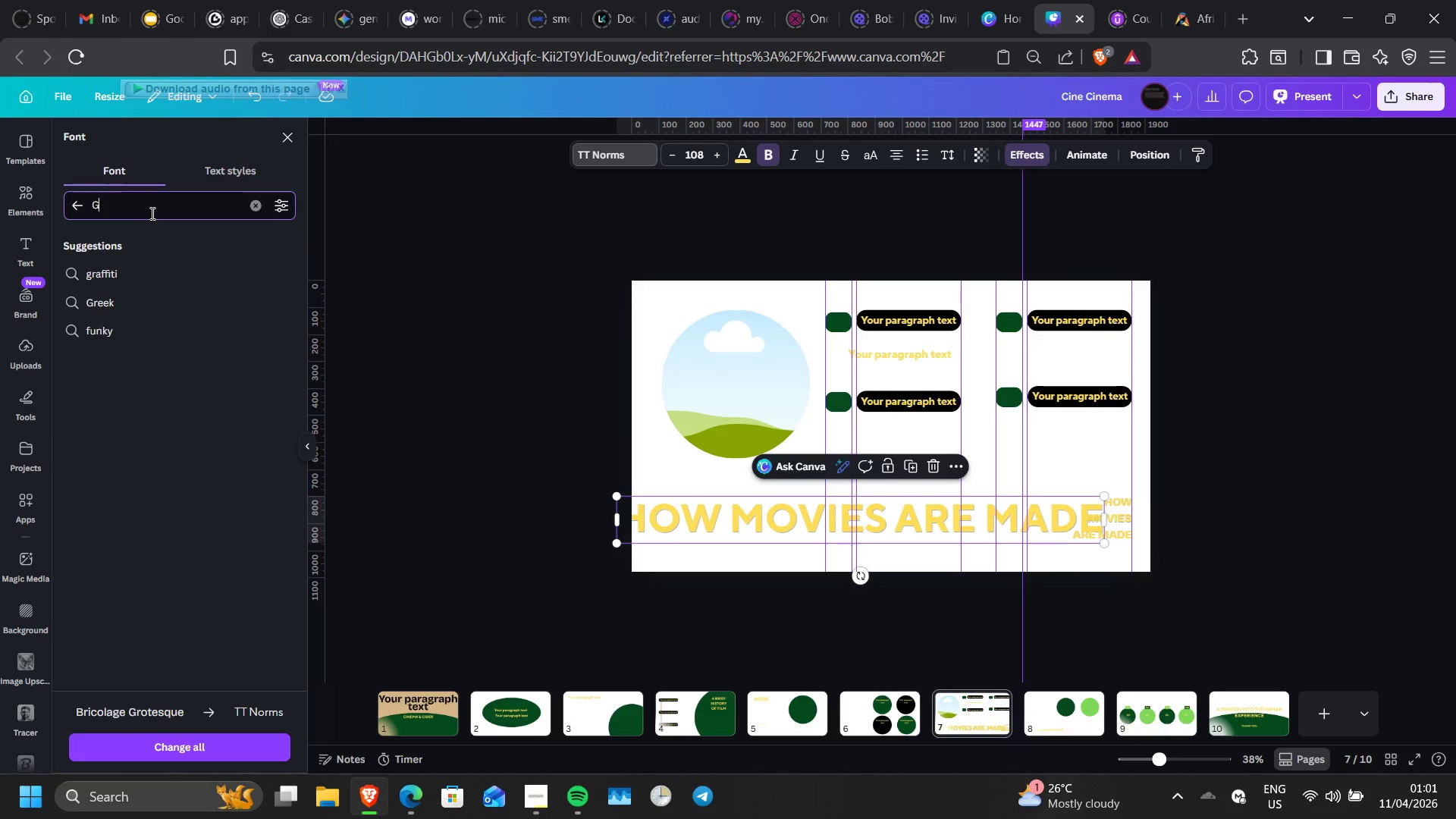 
key(Backspace)
 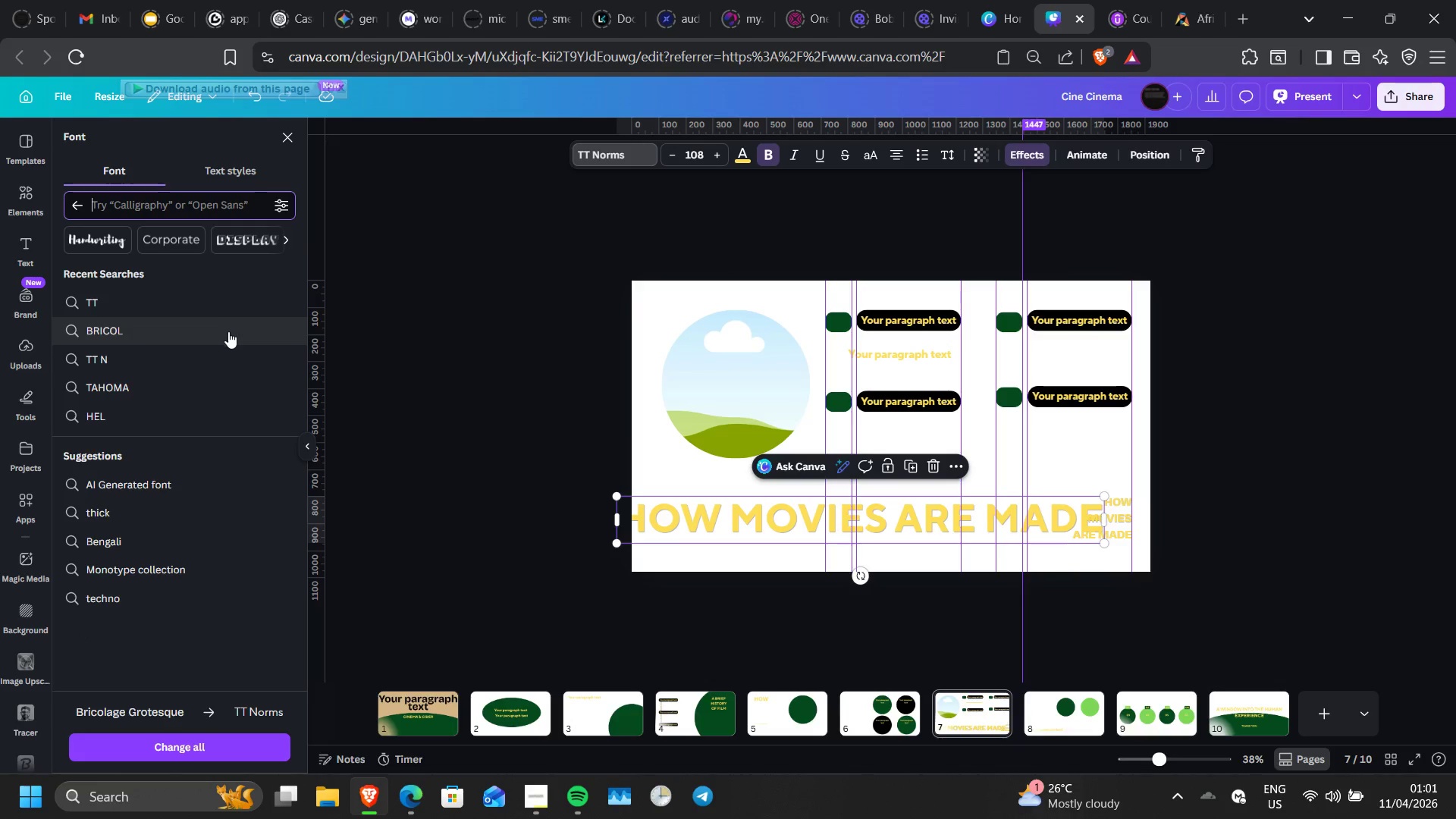 
left_click([228, 331])
 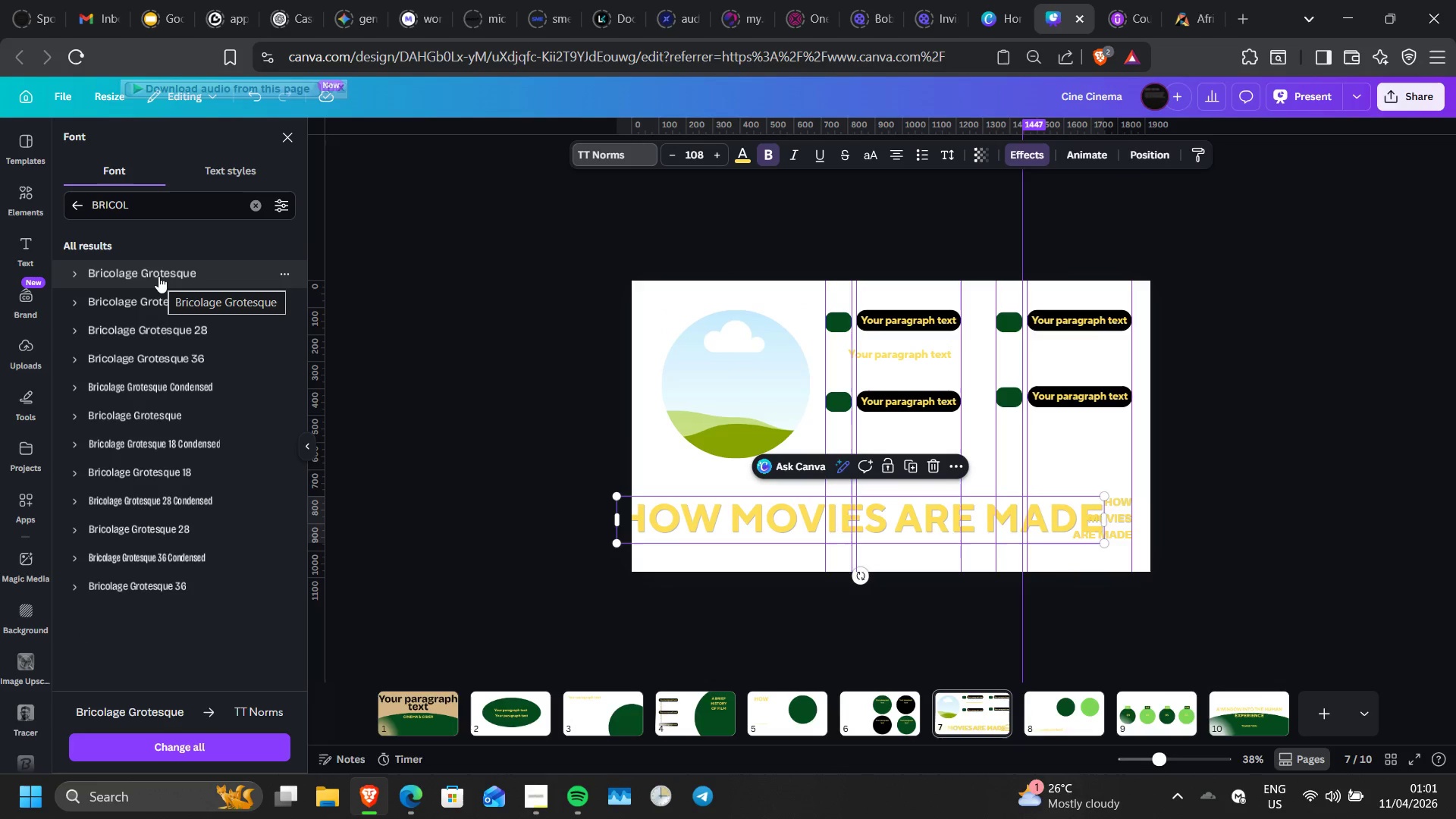 
left_click([165, 301])
 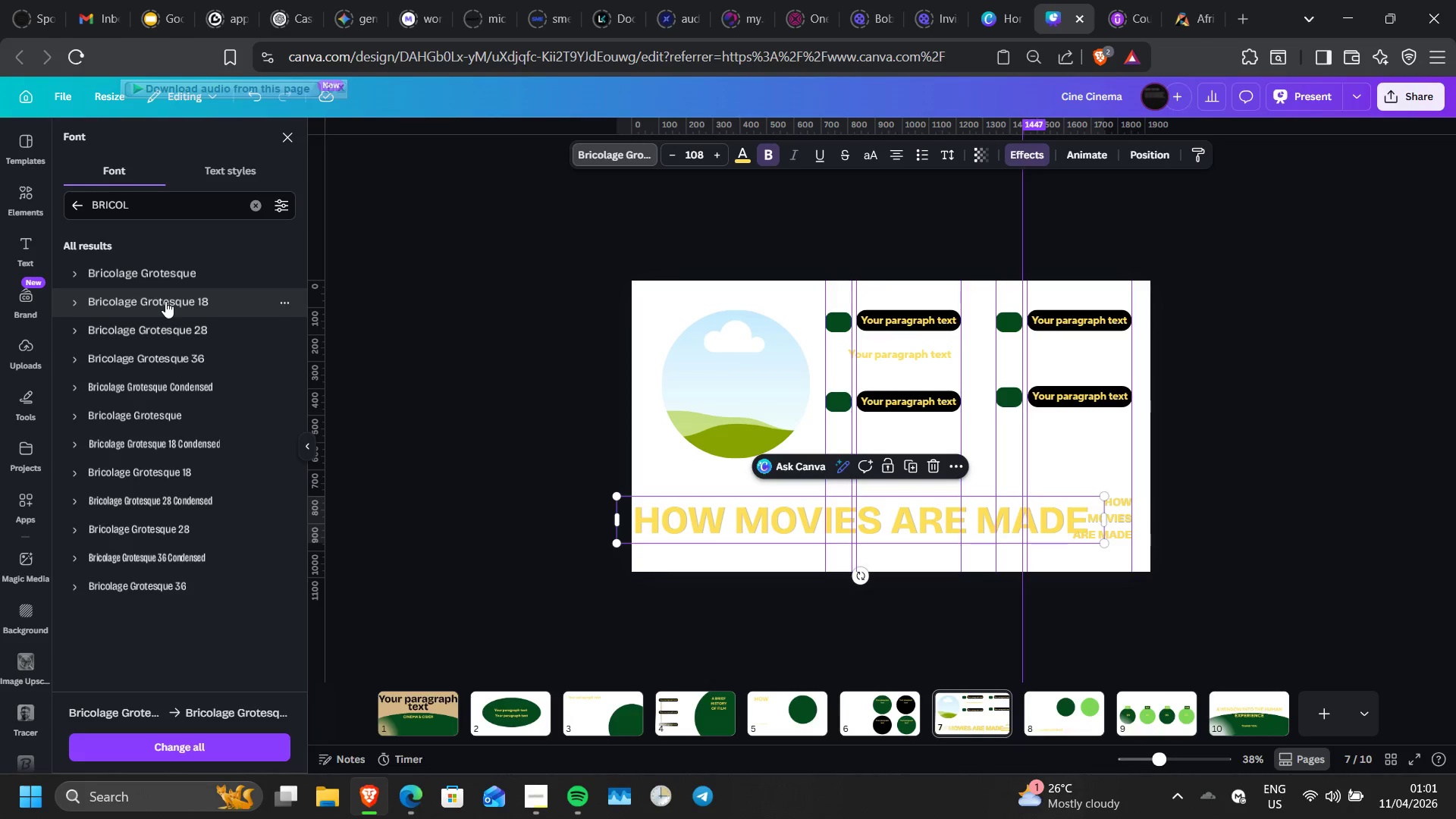 
left_click([167, 285])
 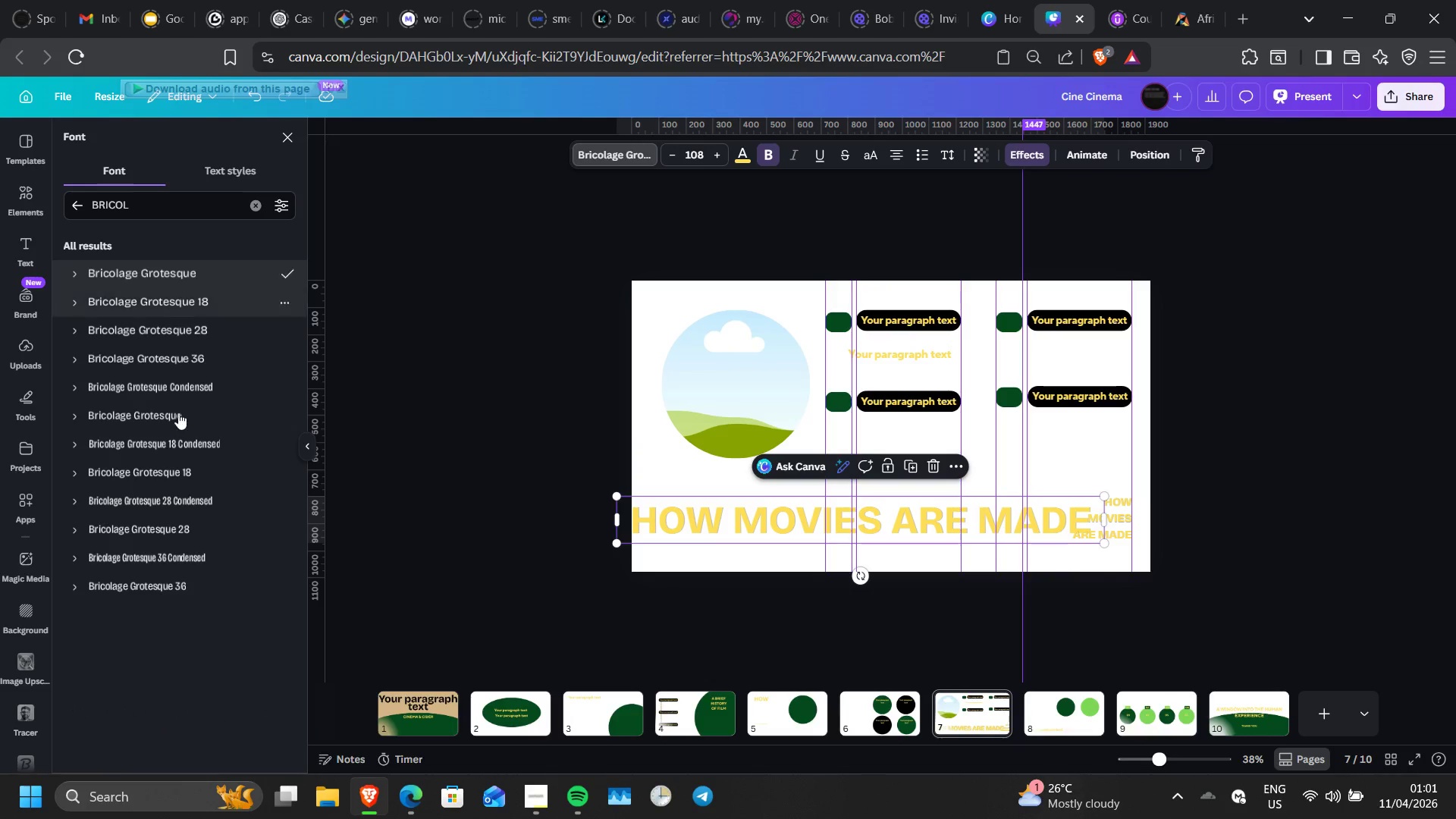 
left_click([178, 419])
 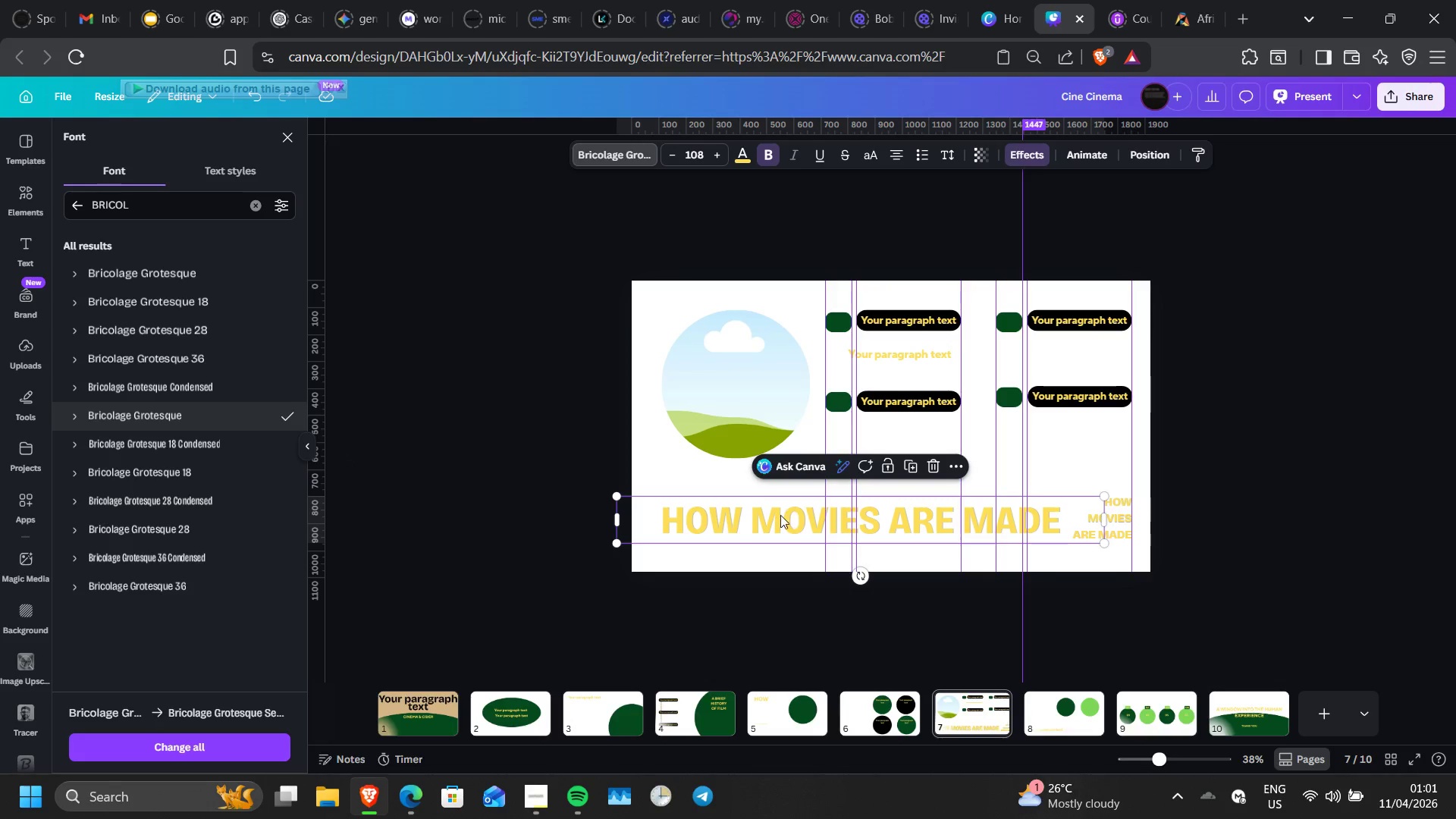 
wait(12.76)
 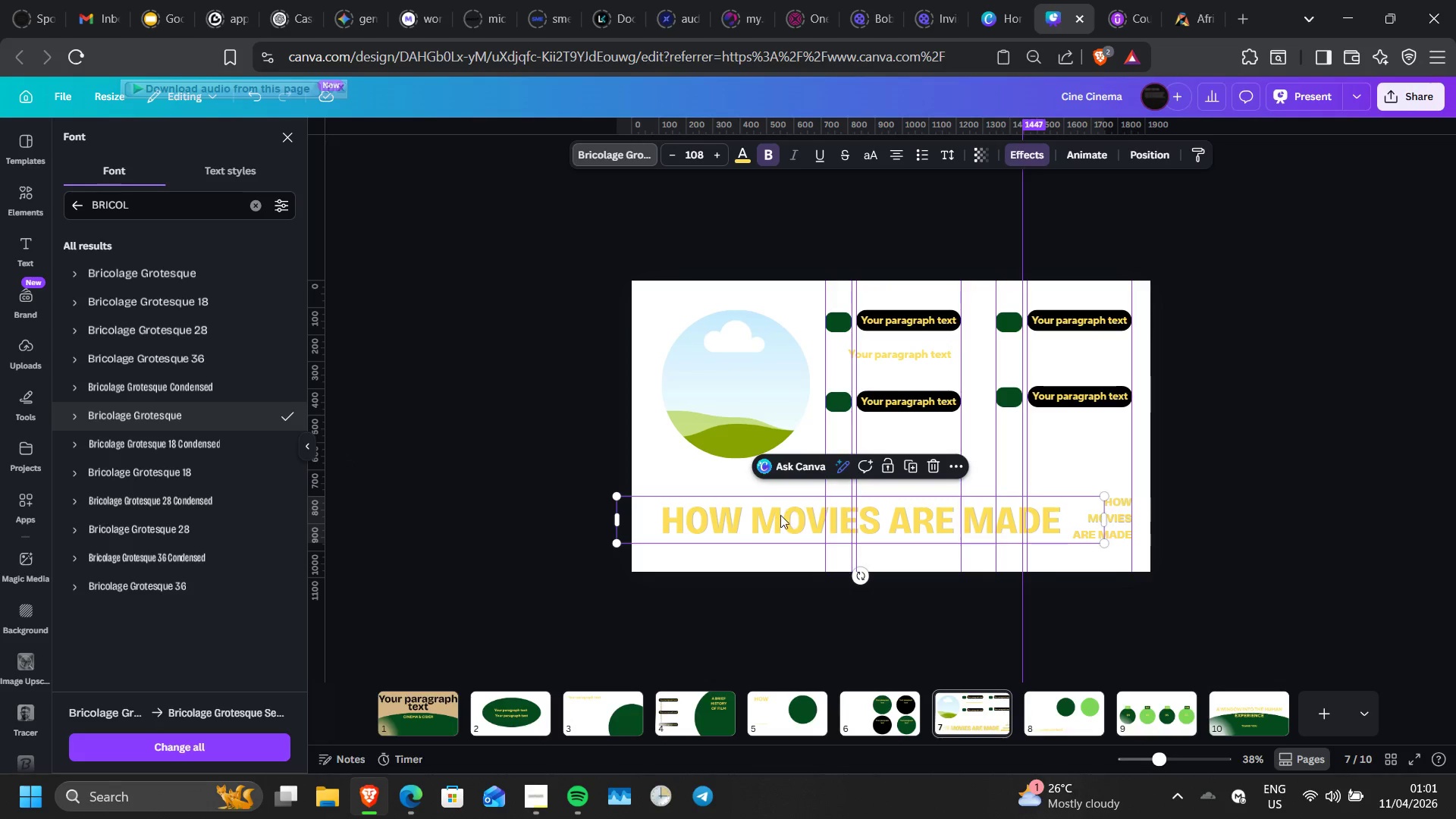 
left_click_drag(start_coordinate=[699, 529], to_coordinate=[683, 532])
 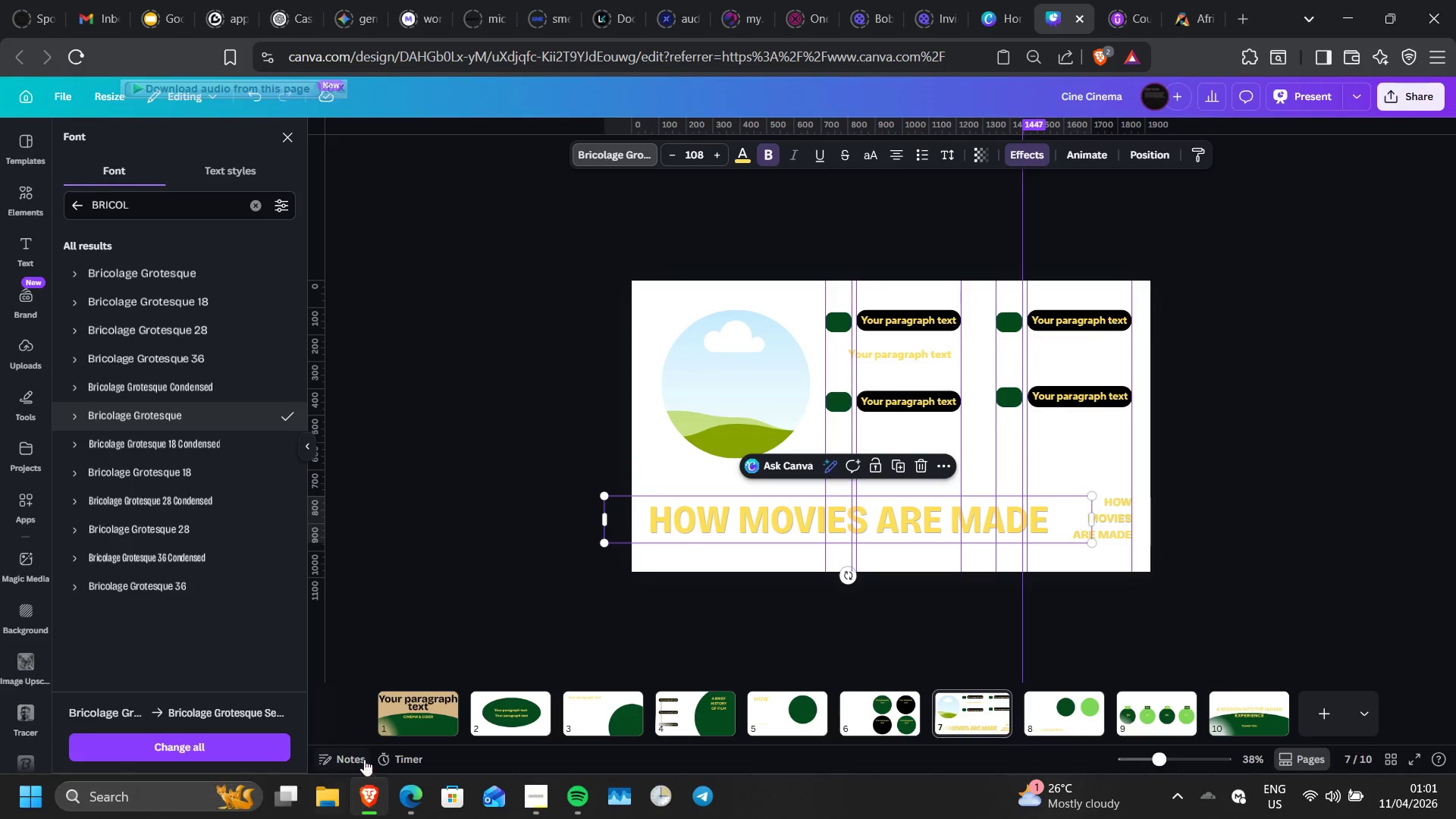 
mouse_move([407, 720])
 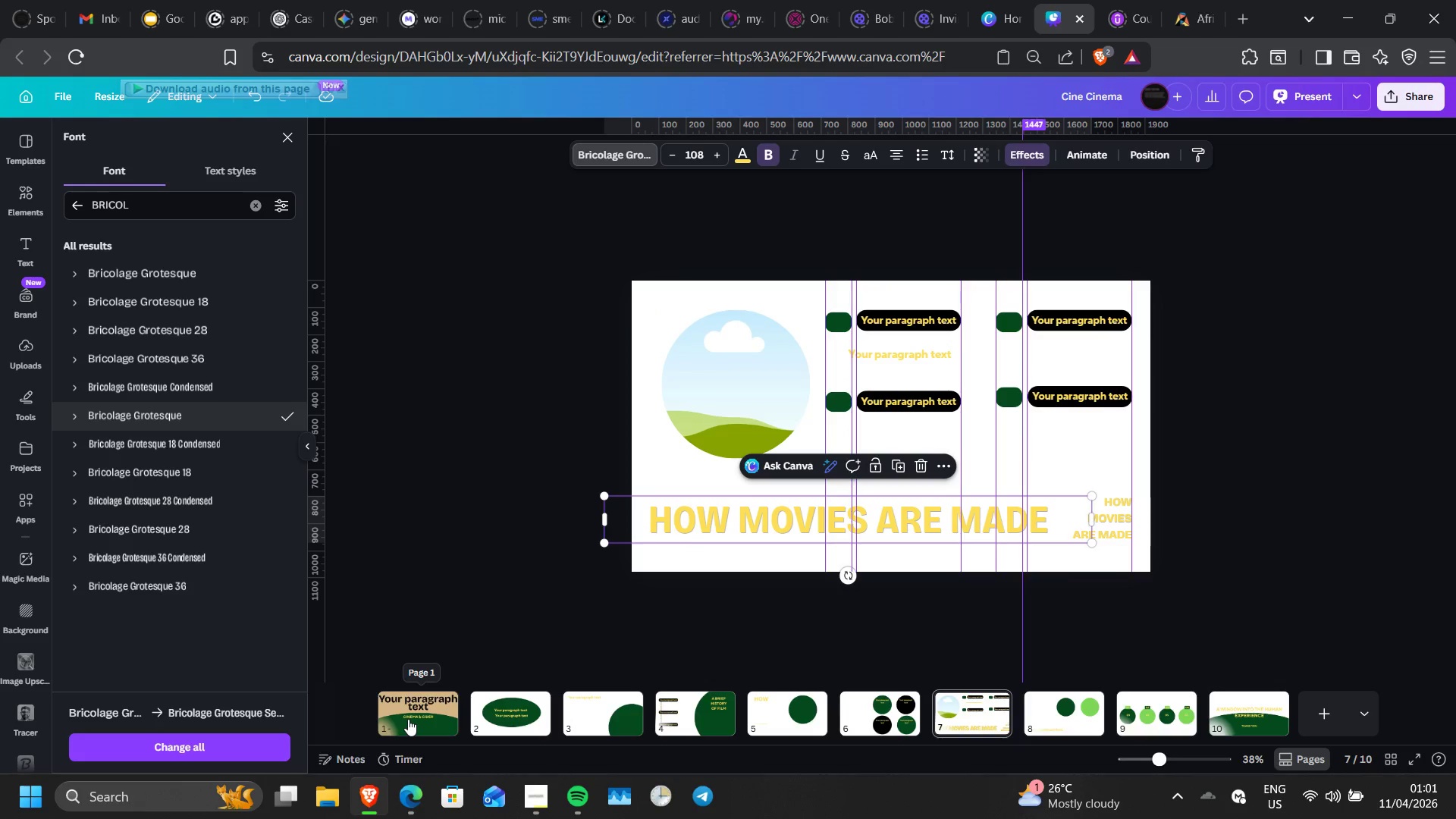 
left_click([408, 719])
 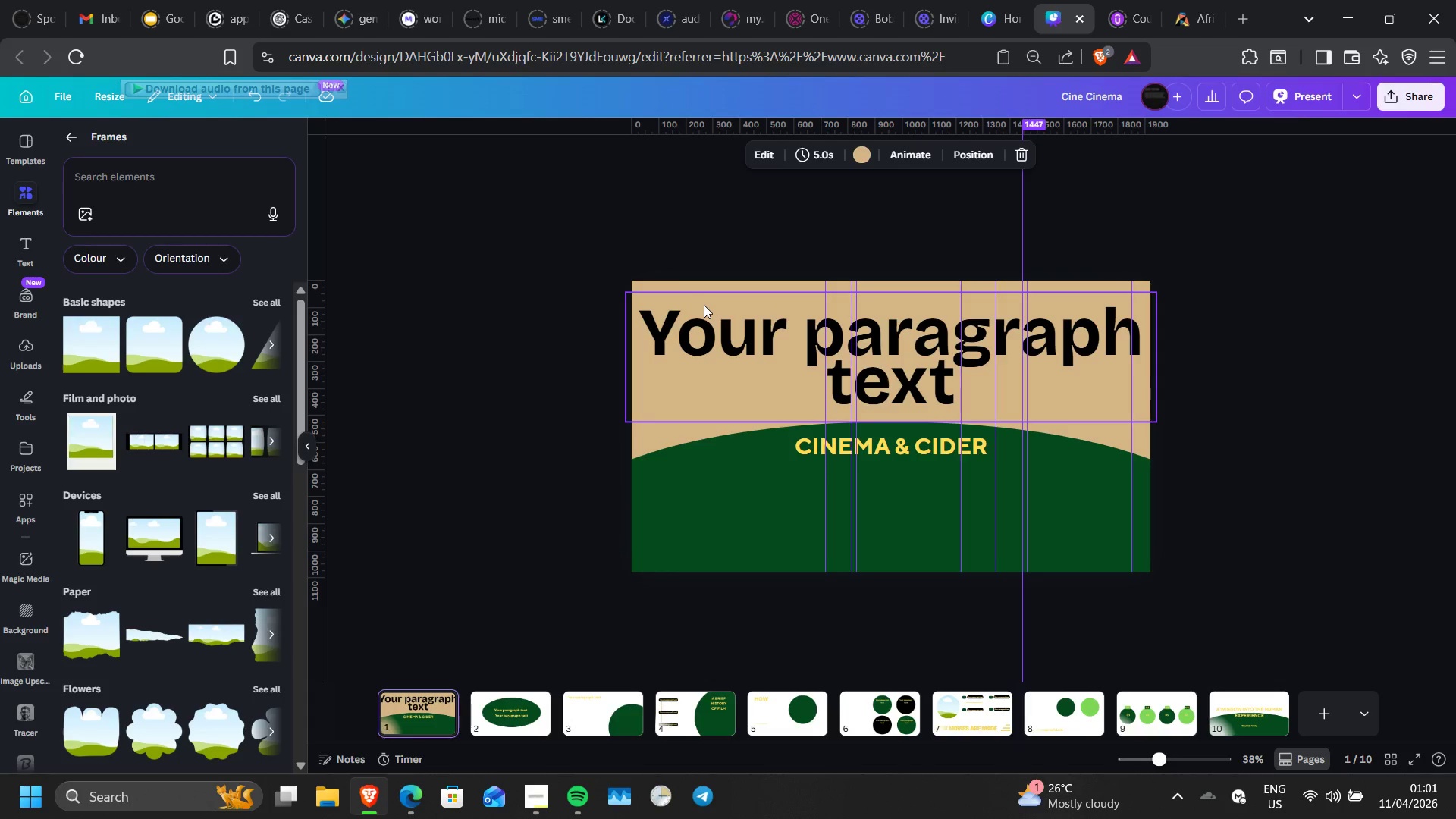 
left_click([705, 306])
 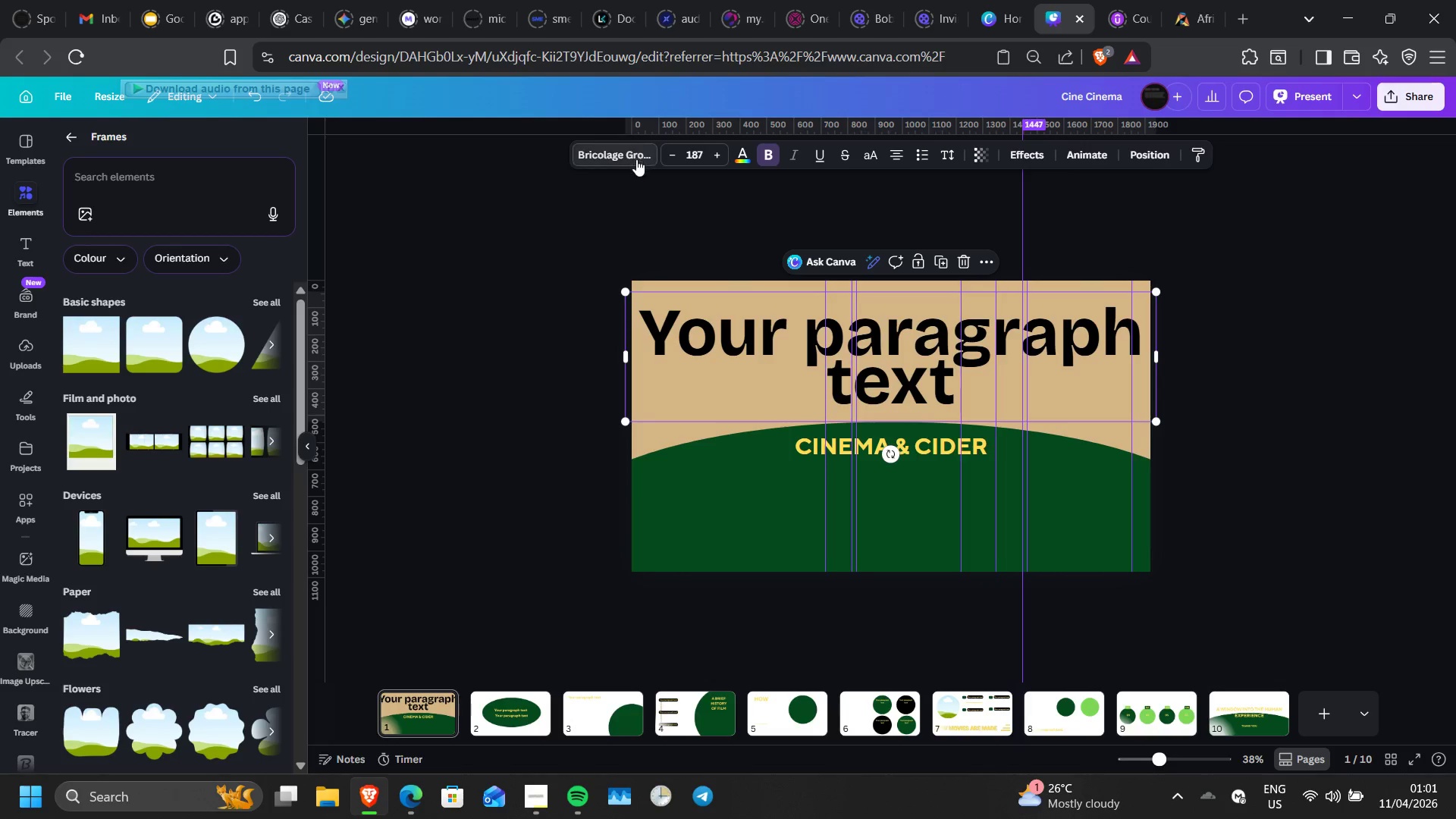 
left_click([636, 160])
 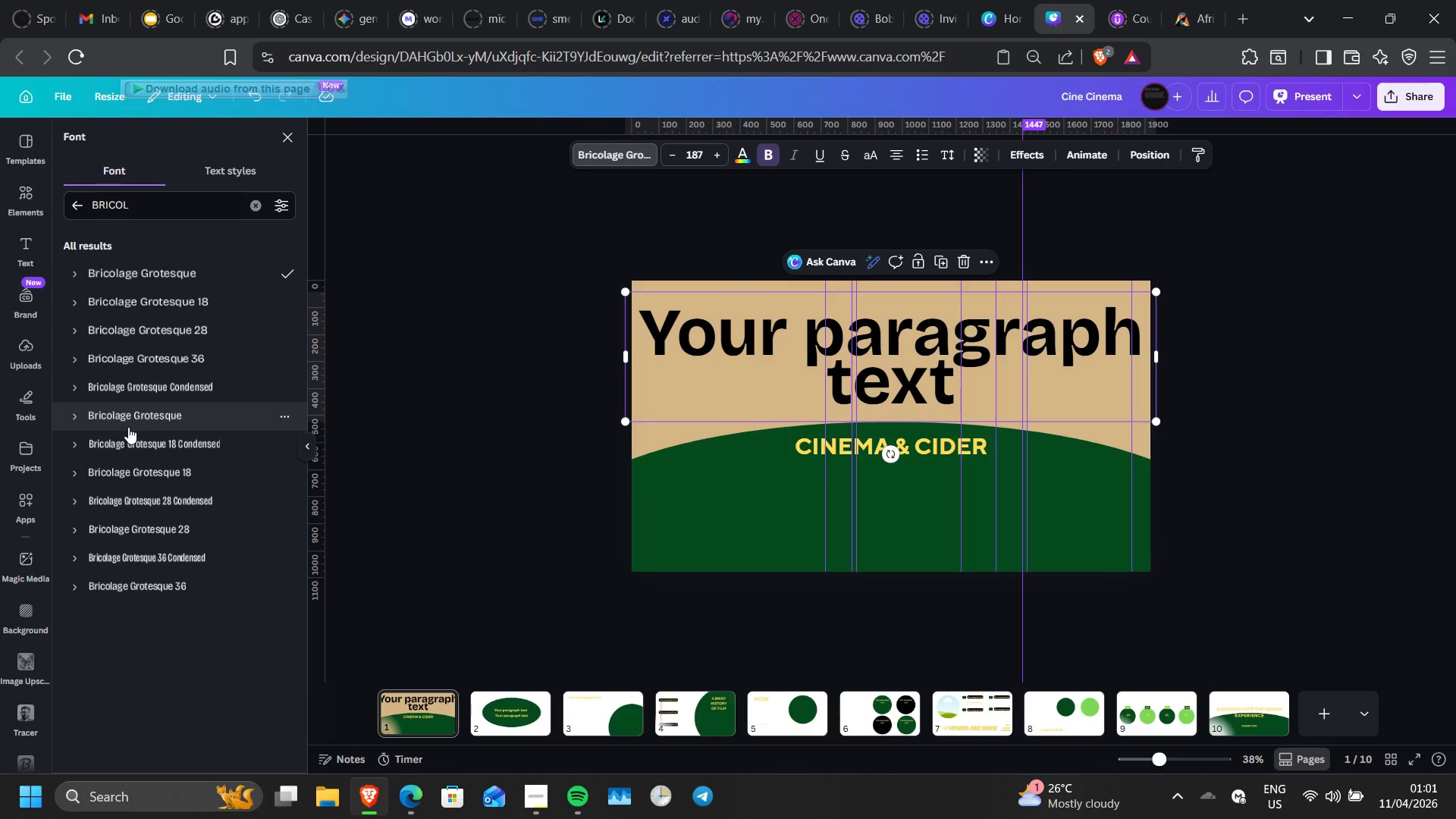 
left_click([127, 426])
 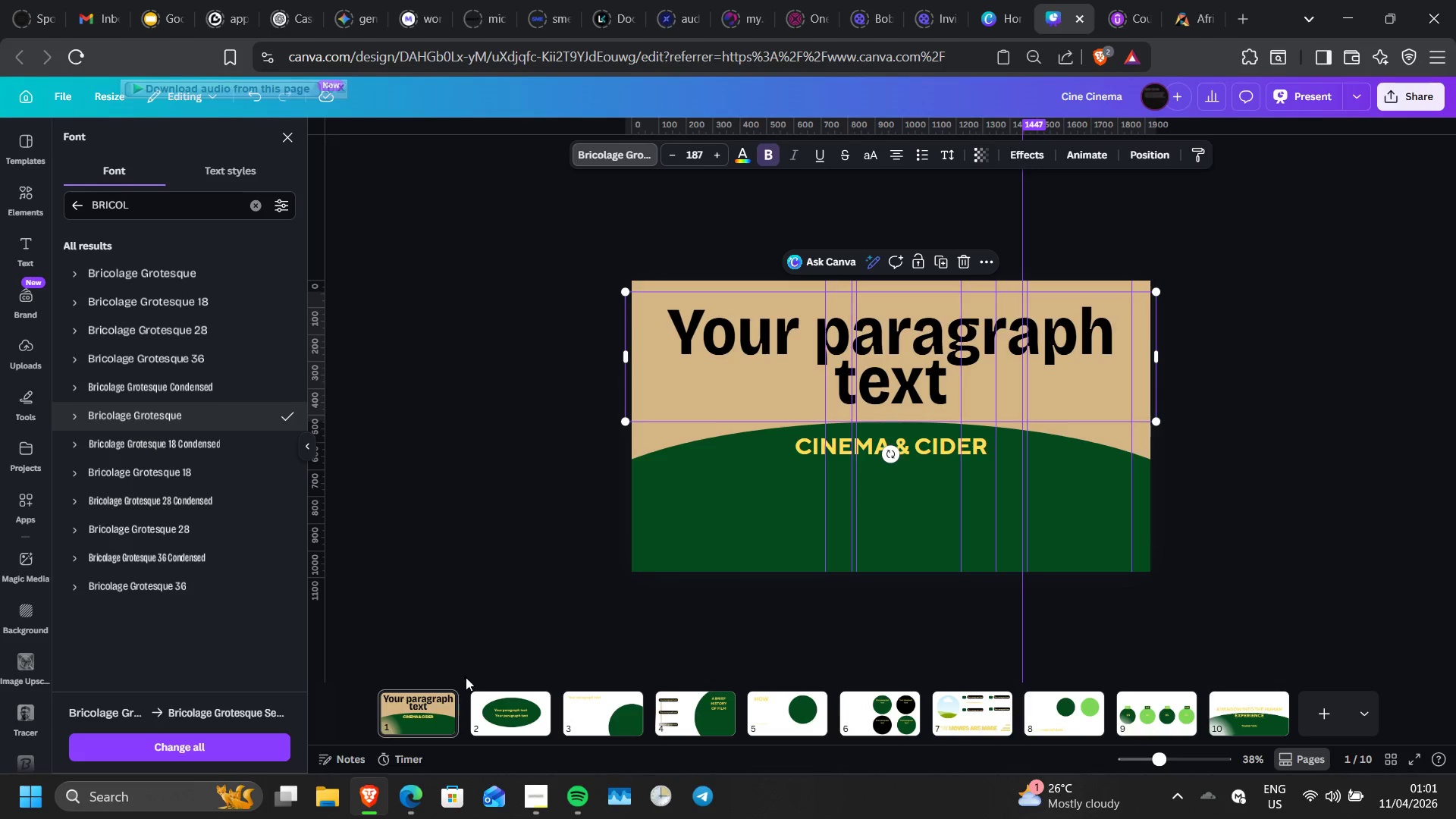 
left_click([493, 713])
 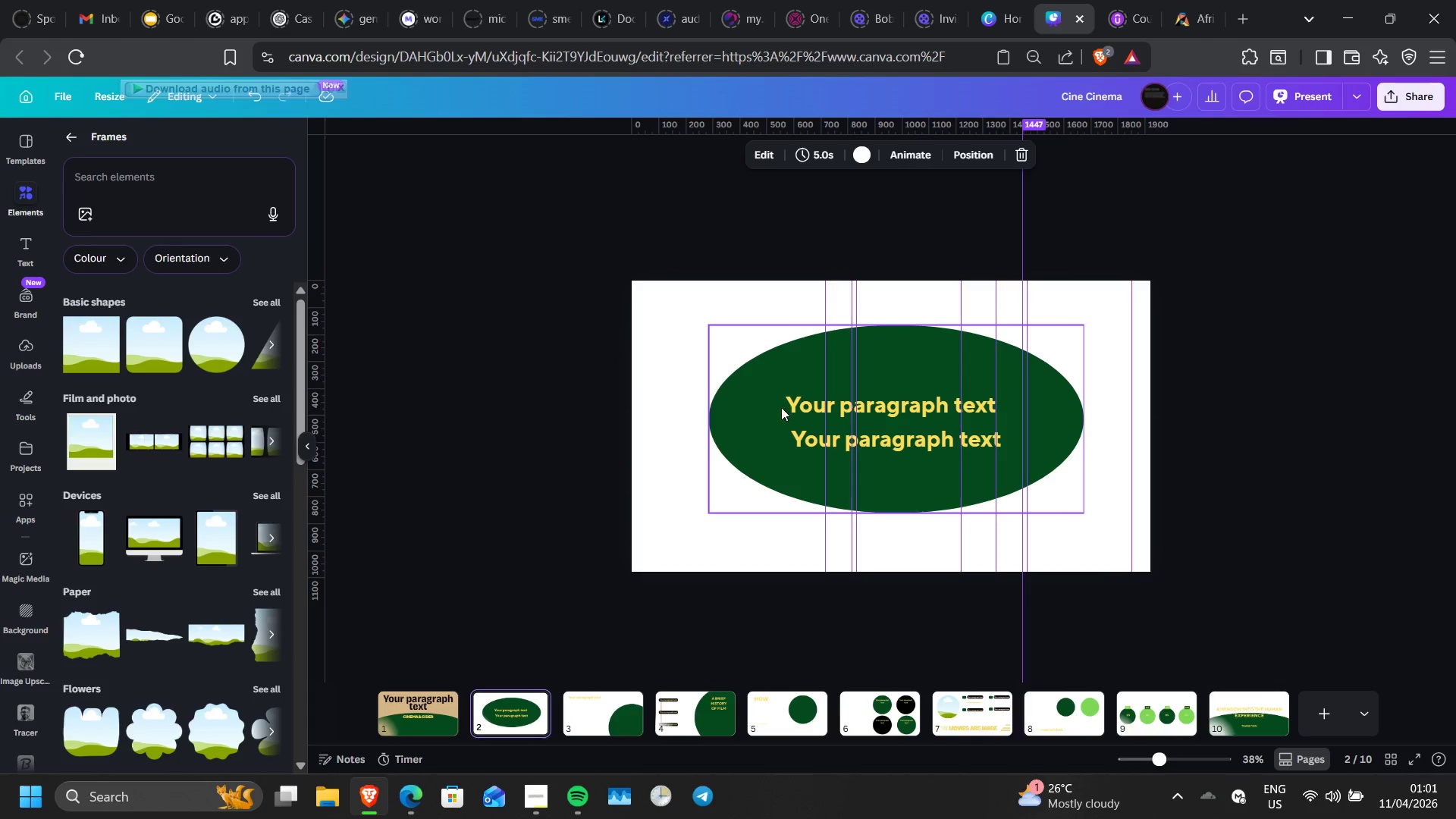 
left_click([807, 409])
 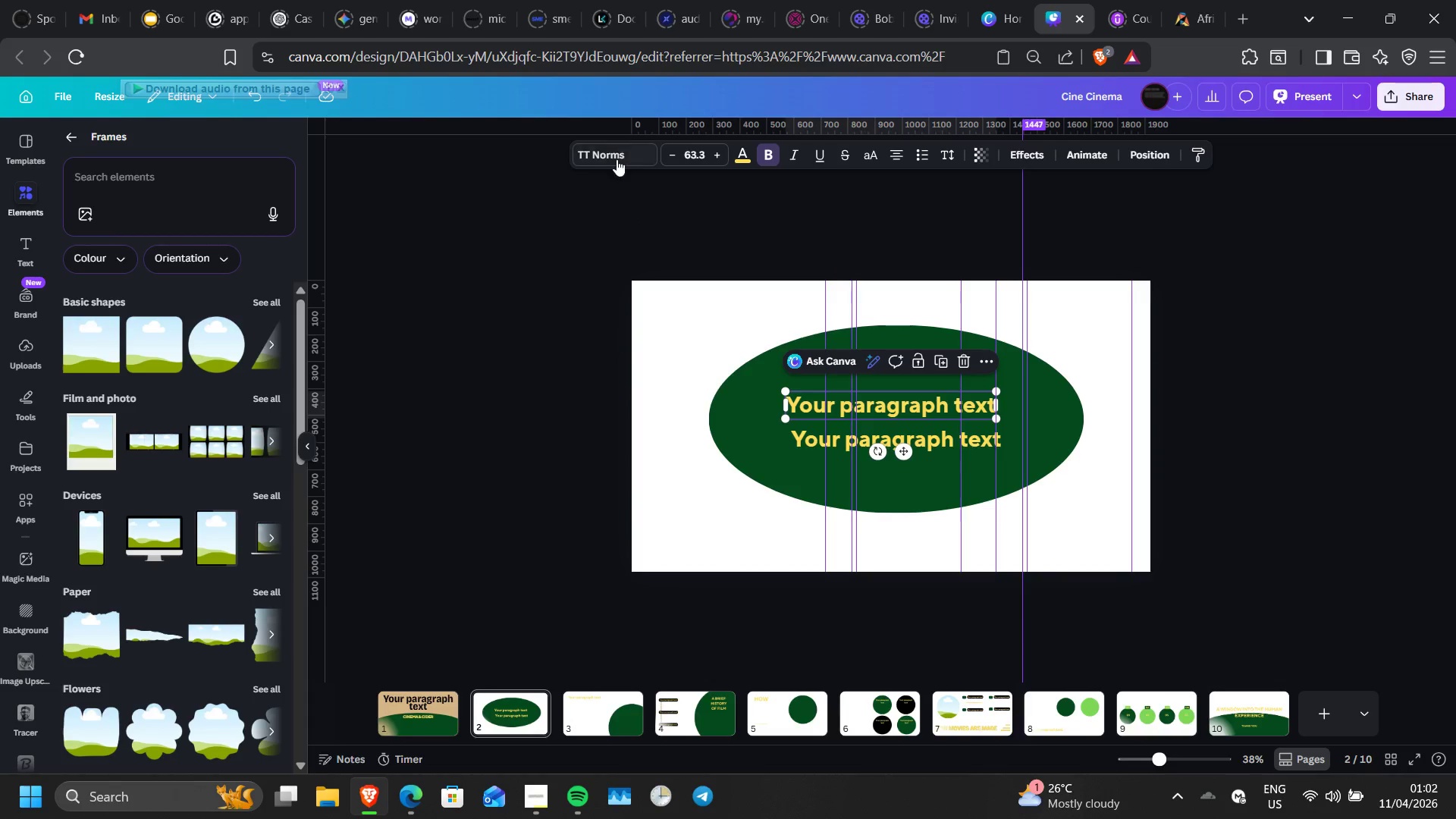 
left_click([617, 159])
 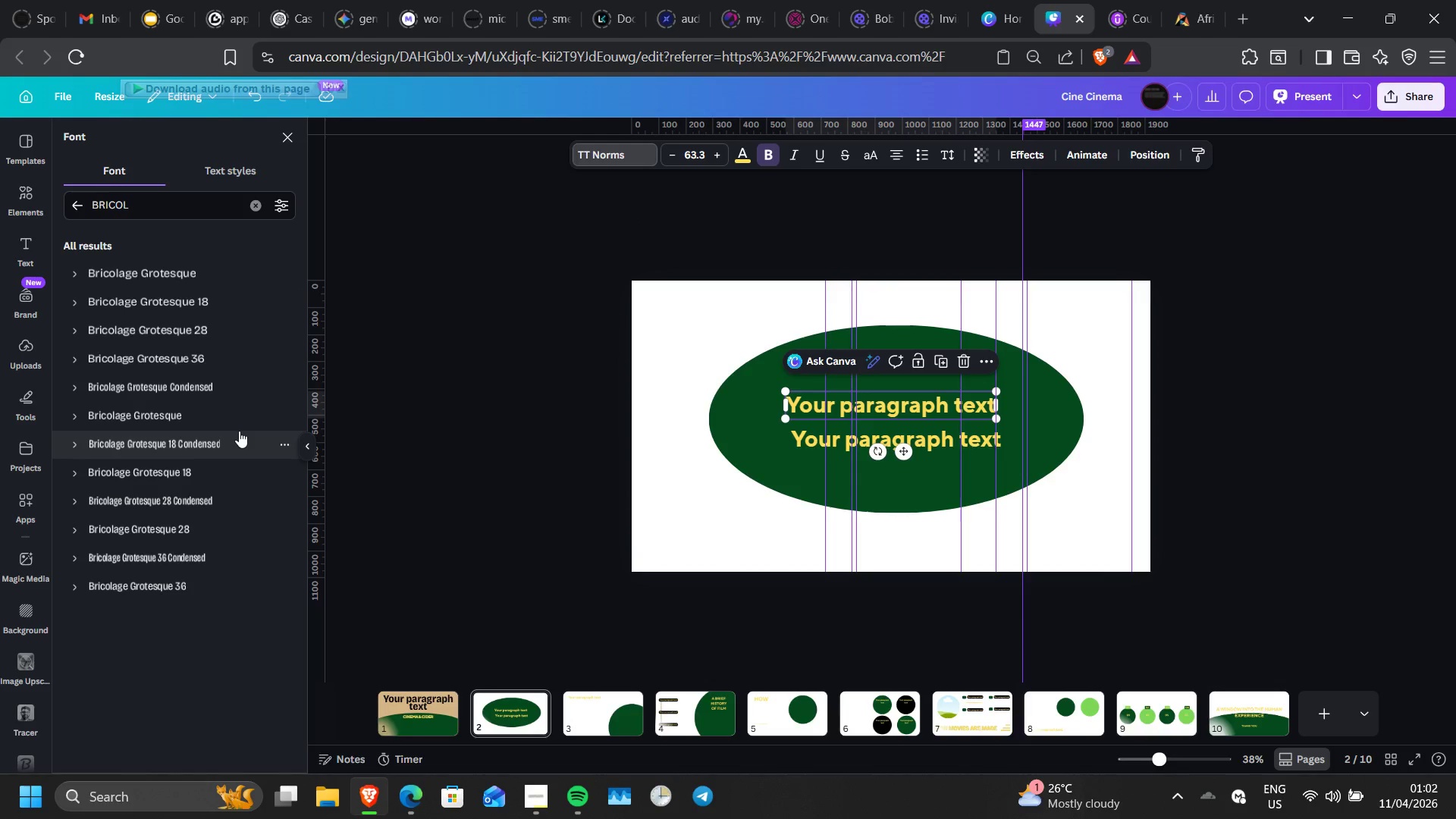 
left_click([239, 419])
 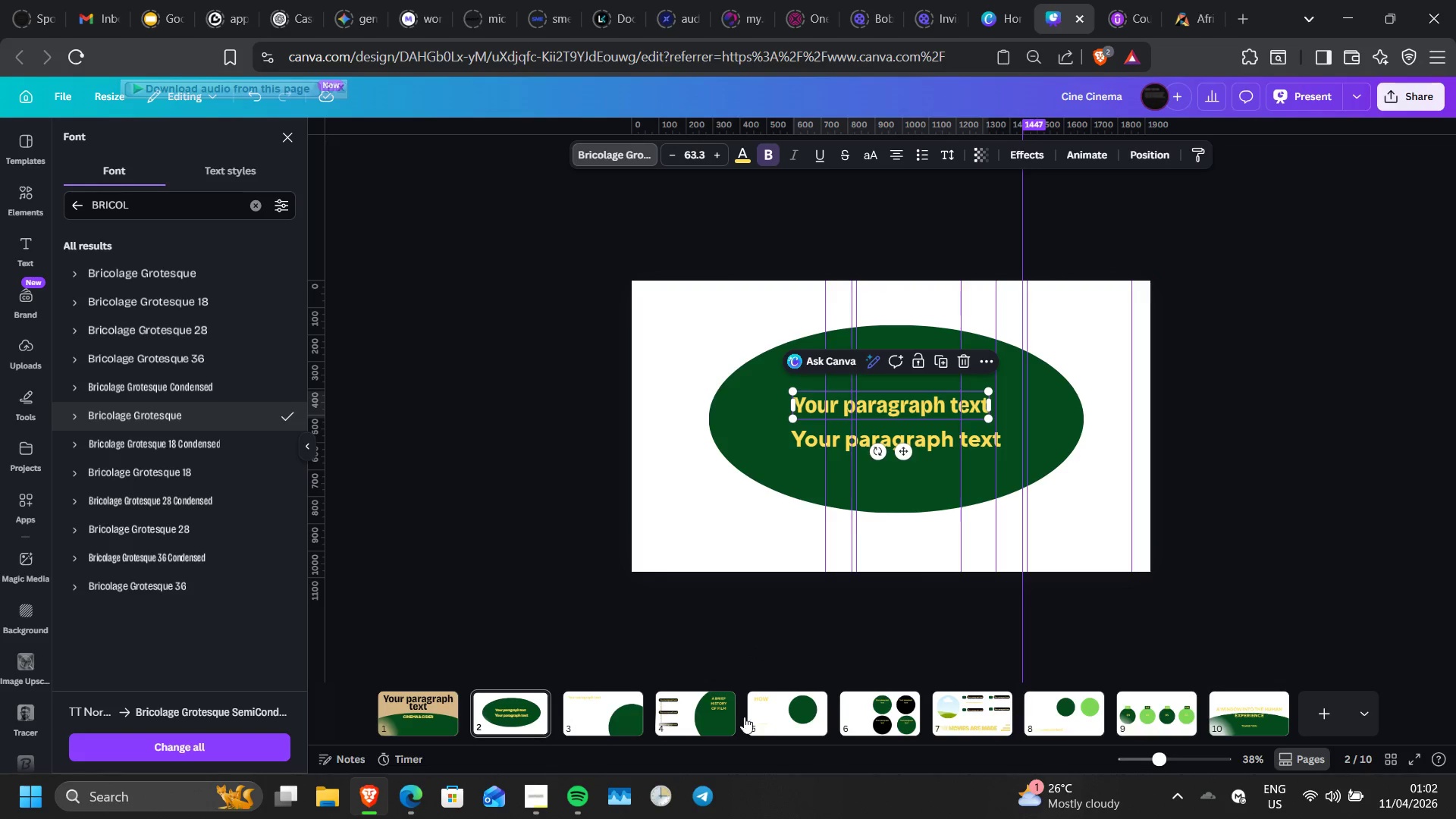 
left_click([892, 731])
 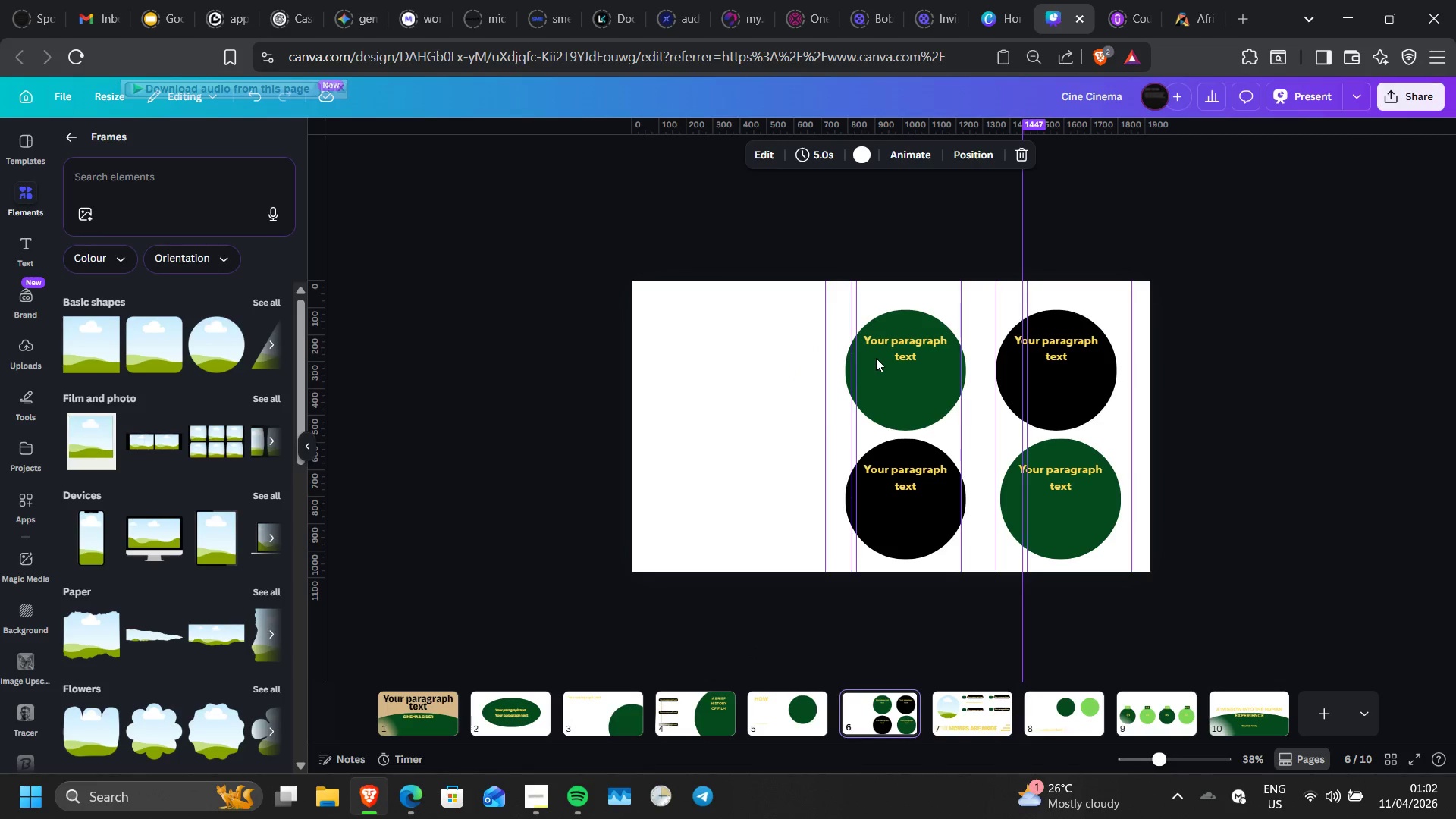 
left_click([902, 343])
 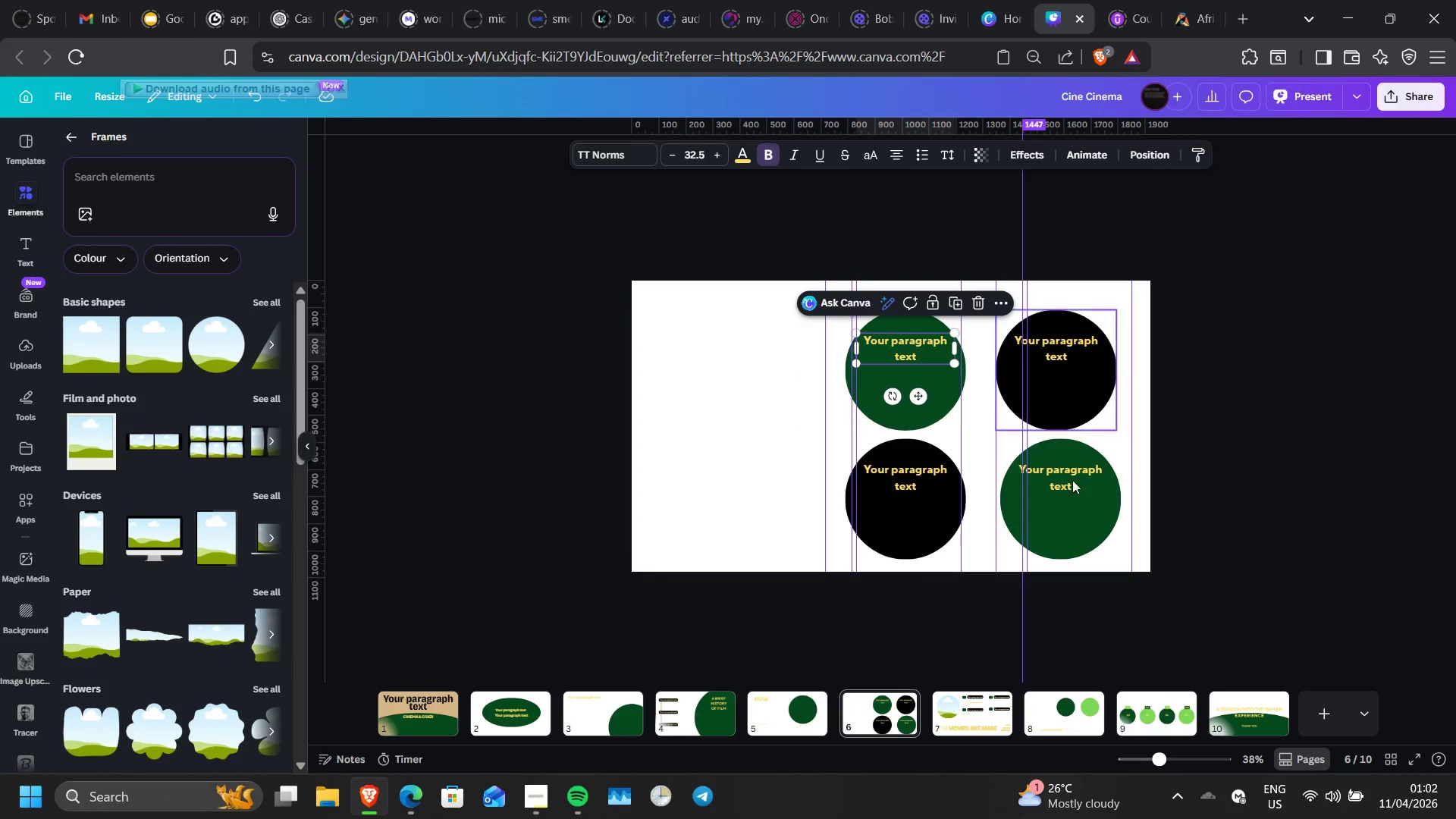 
wait(5.88)
 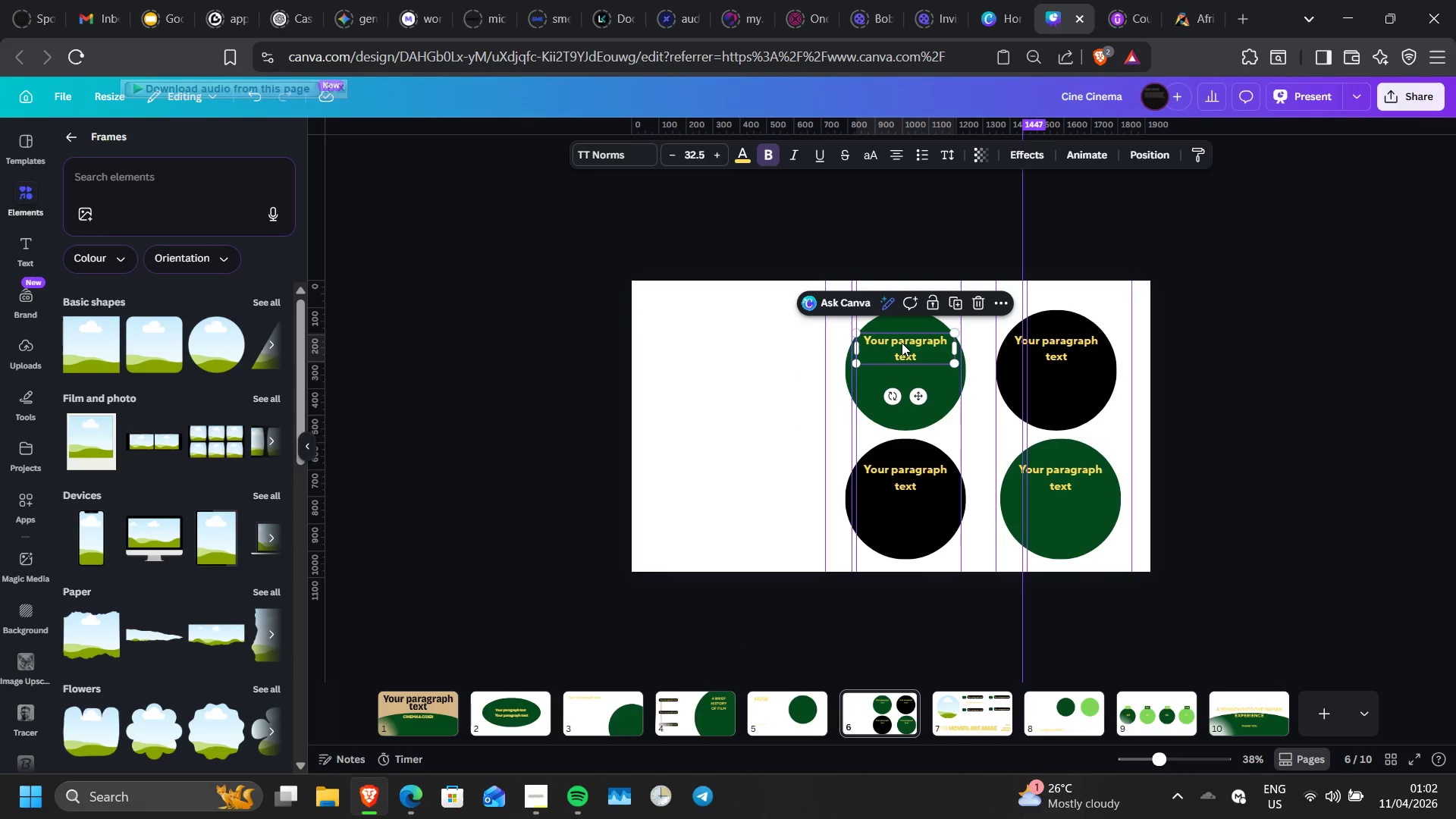 
left_click([1252, 713])
 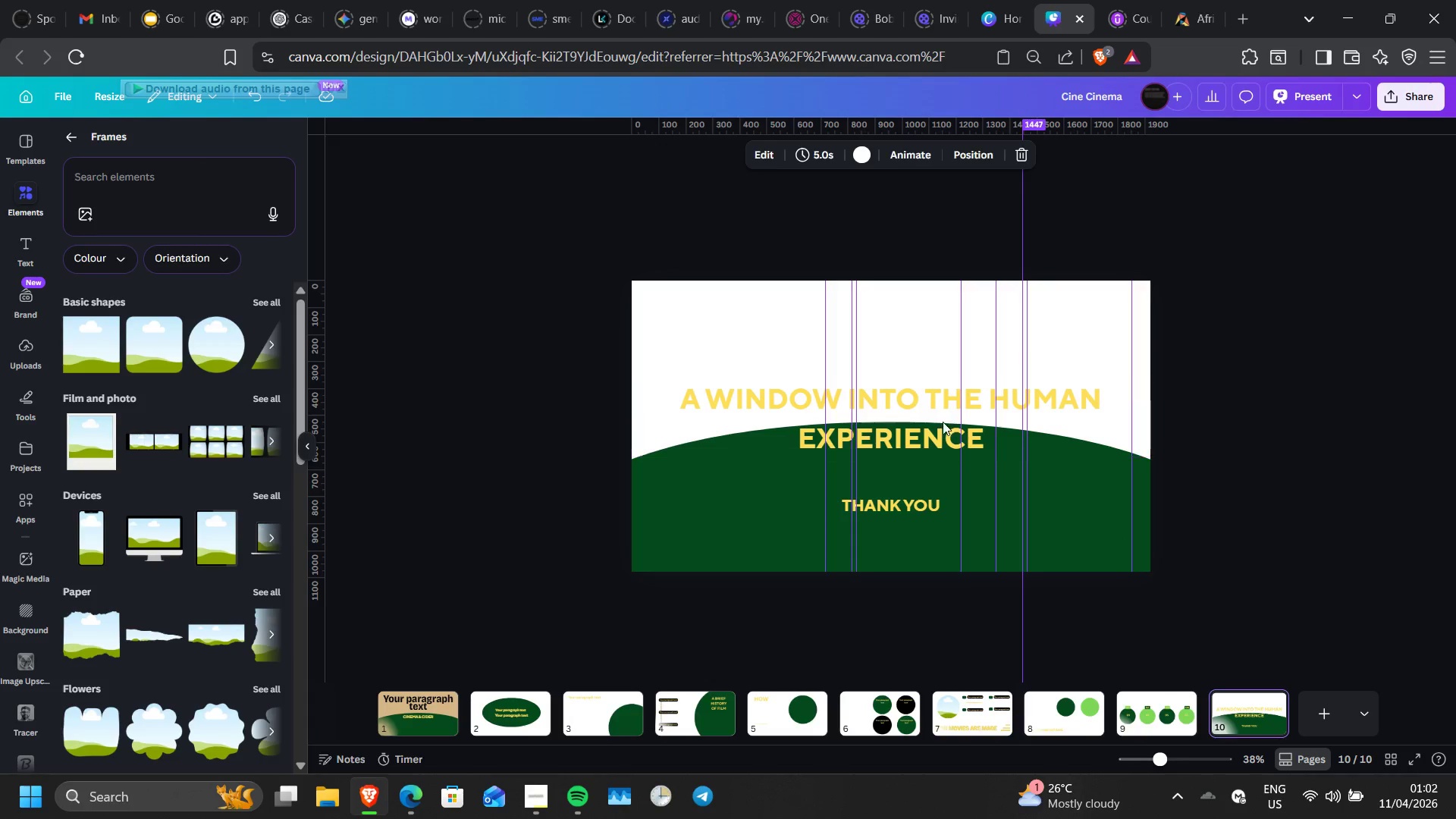 
left_click([924, 427])
 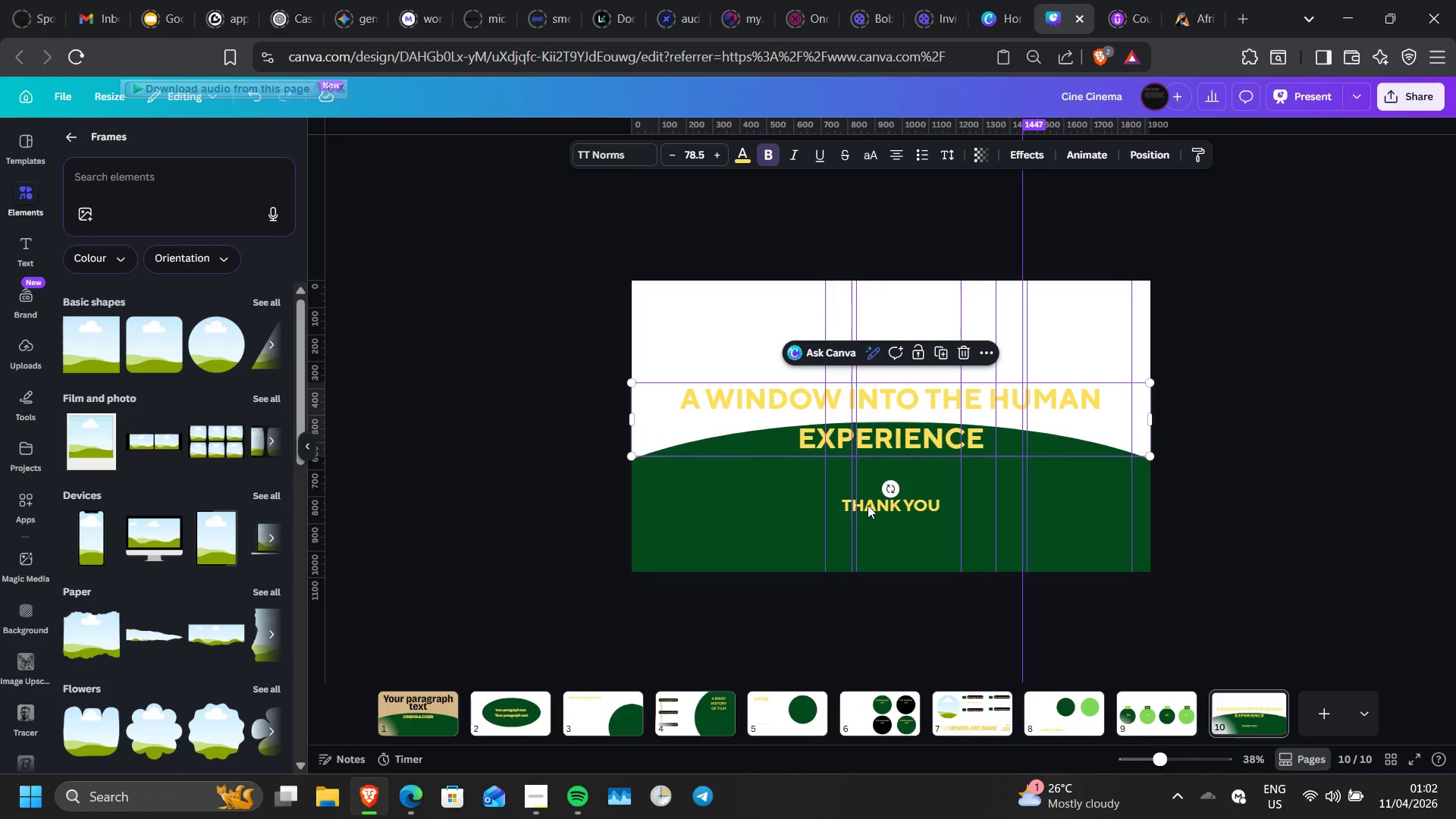 
left_click([880, 505])
 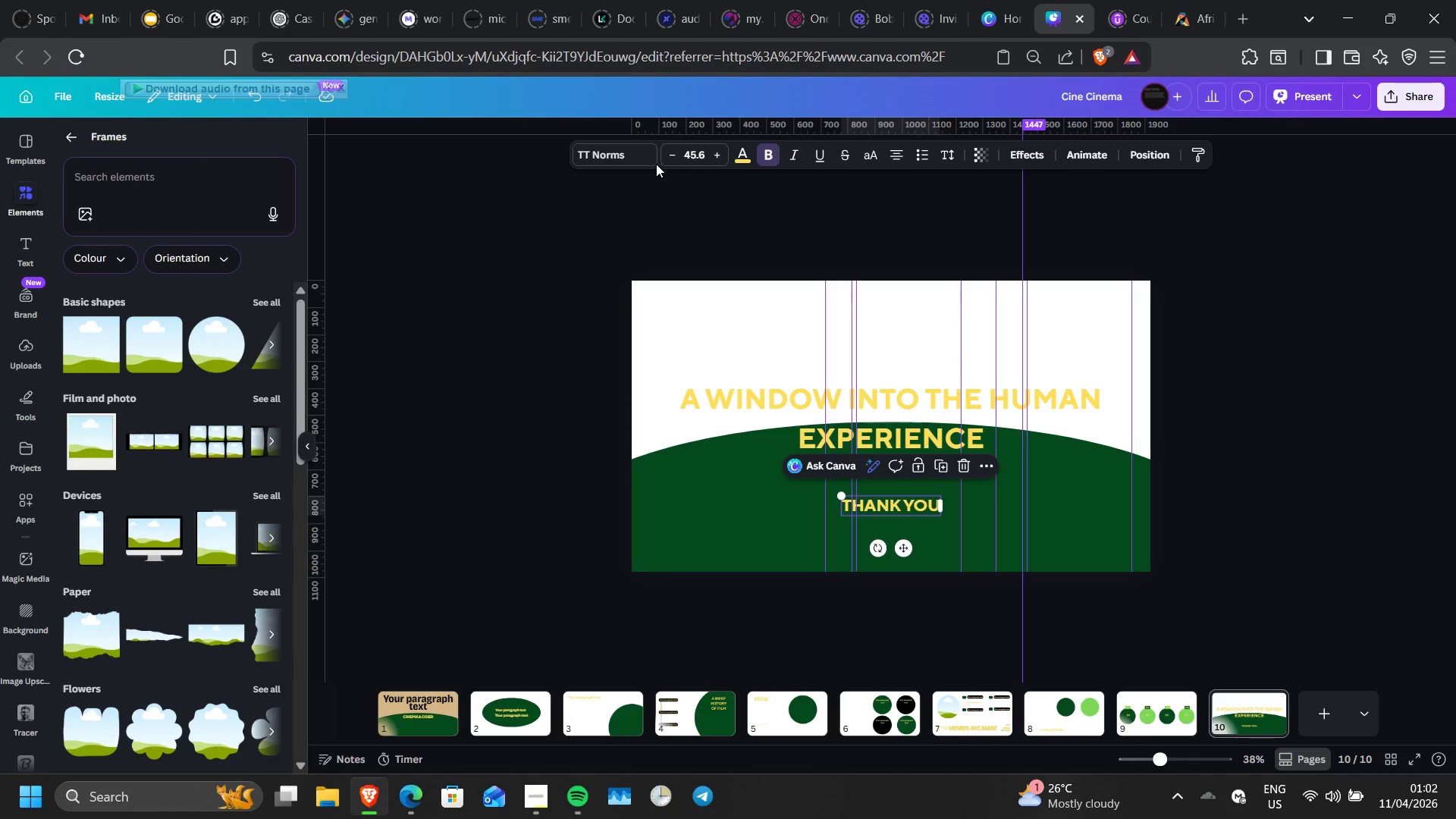 
left_click([641, 158])
 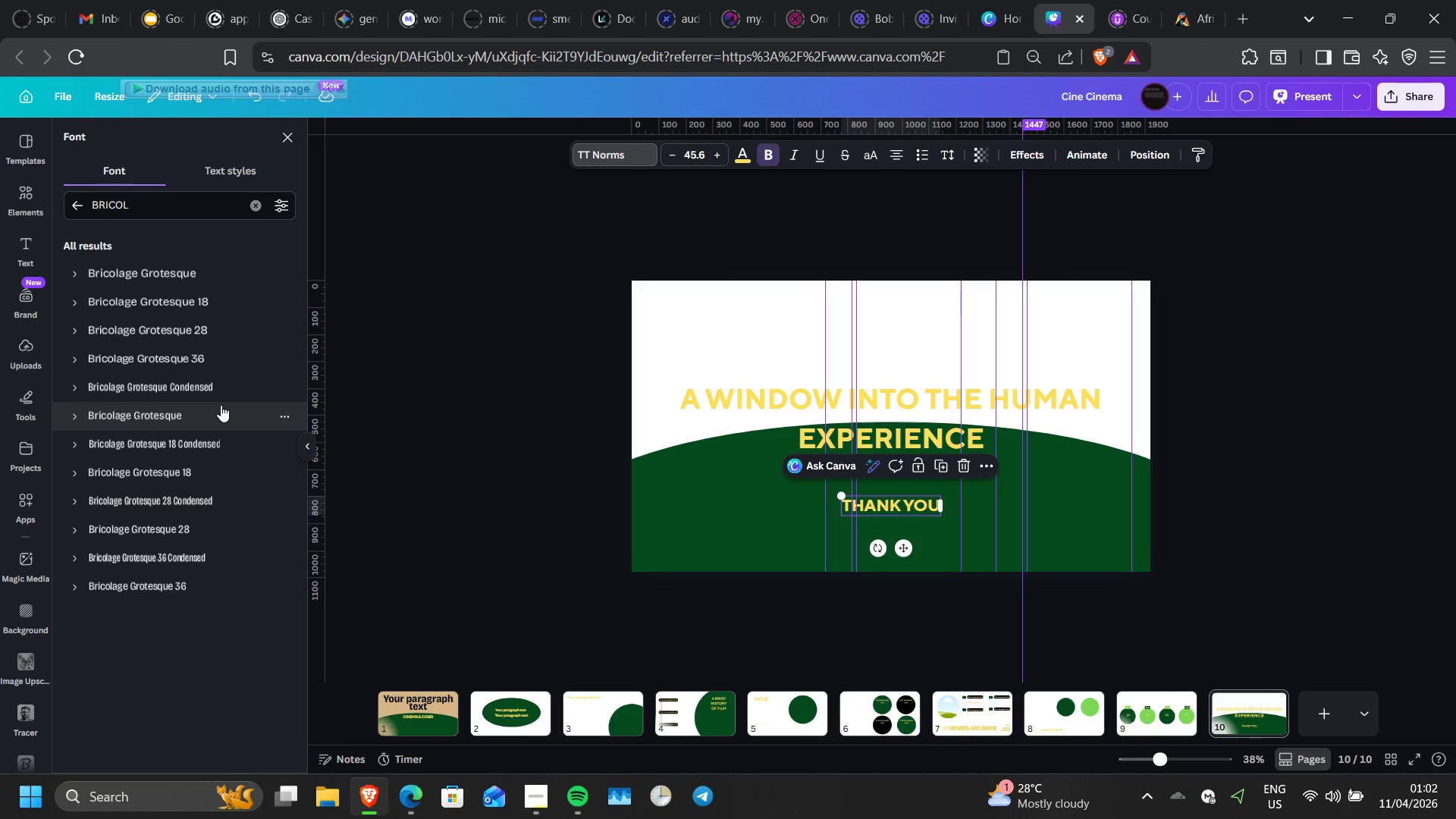 
wait(6.98)
 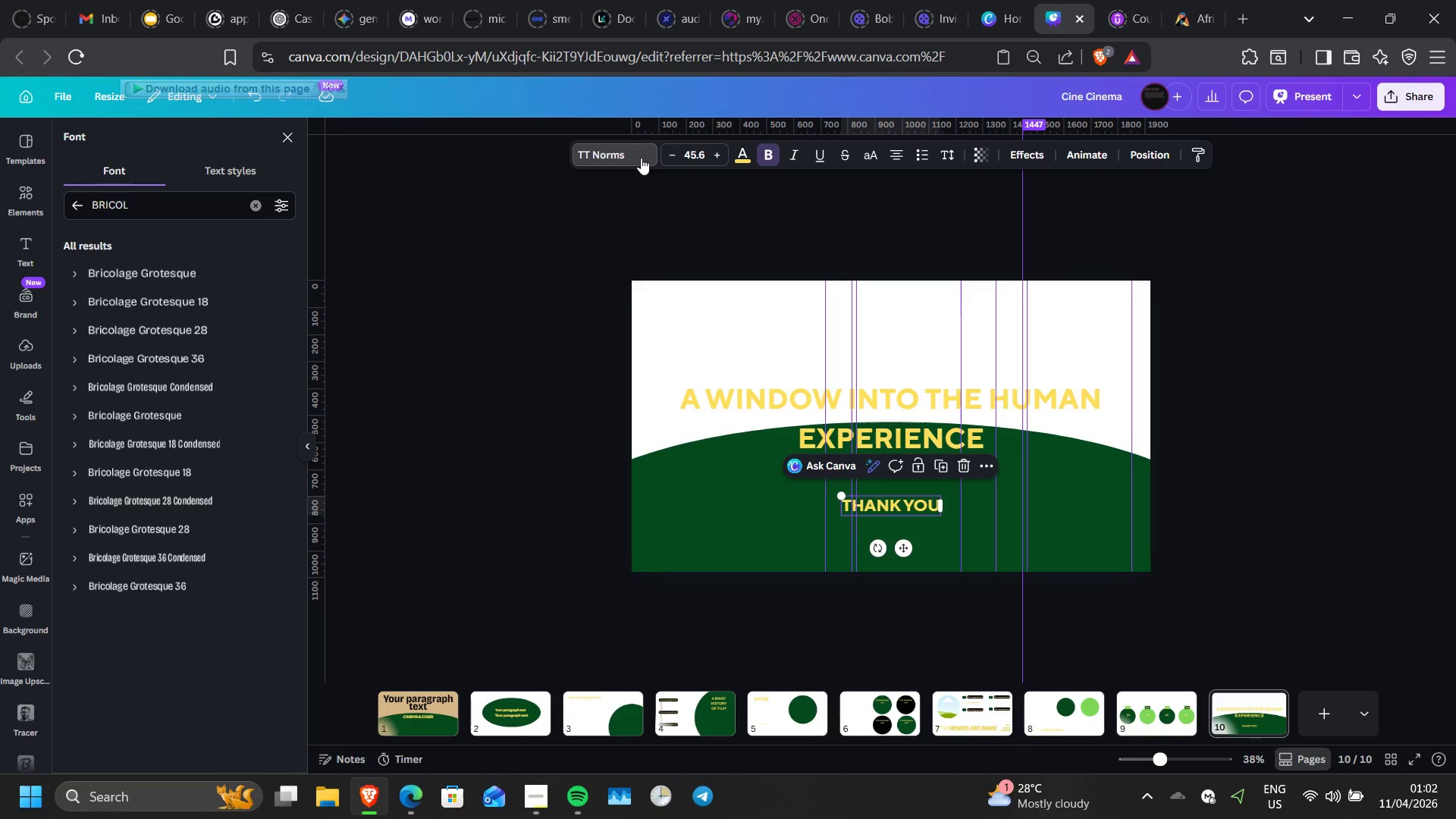 
left_click([221, 405])
 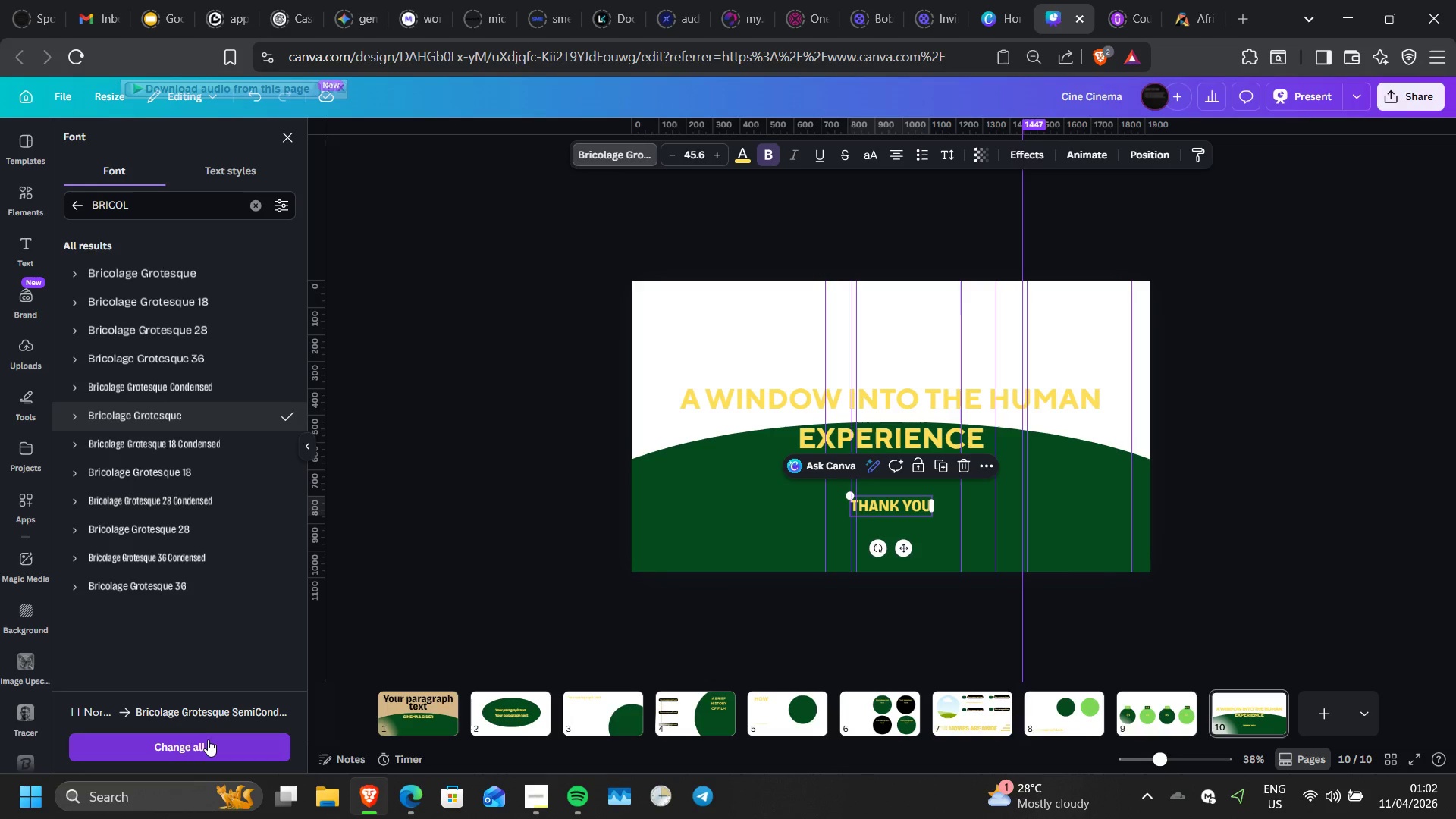 
left_click([447, 576])
 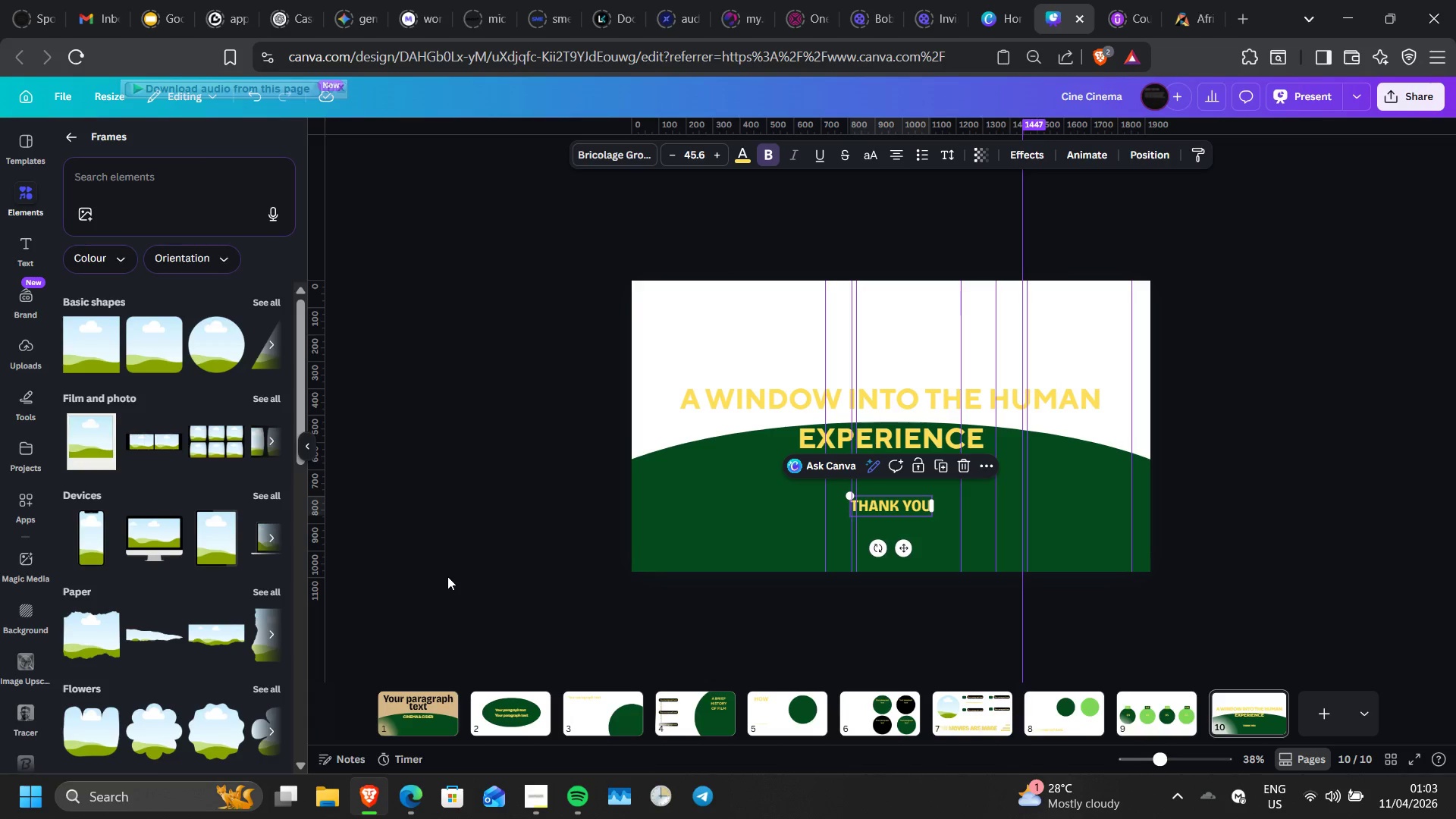 
wait(31.86)
 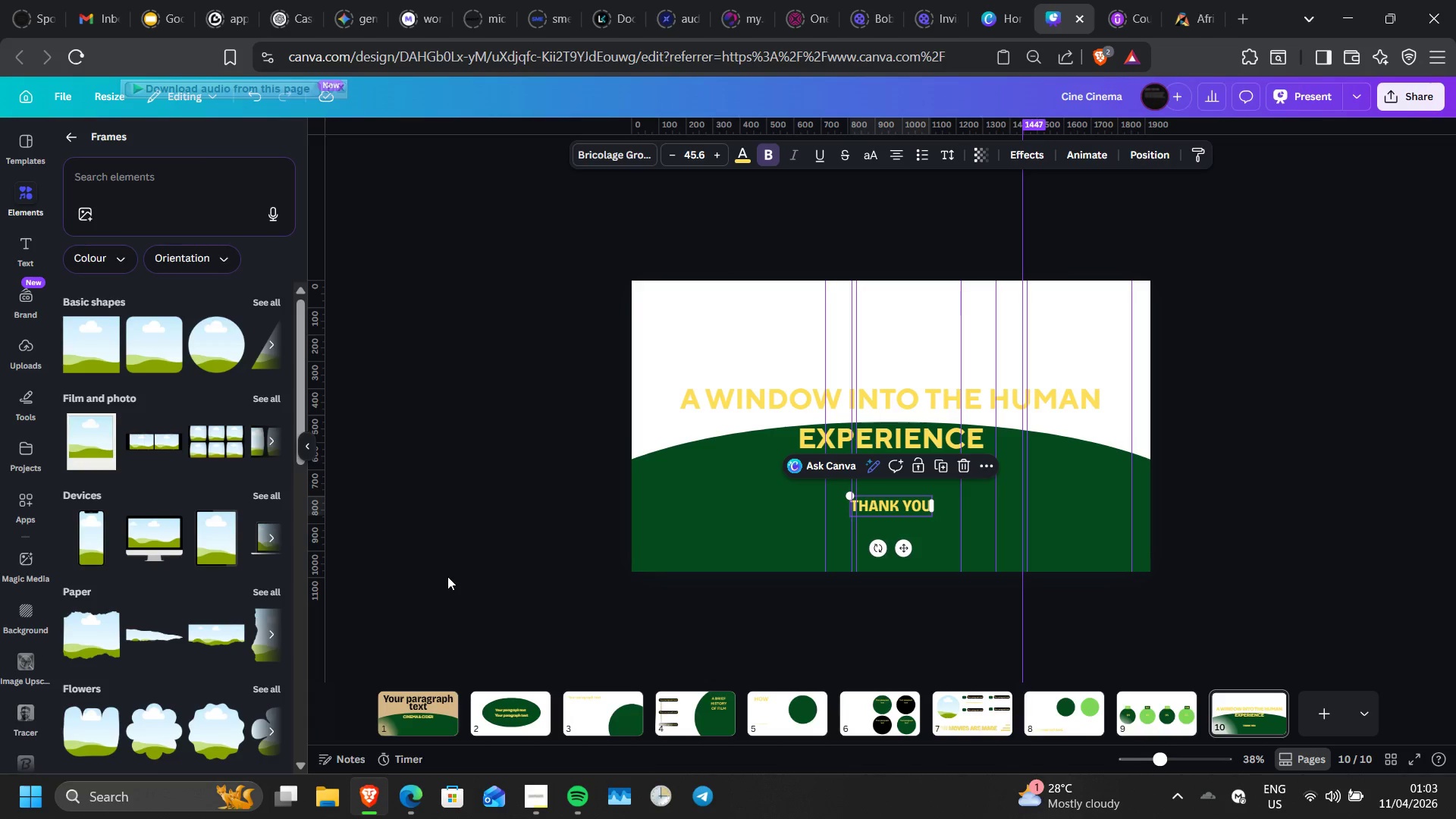 
left_click([1096, 720])
 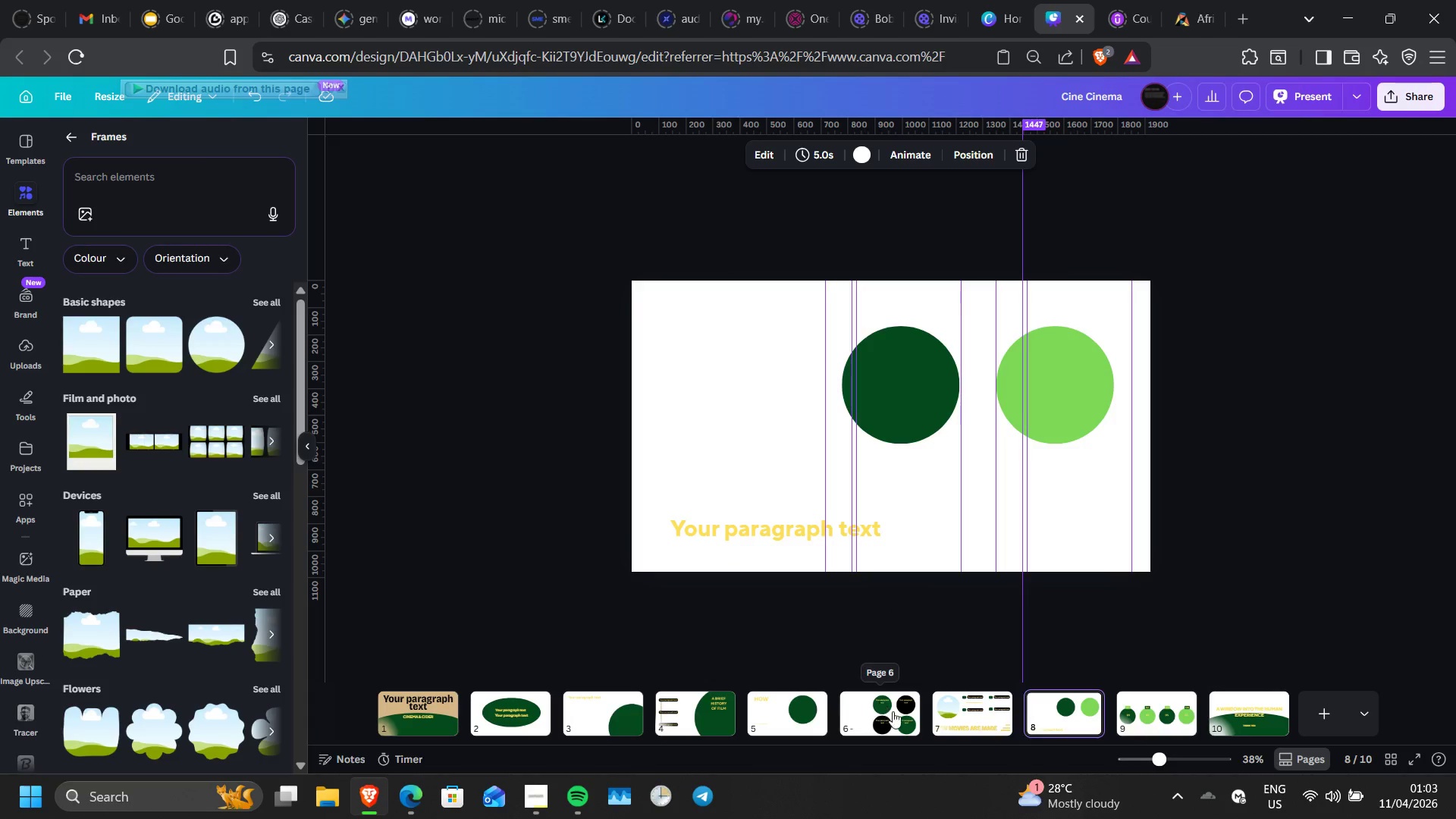 
left_click([959, 723])
 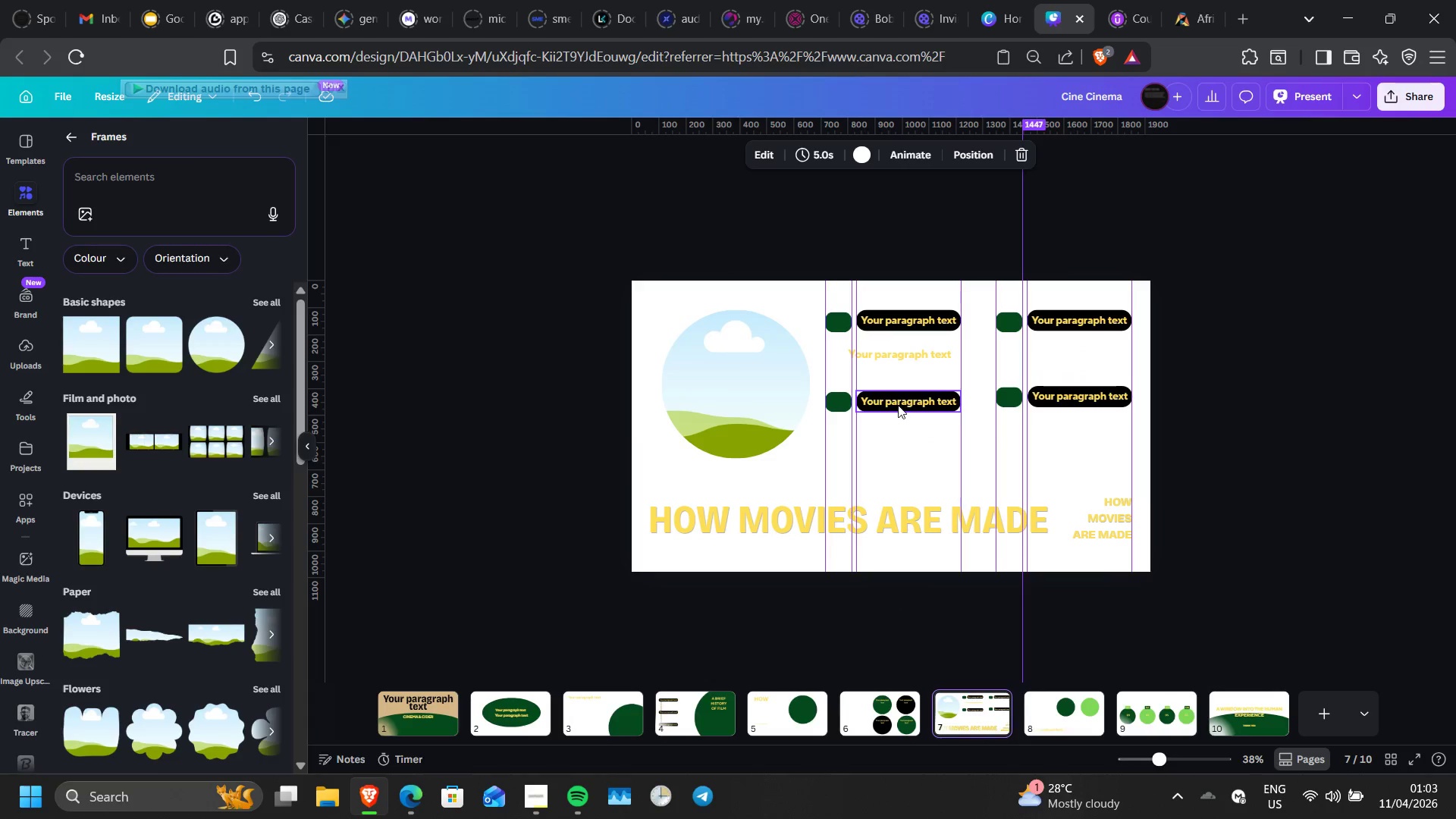 
left_click([898, 405])
 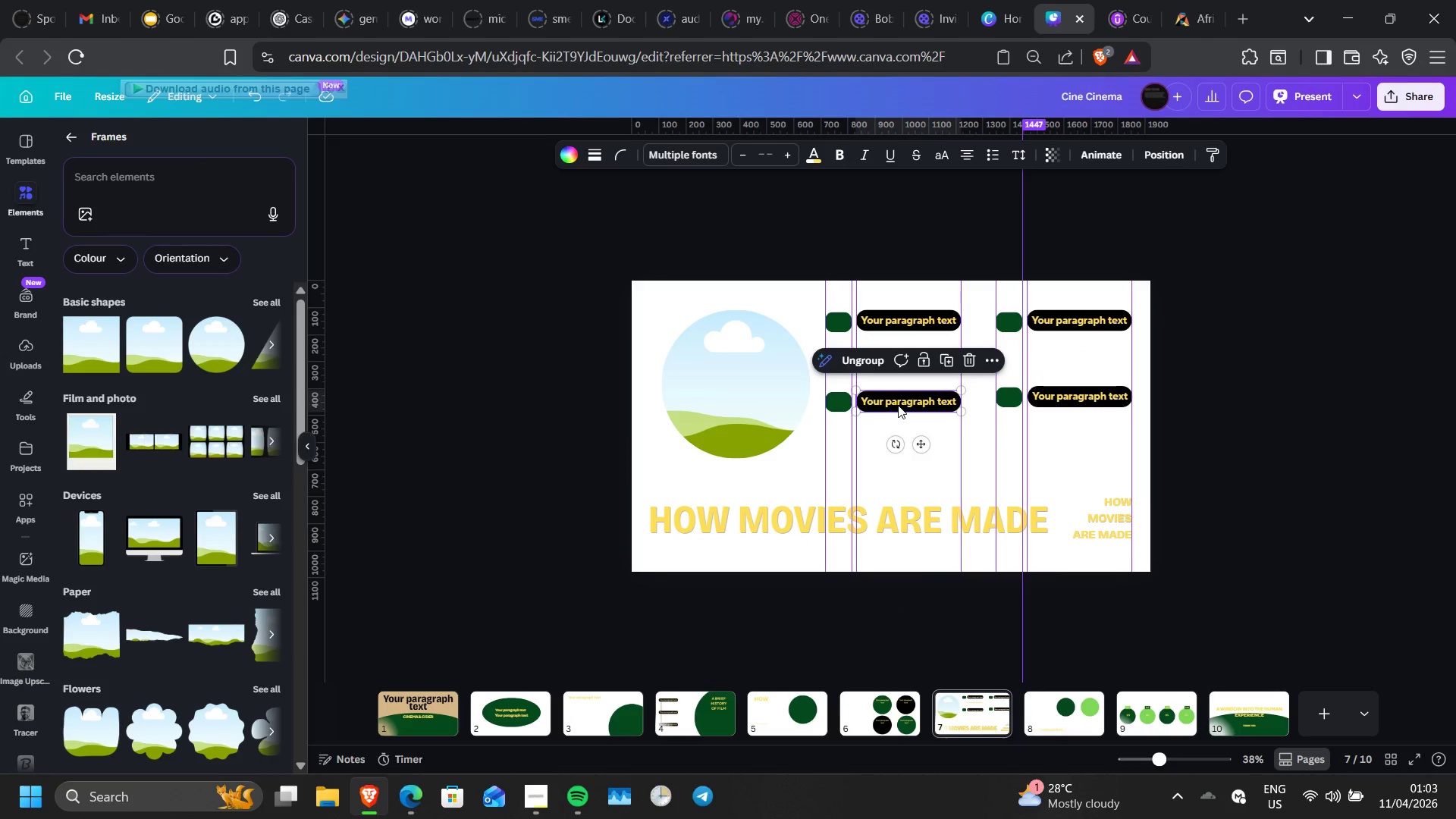 
right_click([898, 405])
 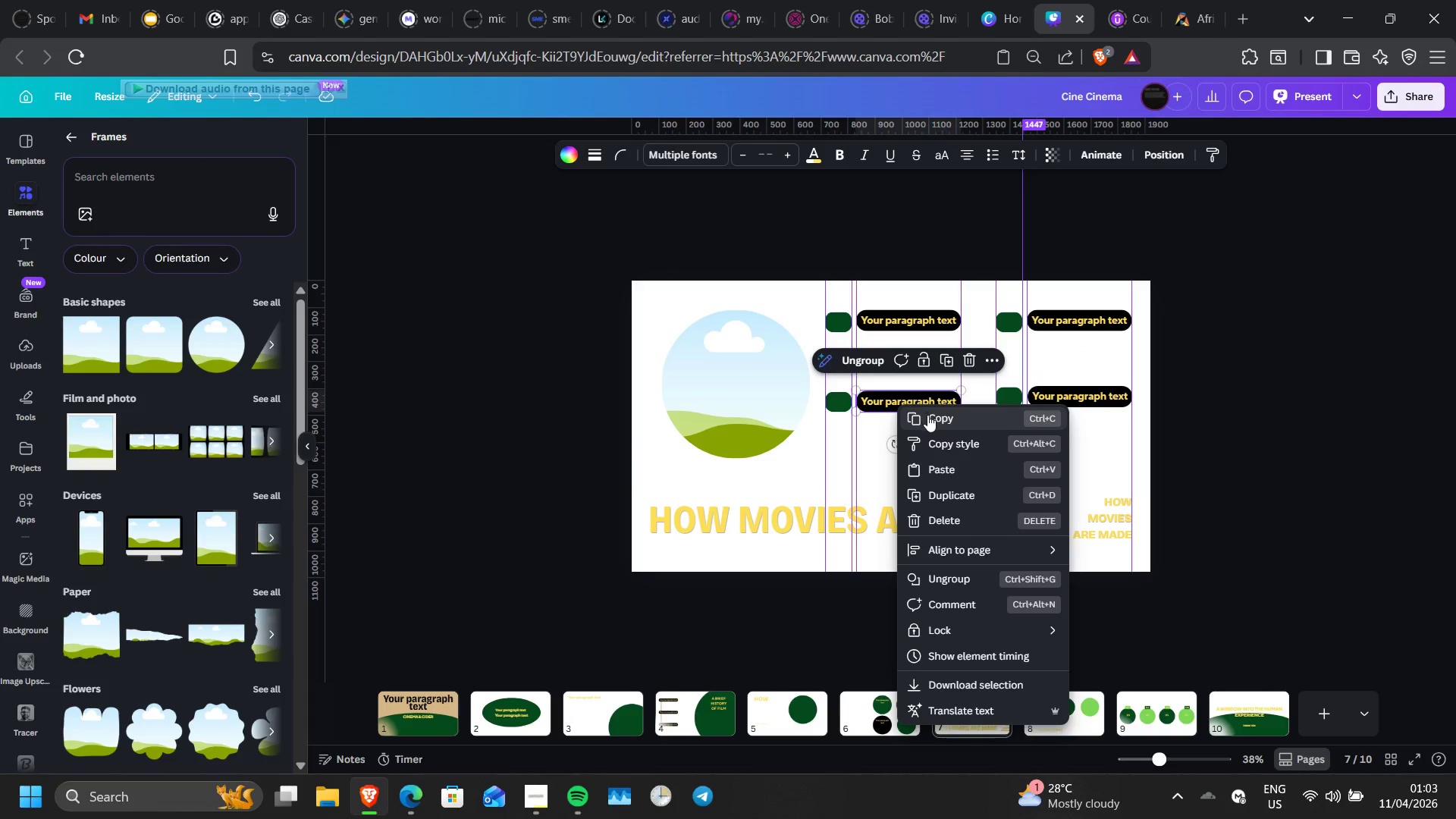 
left_click([927, 415])
 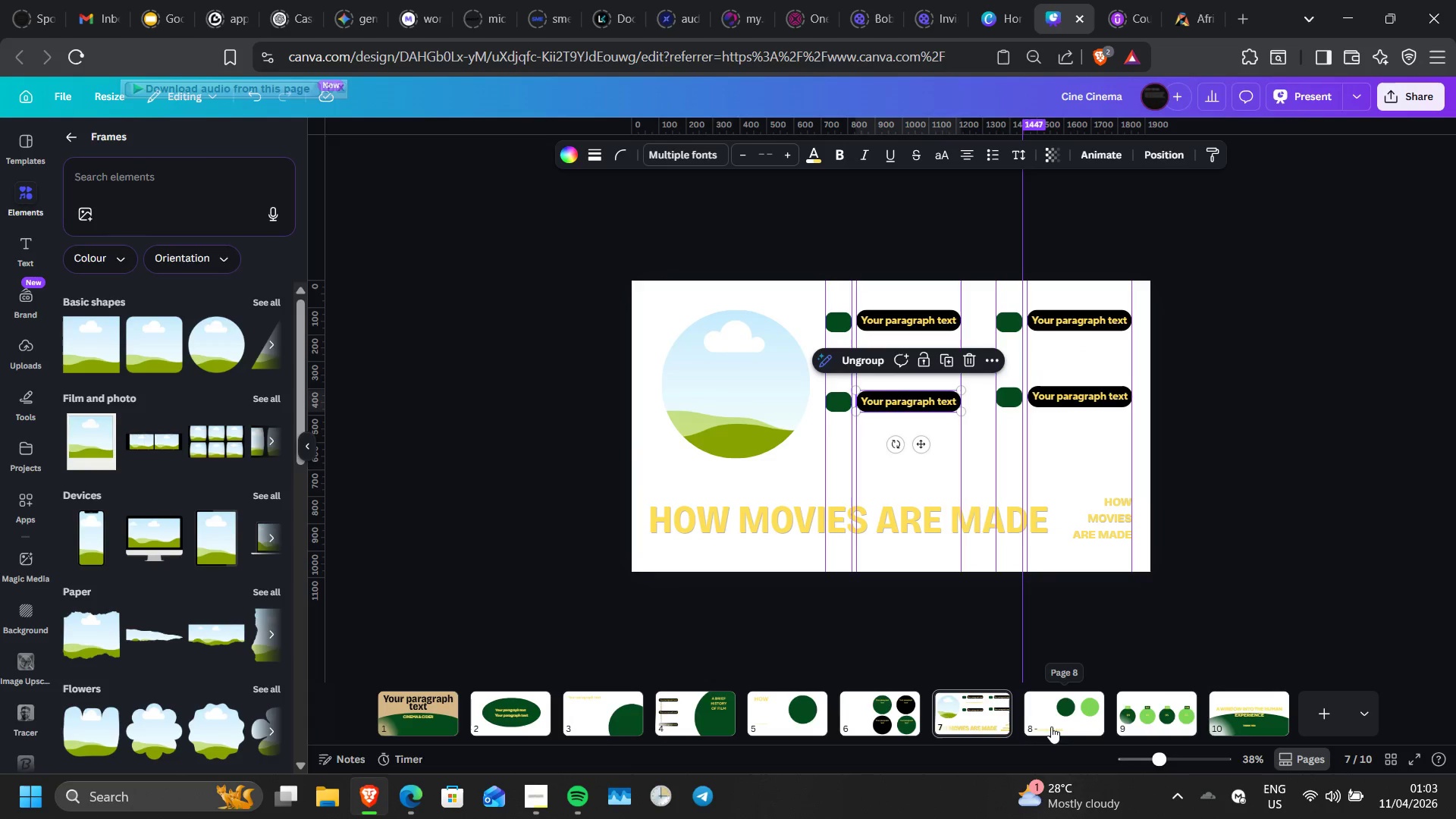 
left_click([1052, 726])
 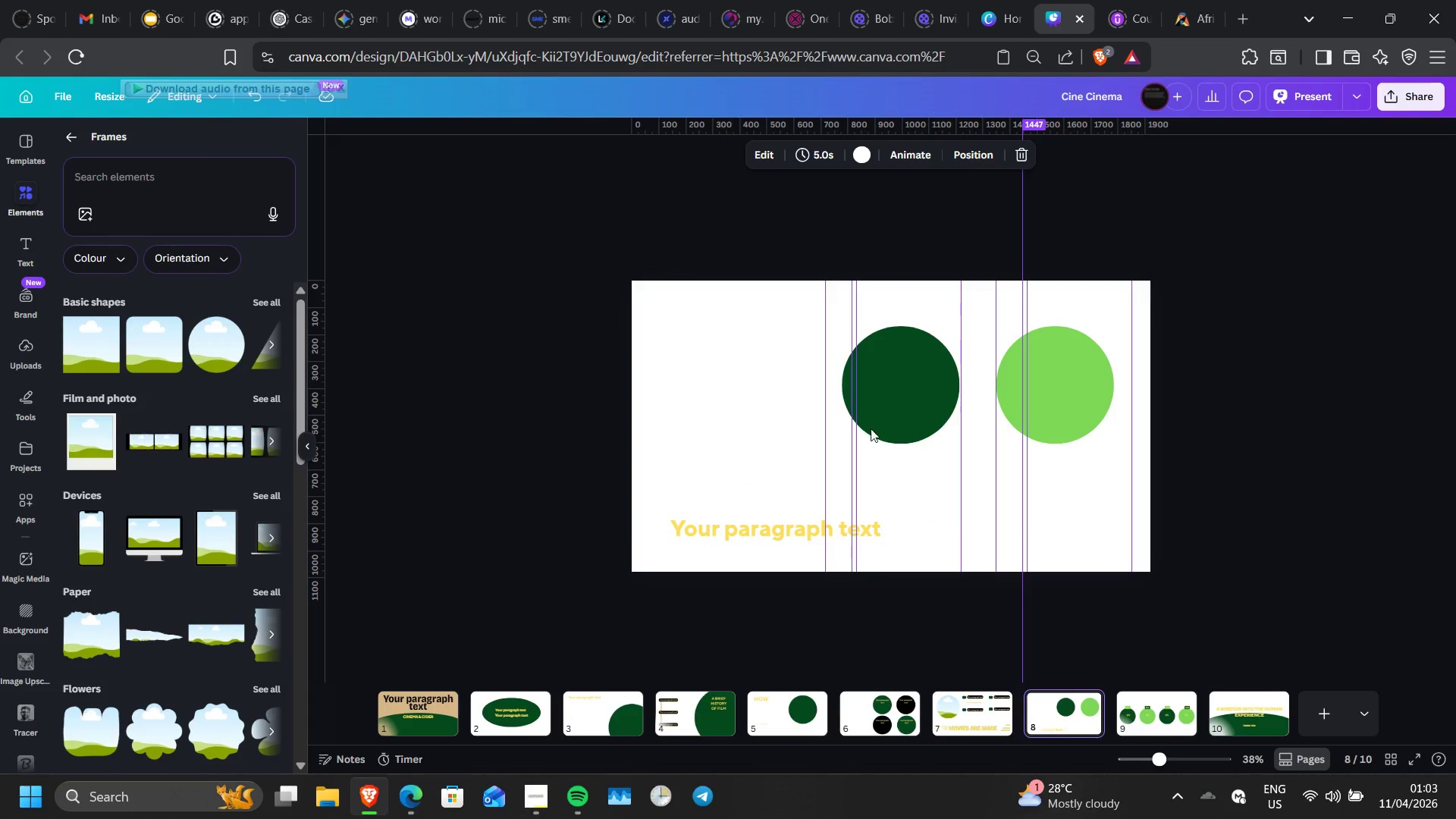 
left_click([878, 460])
 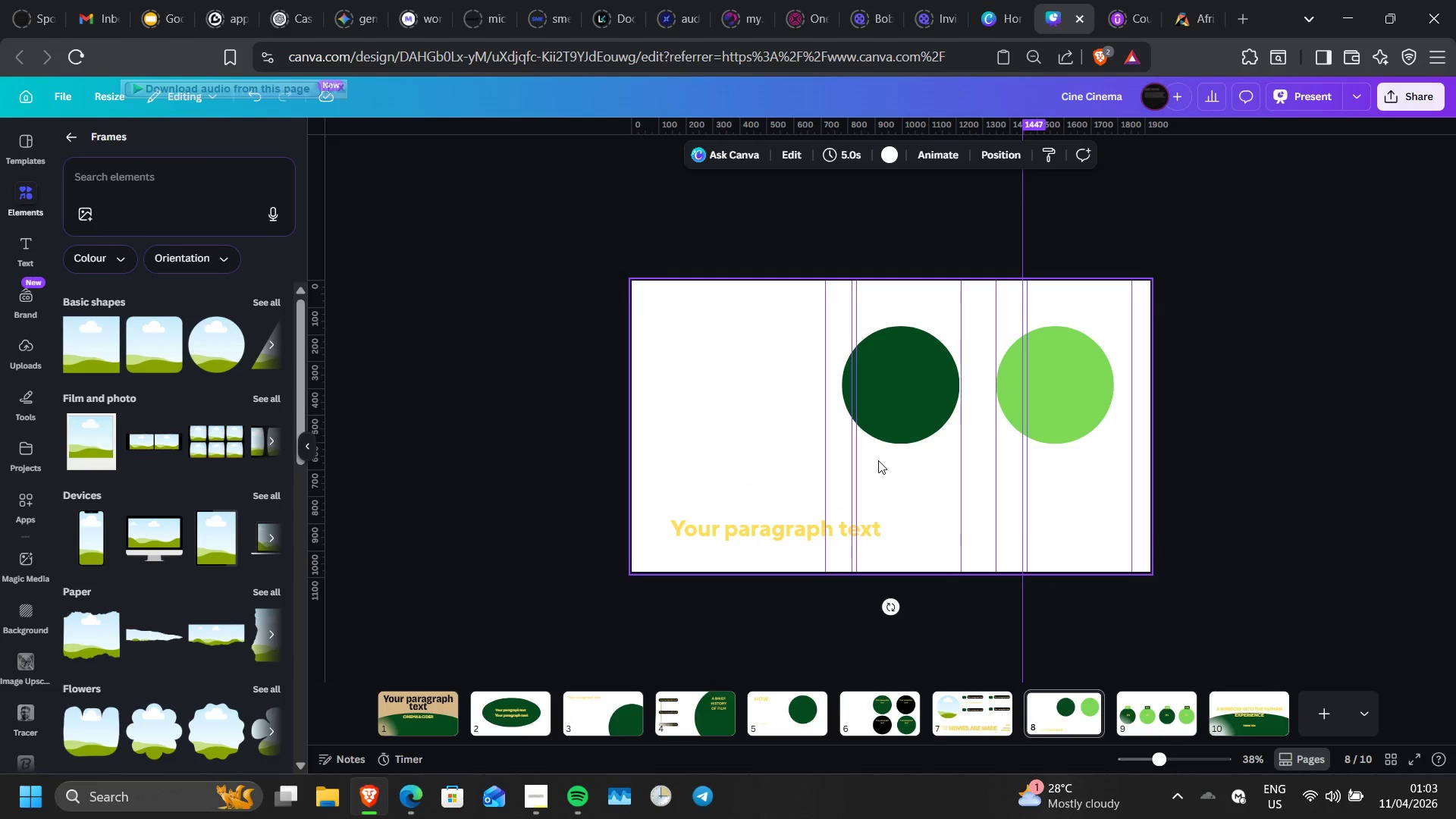 
key(Control+ControlLeft)
 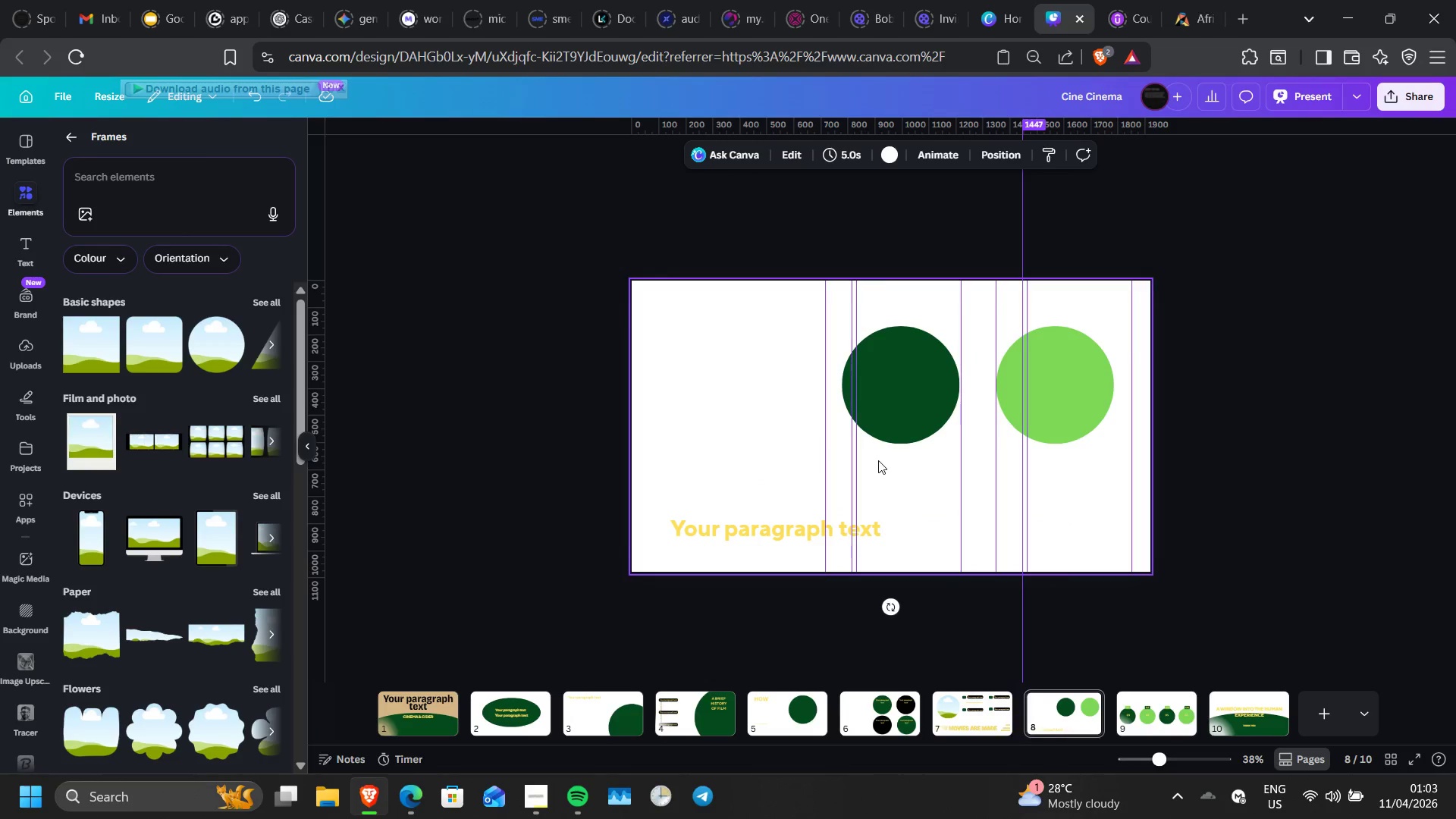 
key(Control+V)
 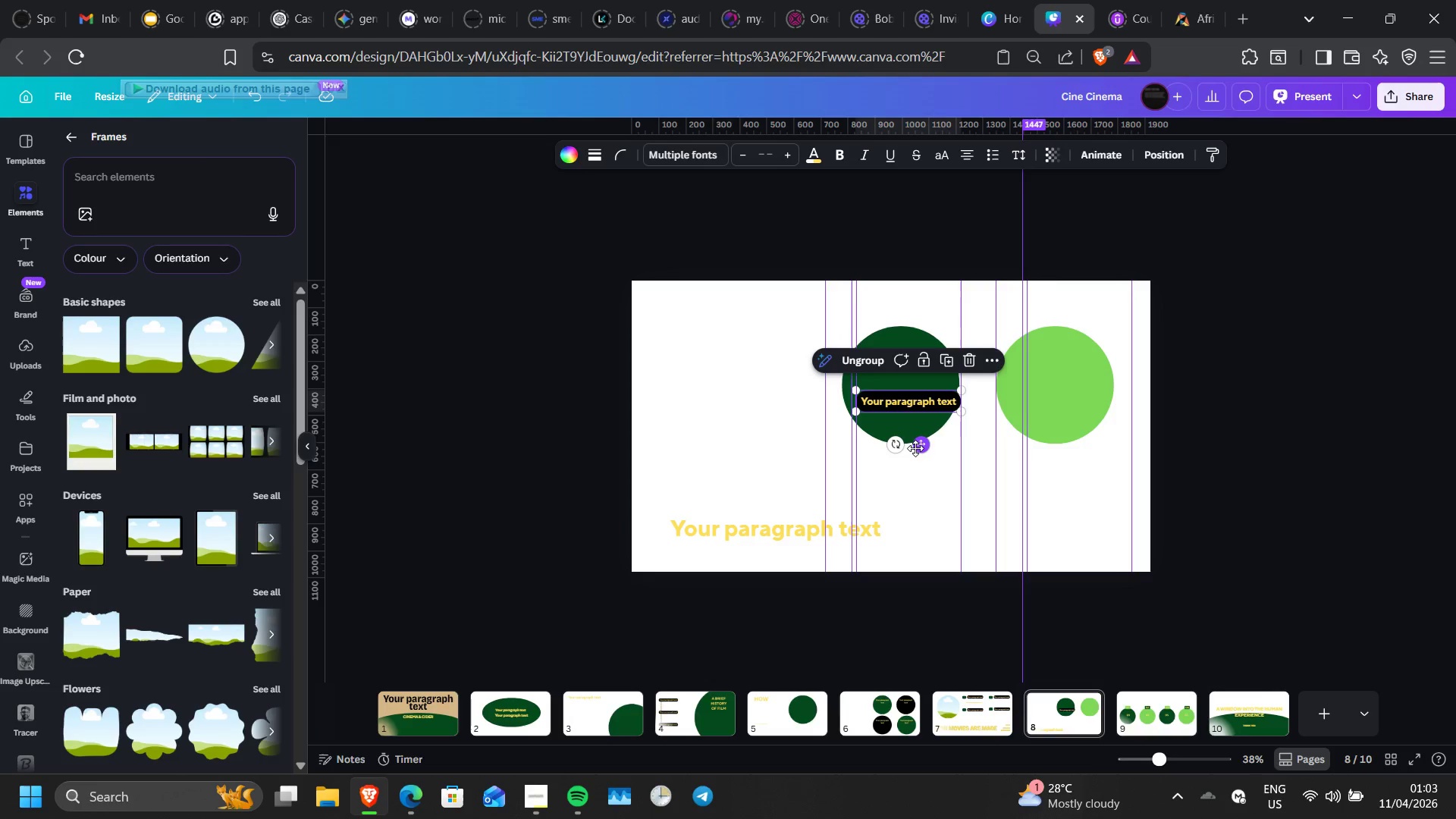 
left_click_drag(start_coordinate=[915, 448], to_coordinate=[908, 512])
 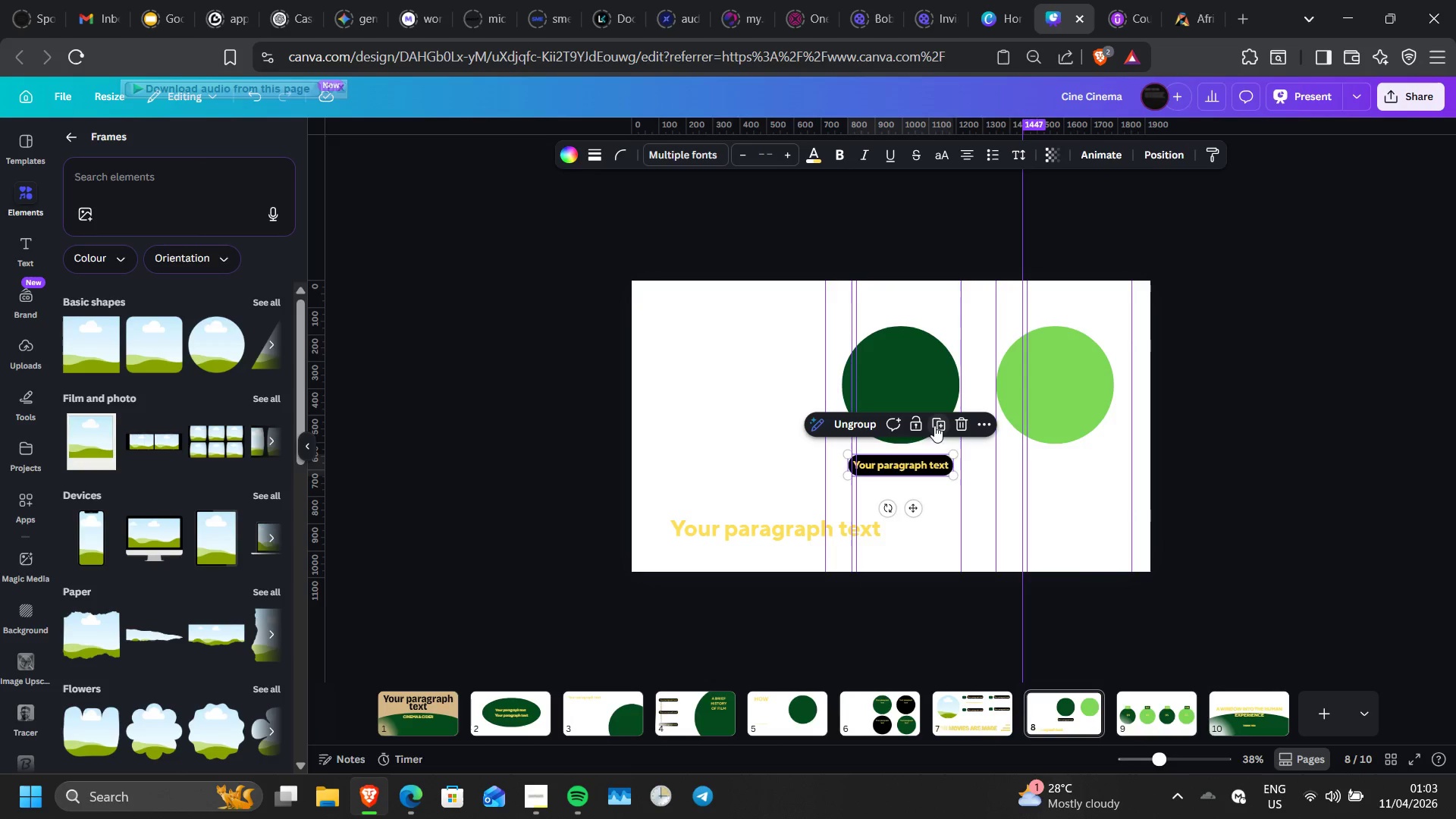 
left_click([934, 425])
 